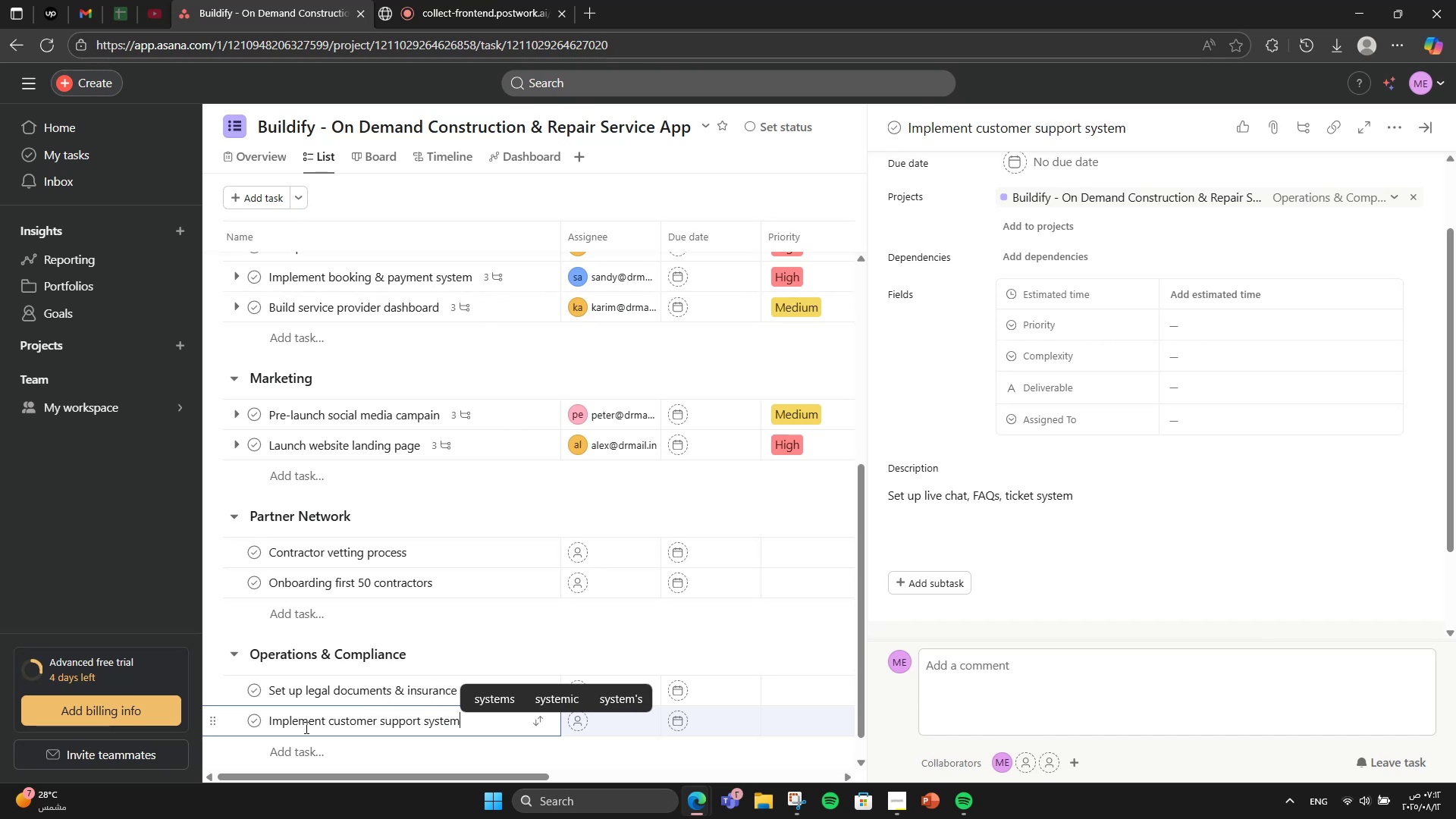 
left_click([627, 642])
 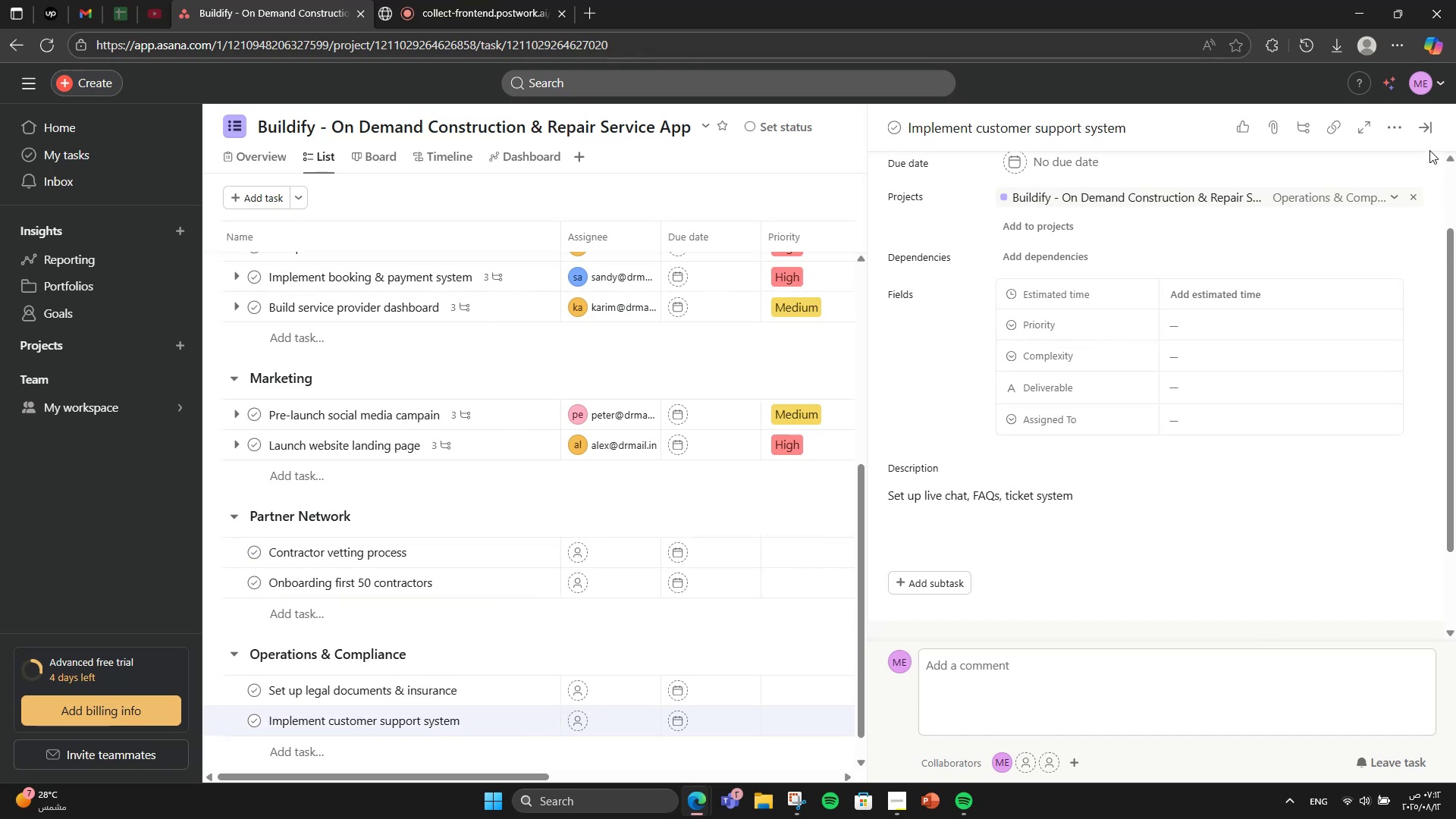 
left_click([1432, 136])
 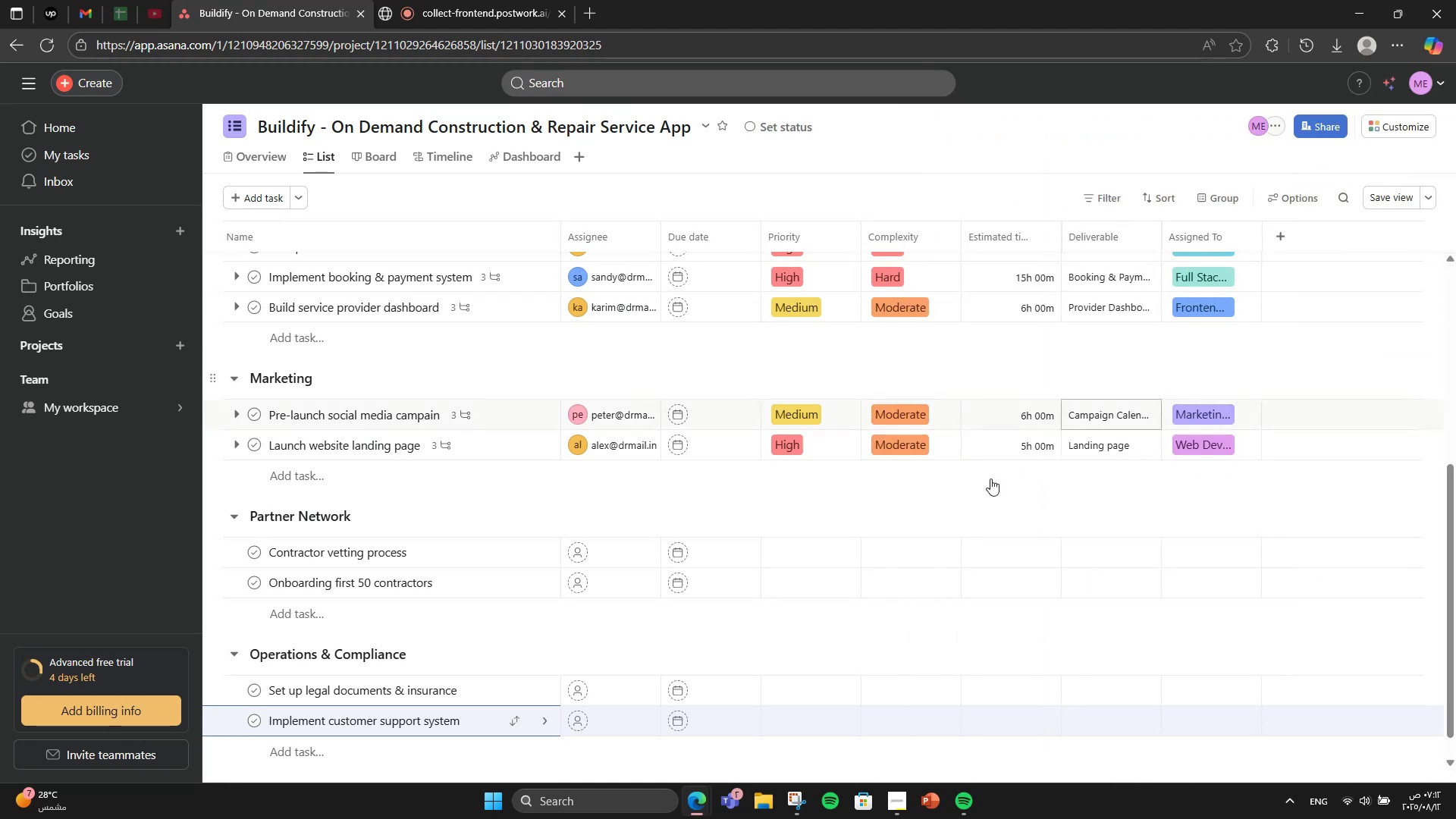 
mouse_move([667, 607])
 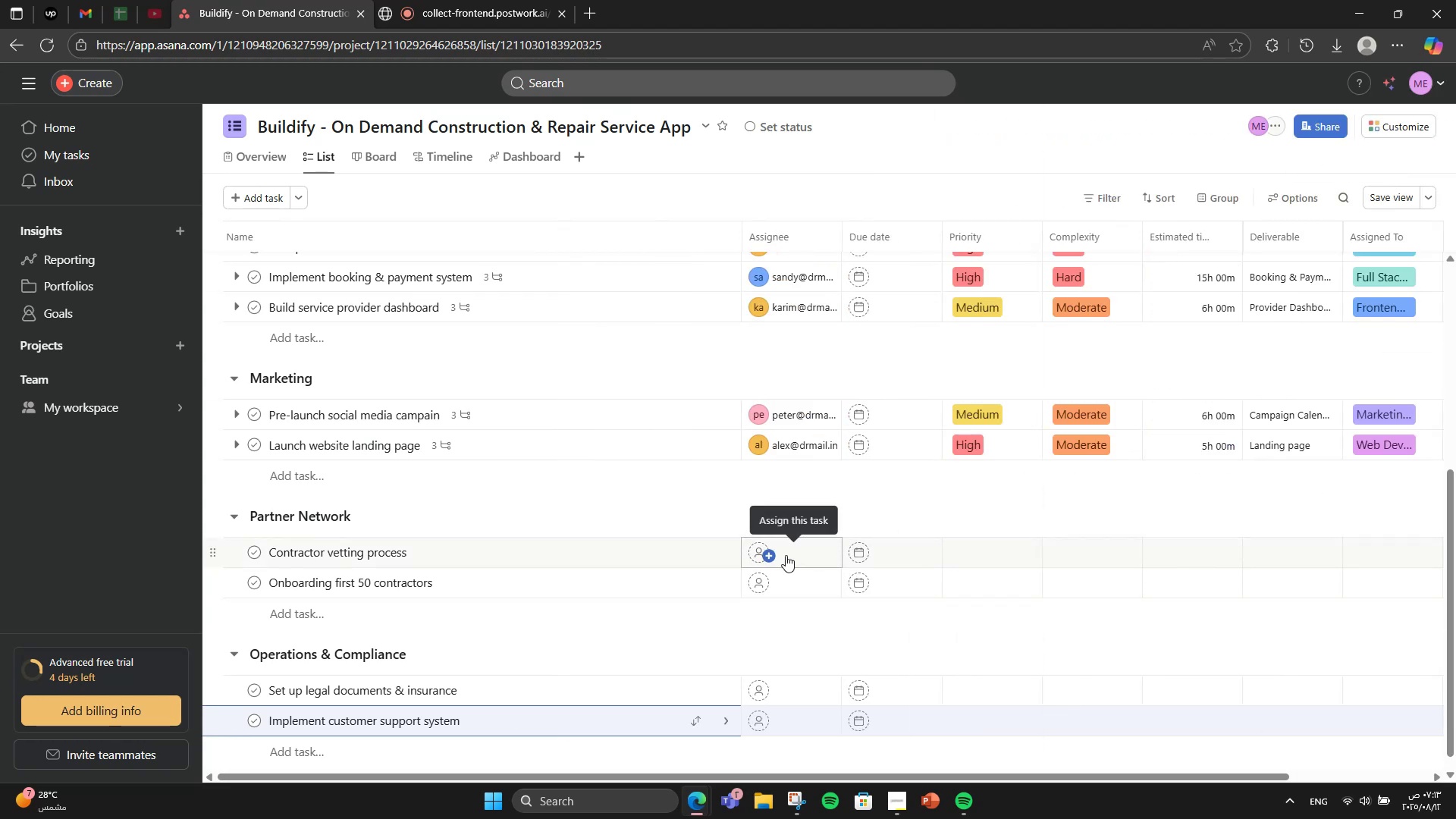 
left_click([786, 555])
 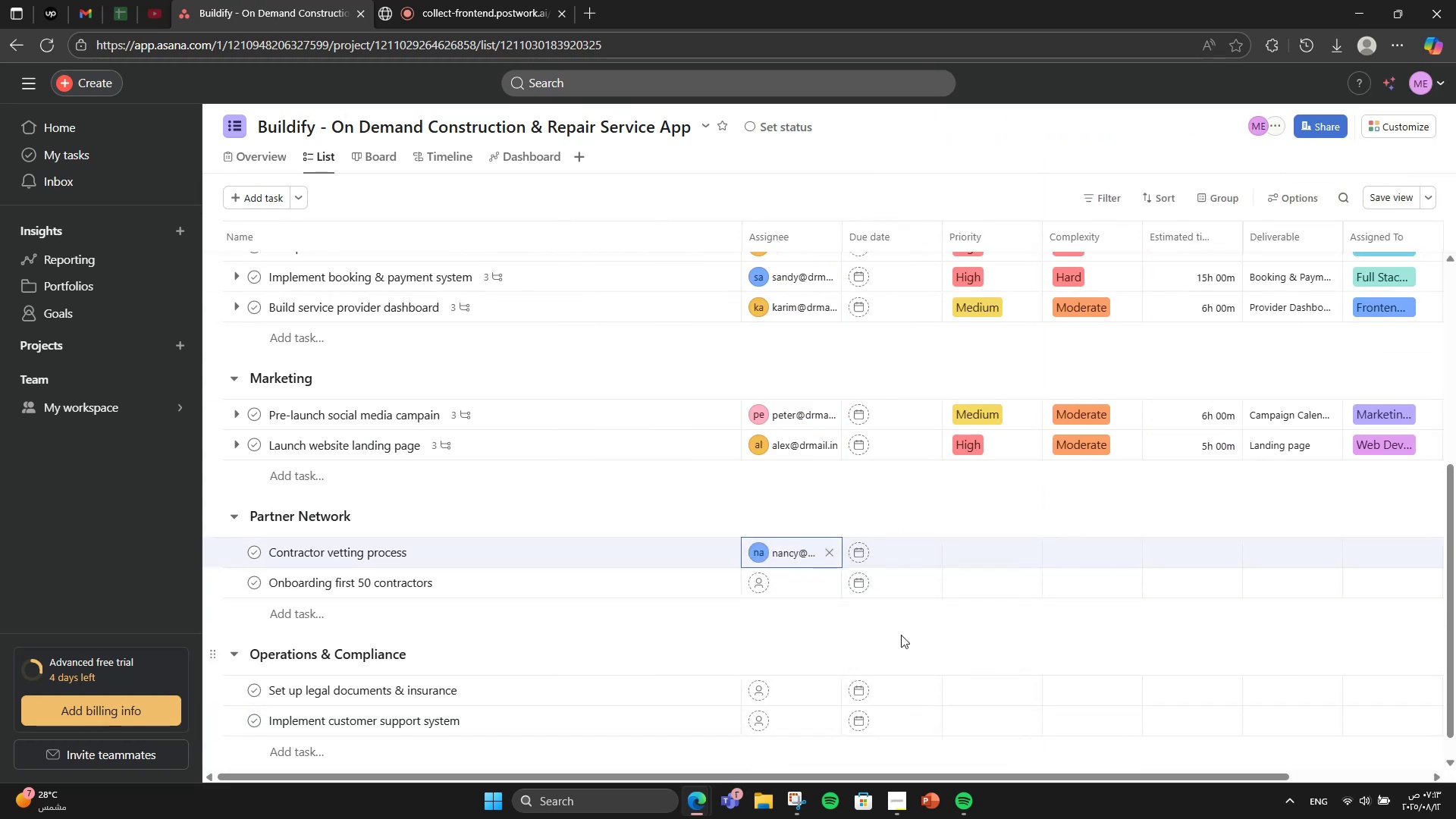 
left_click([761, 582])
 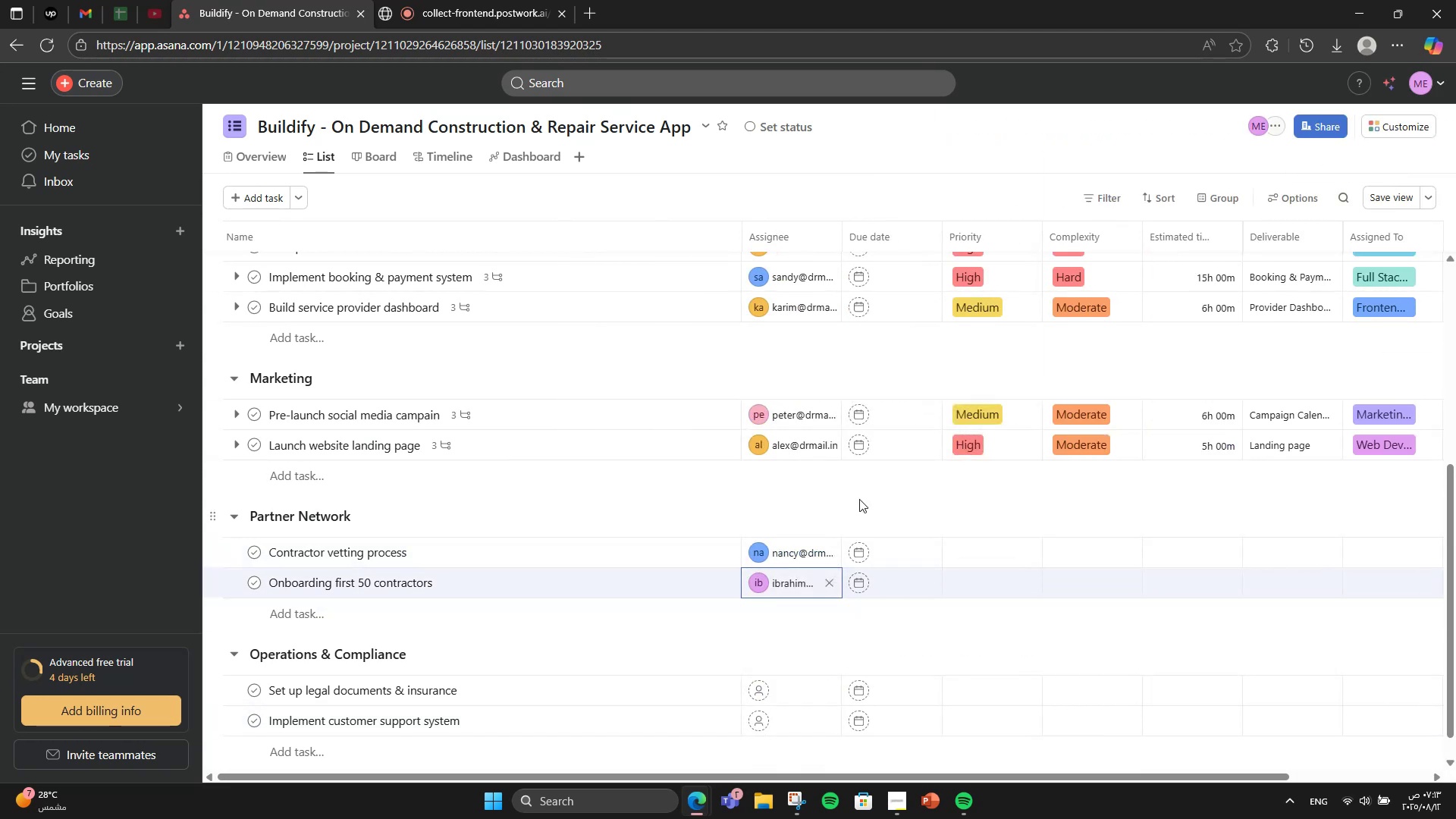 
left_click([949, 517])
 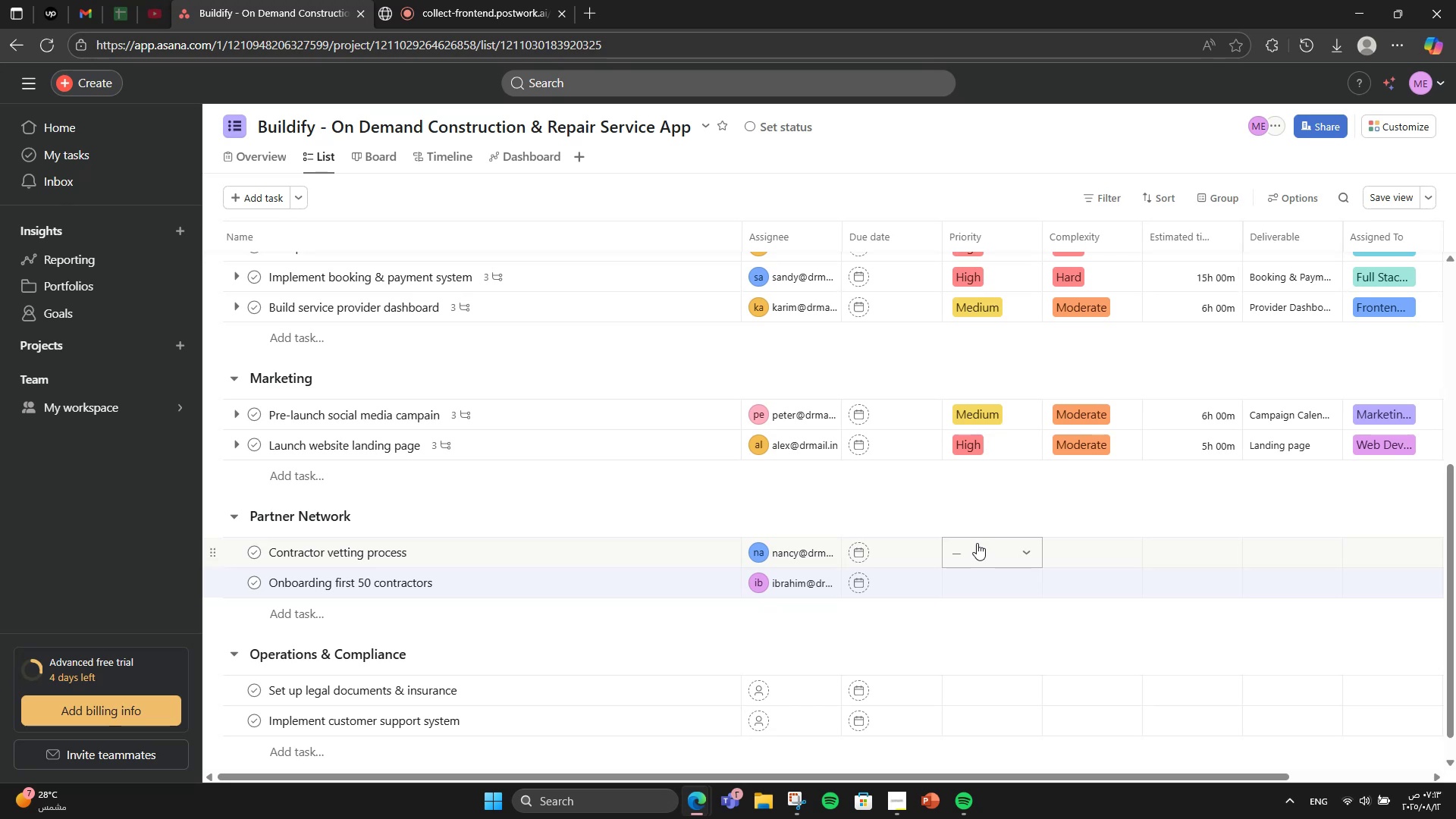 
left_click([973, 543])
 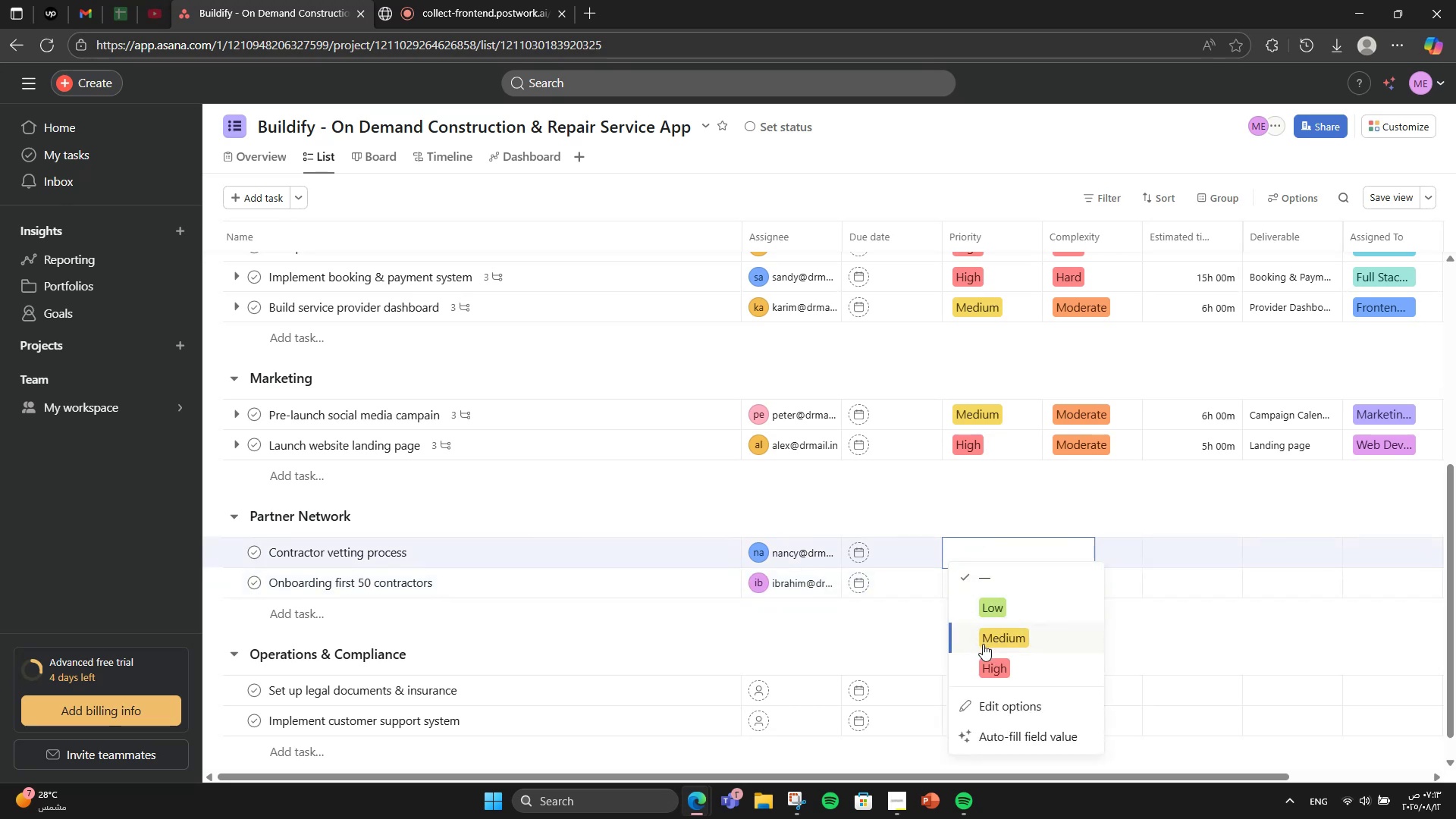 
left_click([984, 655])
 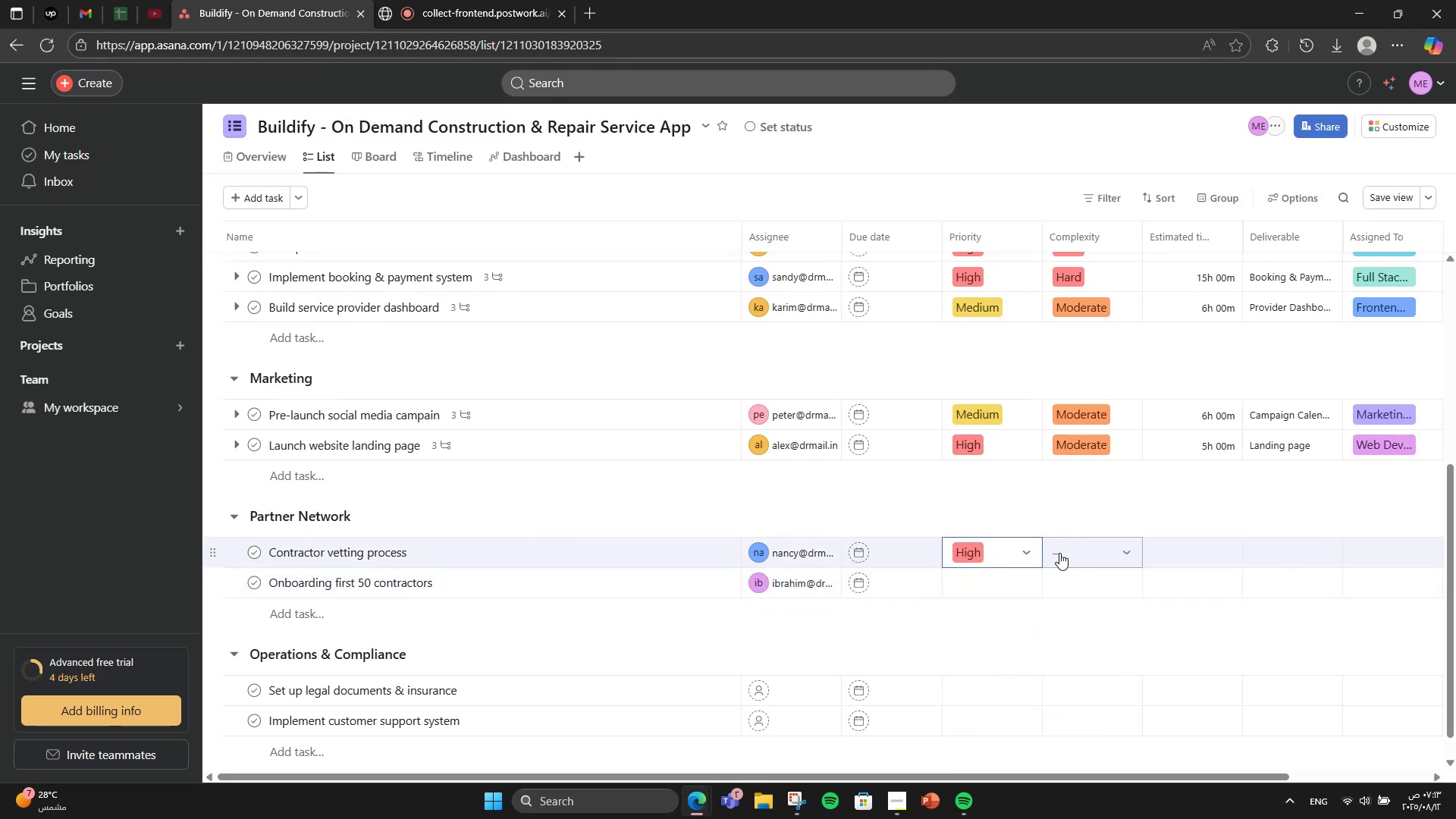 
left_click([1061, 553])
 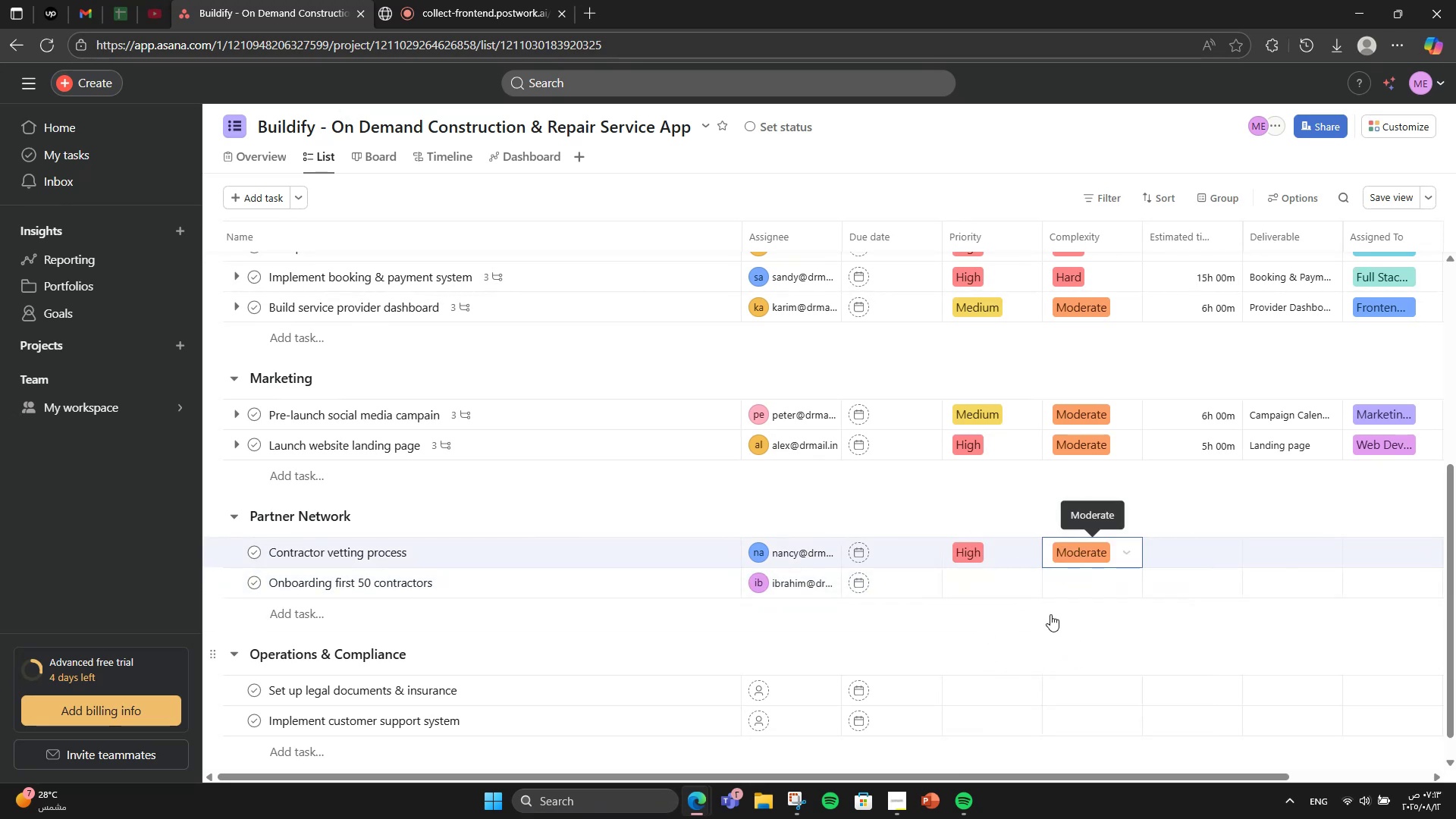 
double_click([981, 580])
 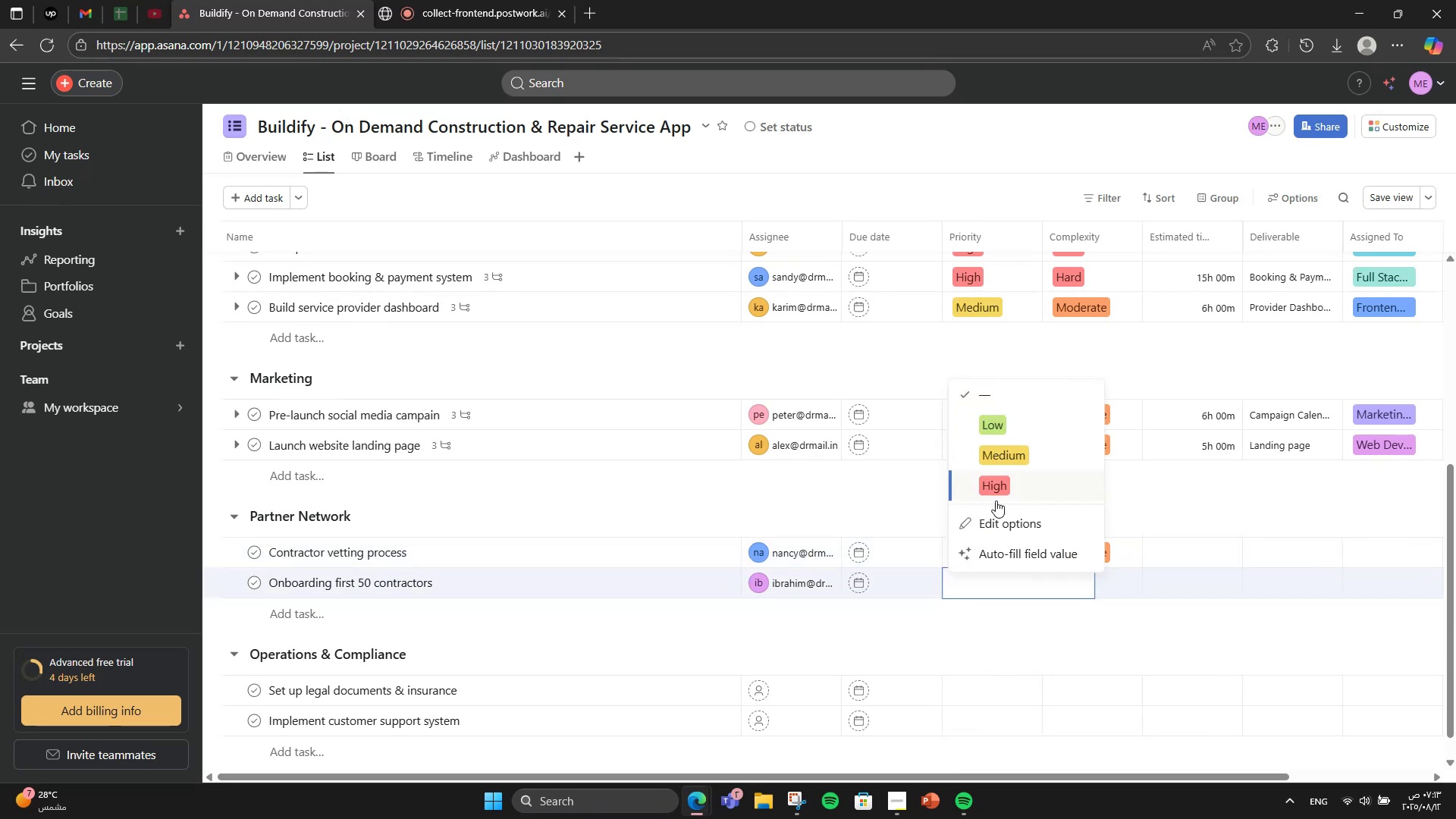 
left_click([996, 500])
 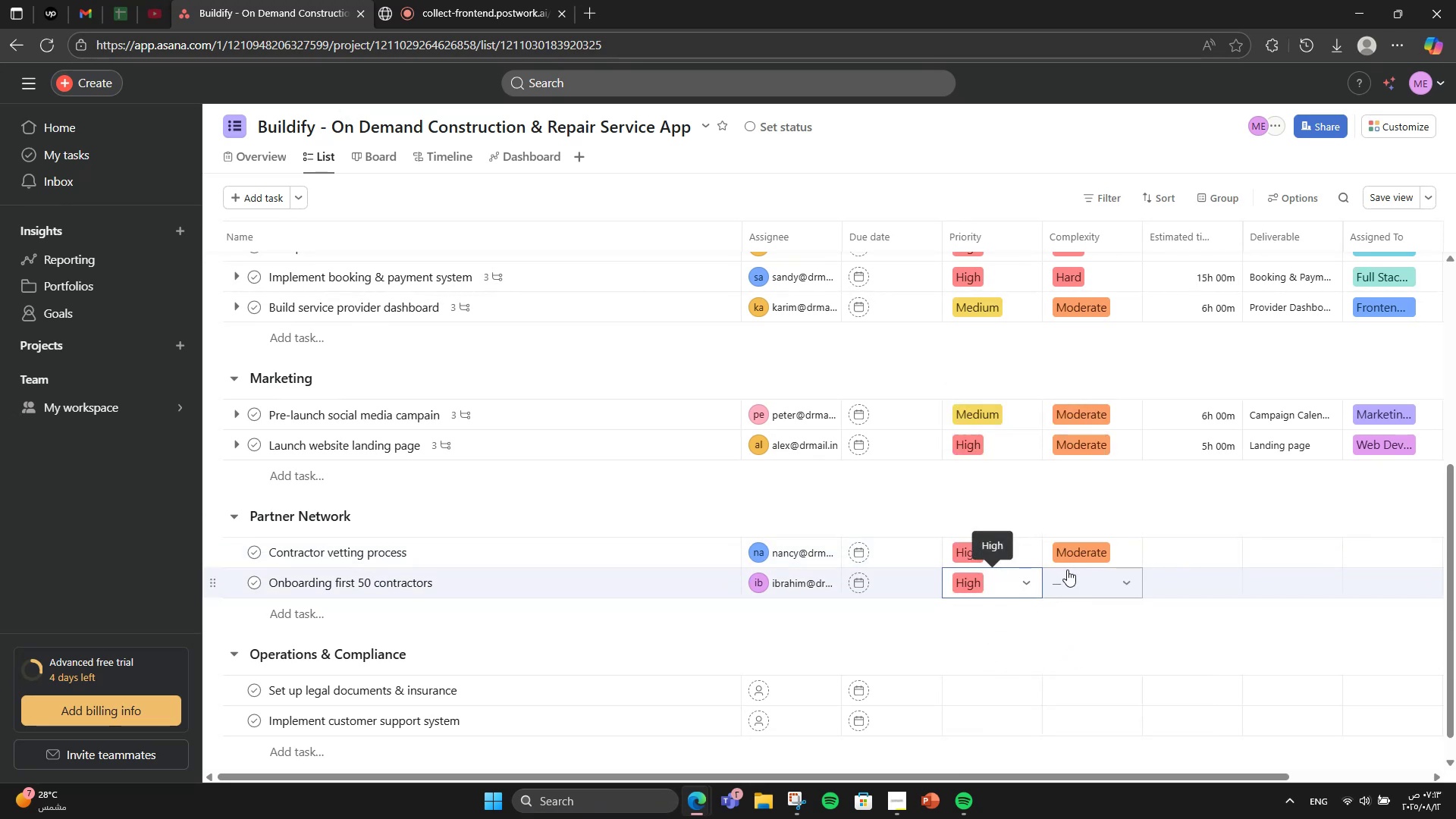 
left_click([1067, 570])
 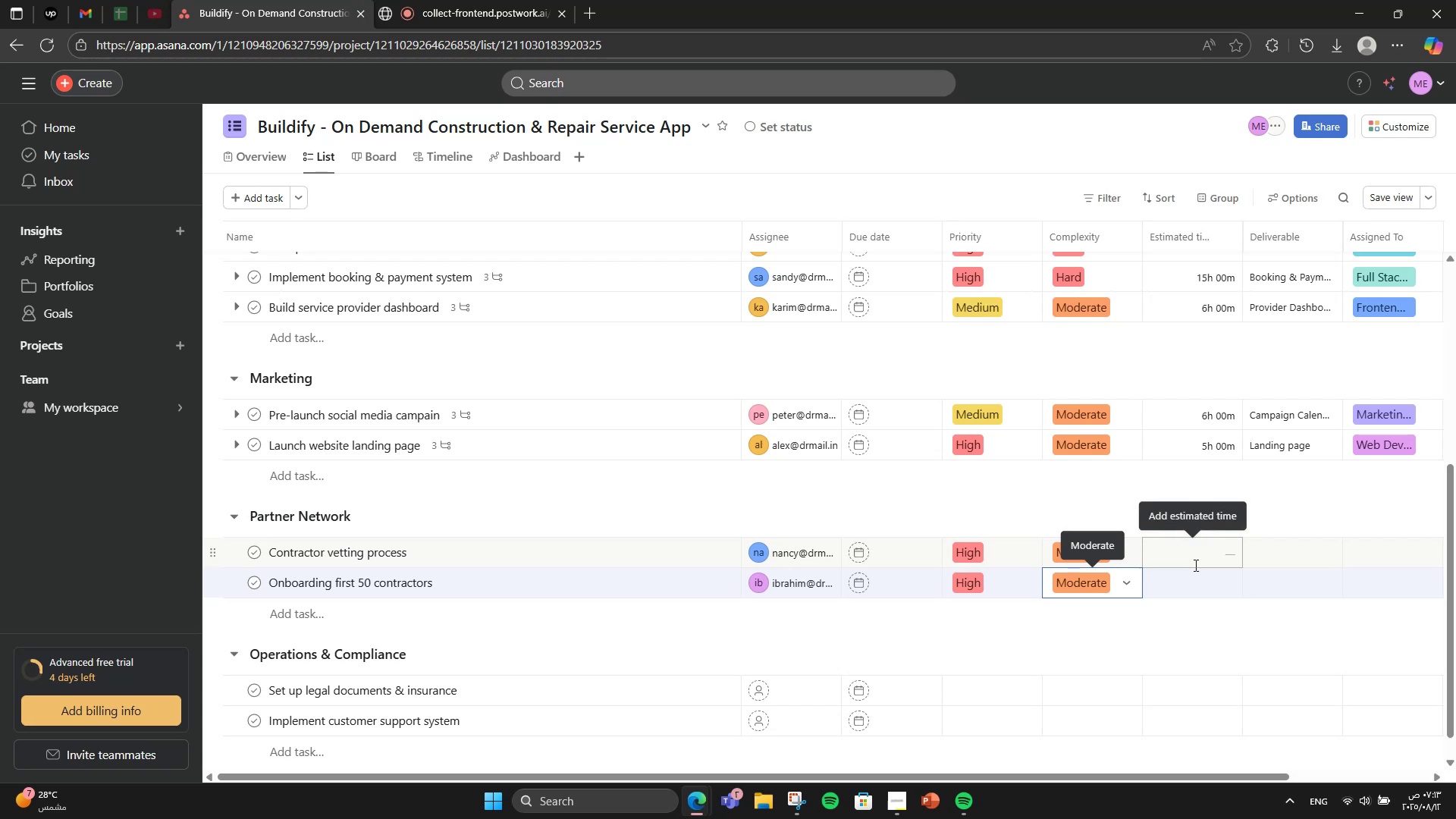 
left_click([1194, 565])
 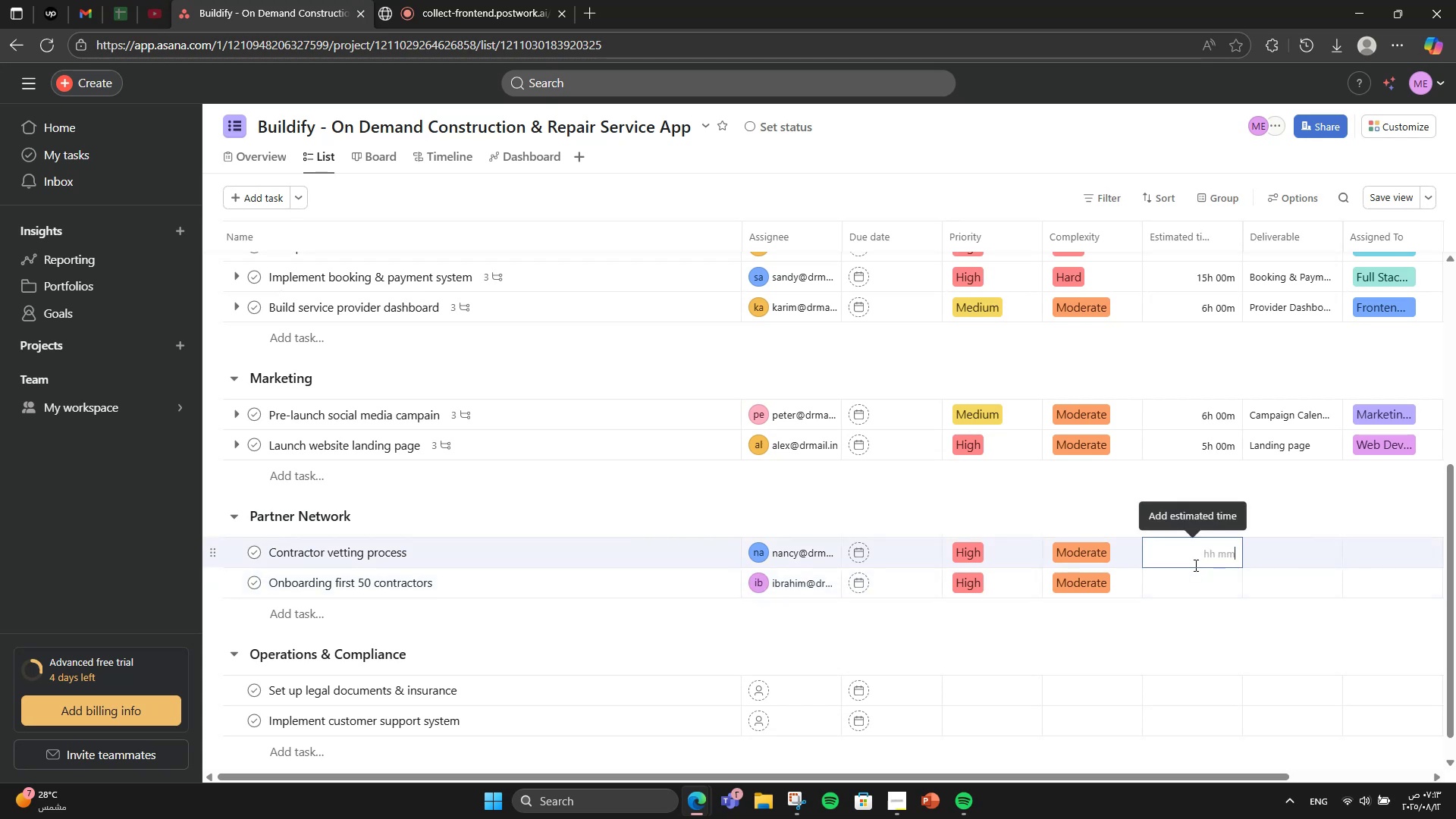 
key(Numpad5)
 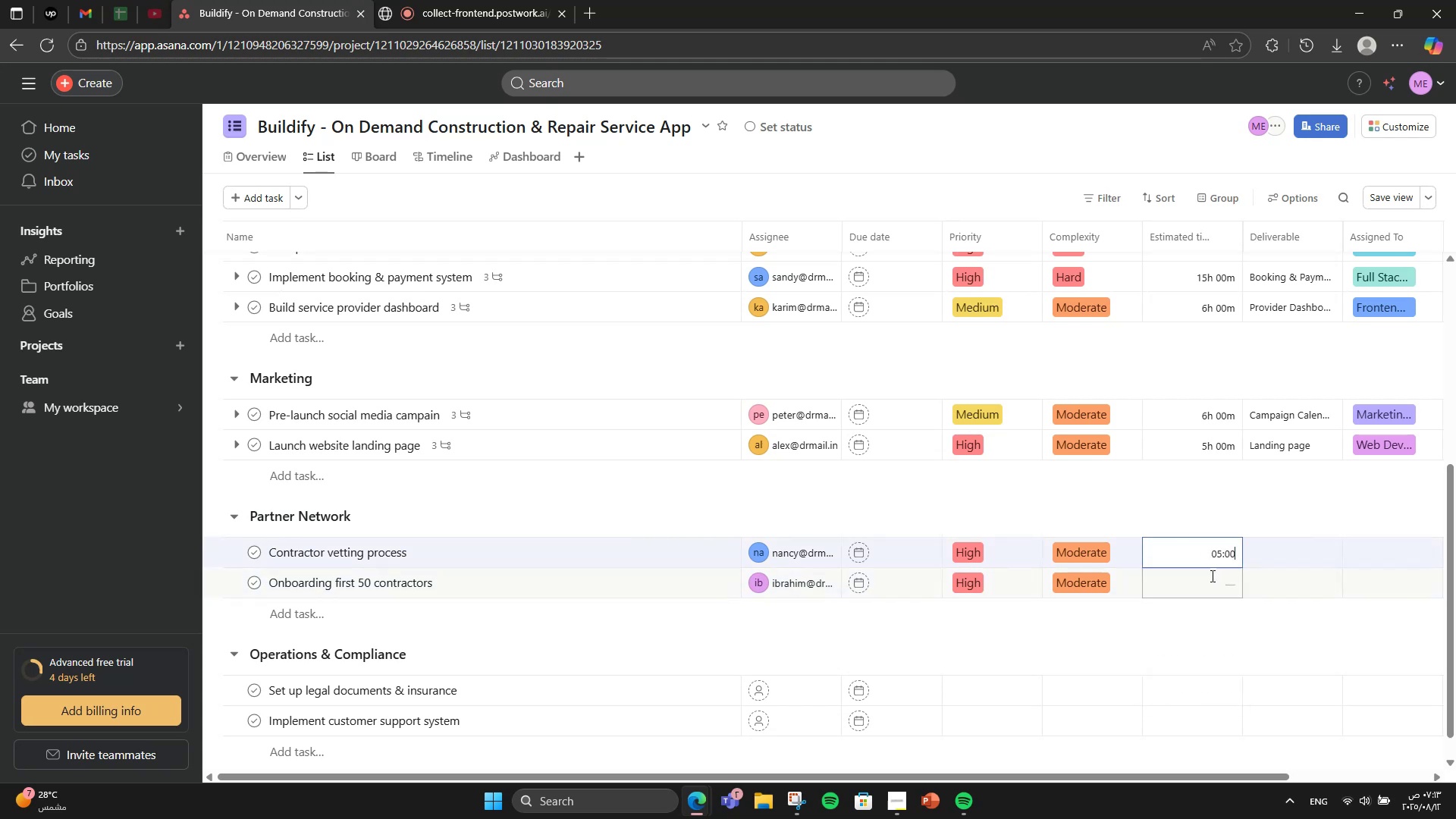 
double_click([1211, 576])
 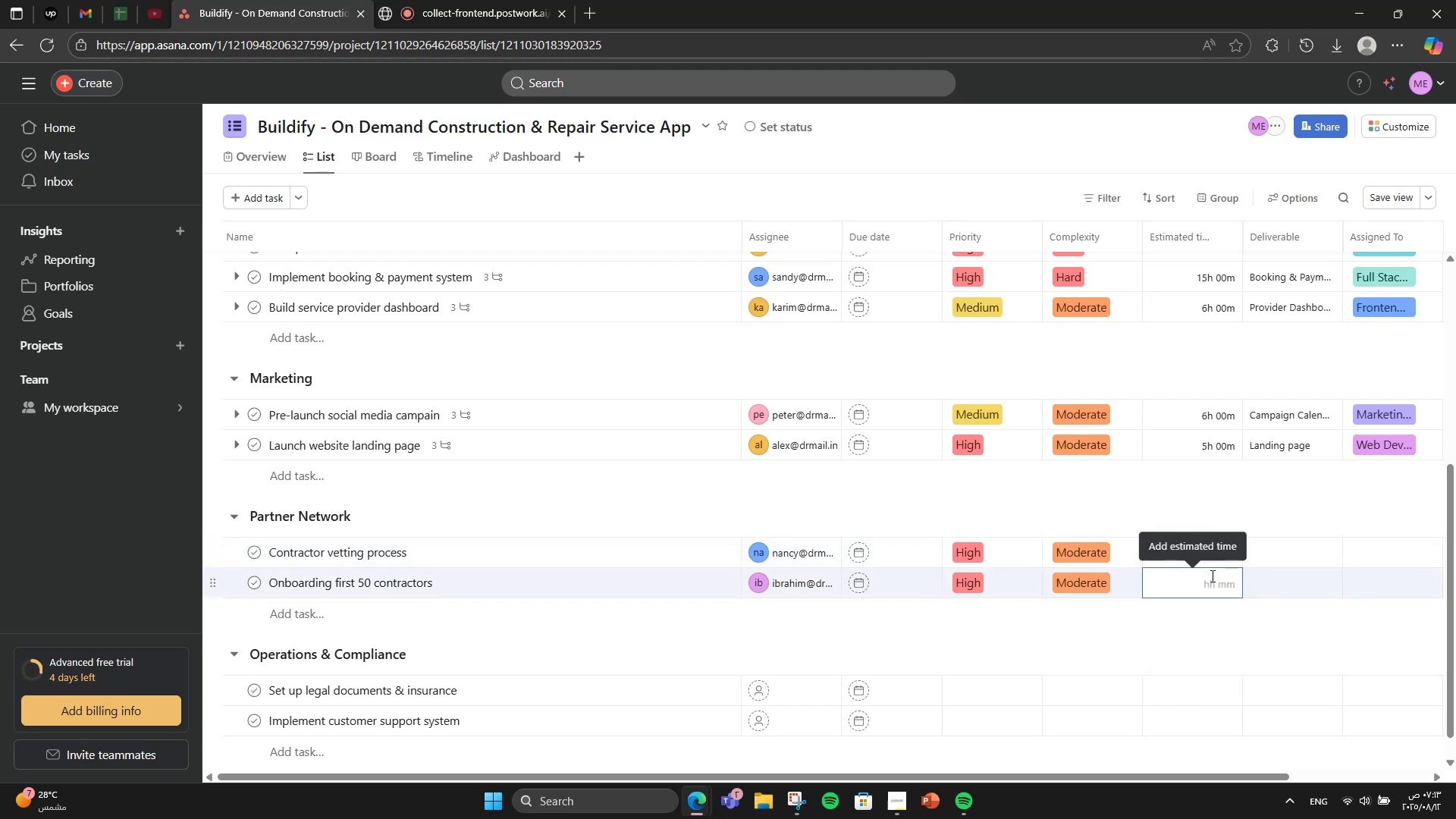 
key(Numpad8)
 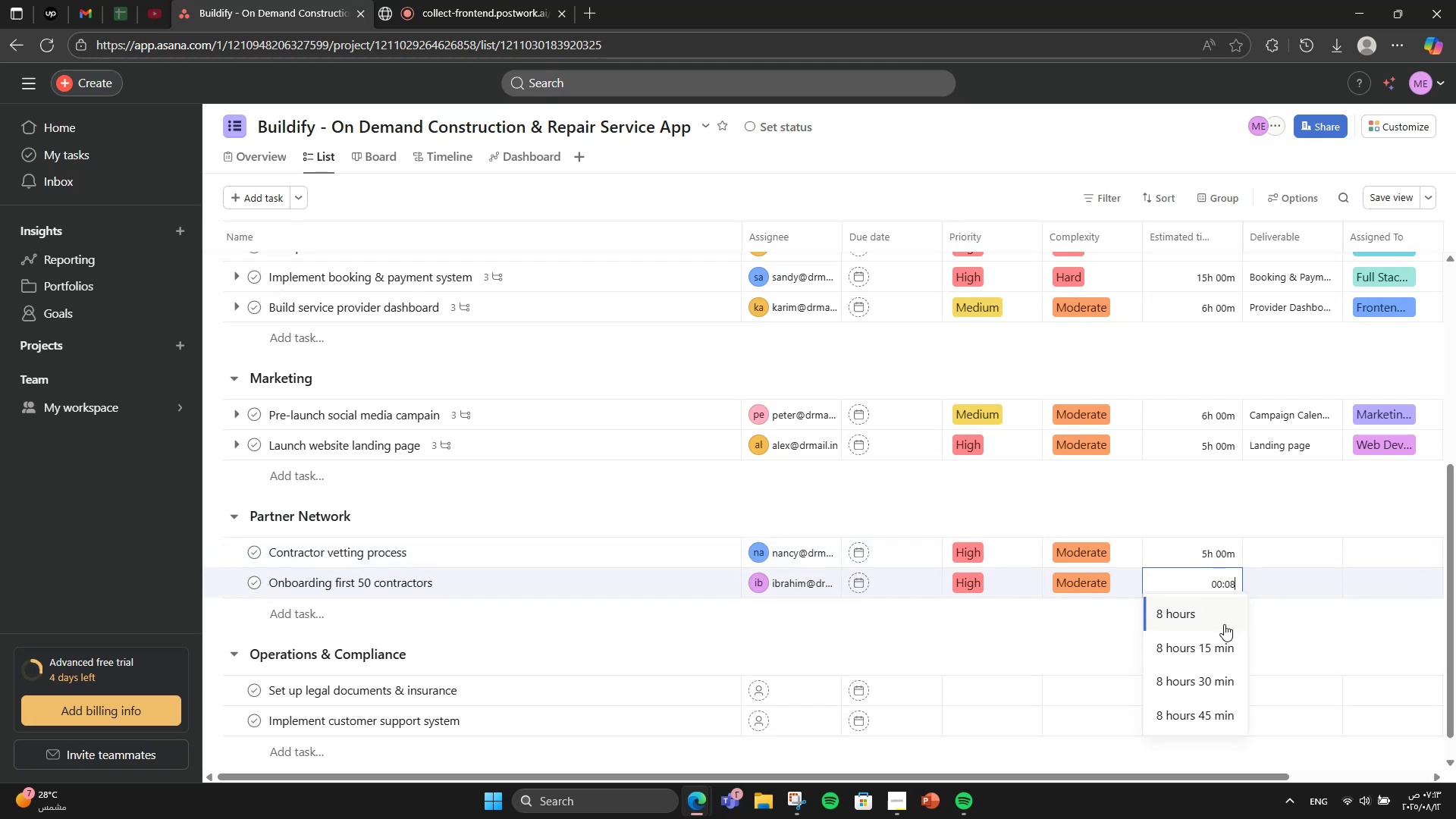 
left_click([1224, 624])
 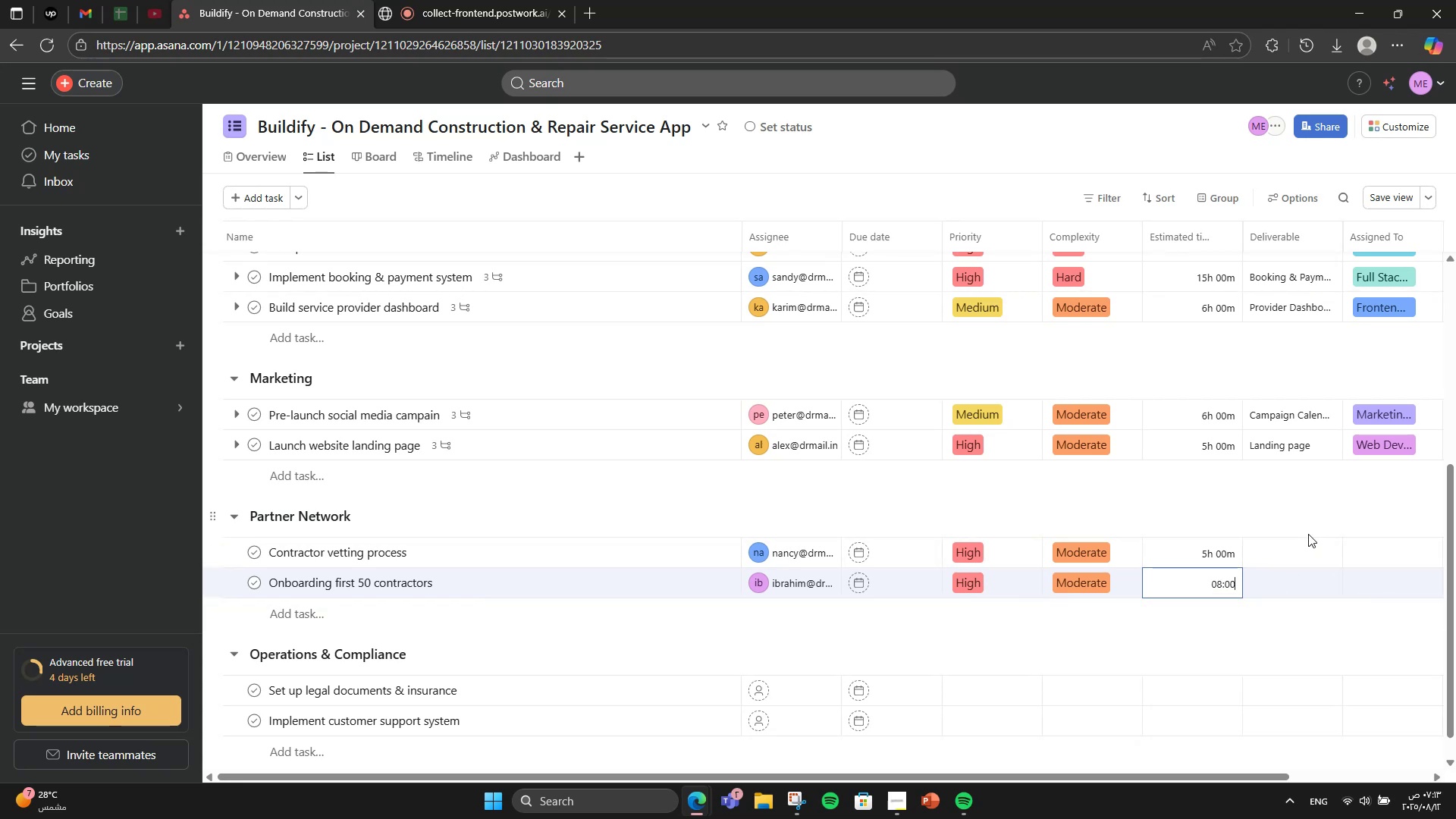 
left_click([1318, 543])
 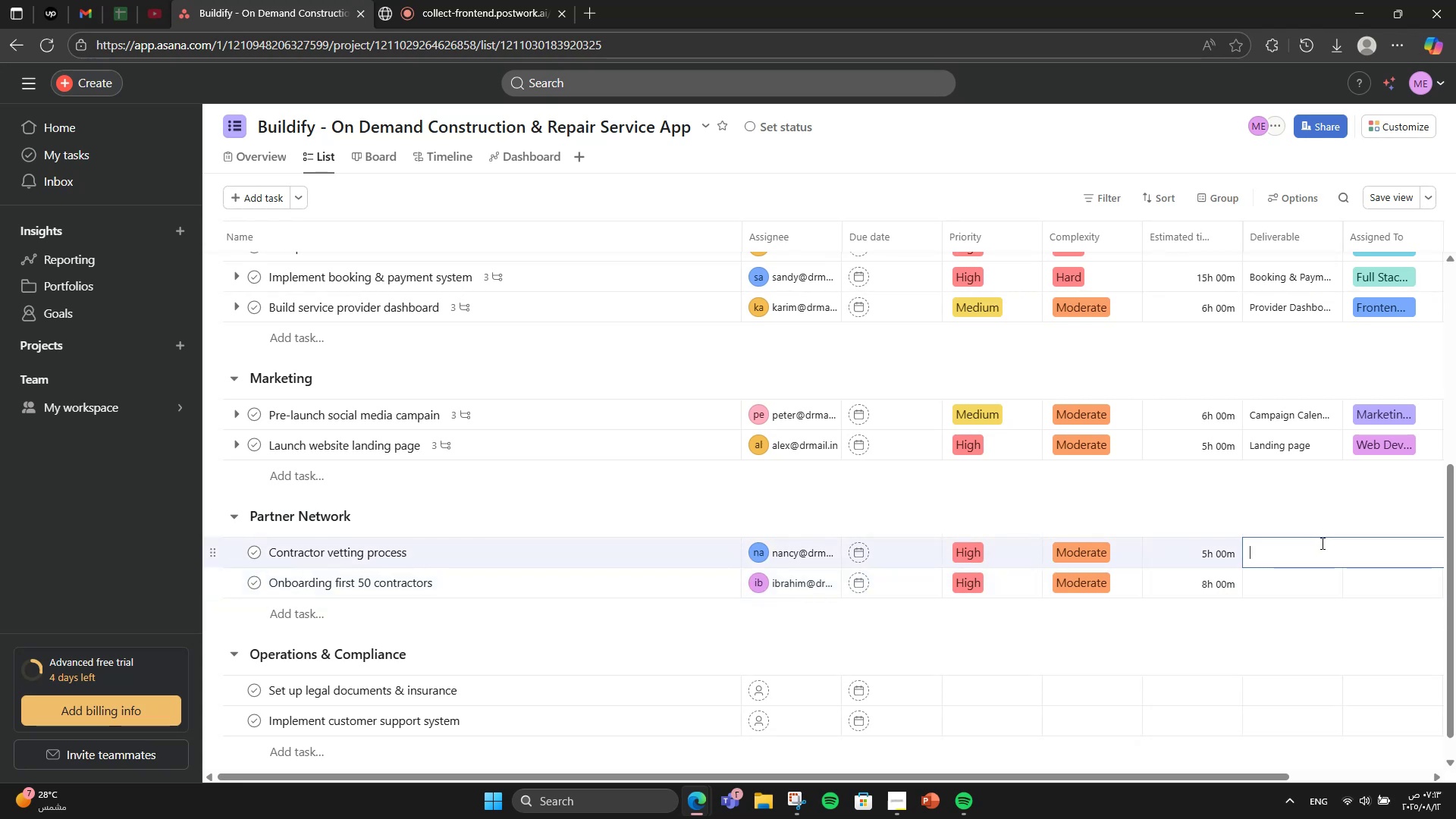 
type(Vetting Checklist)
 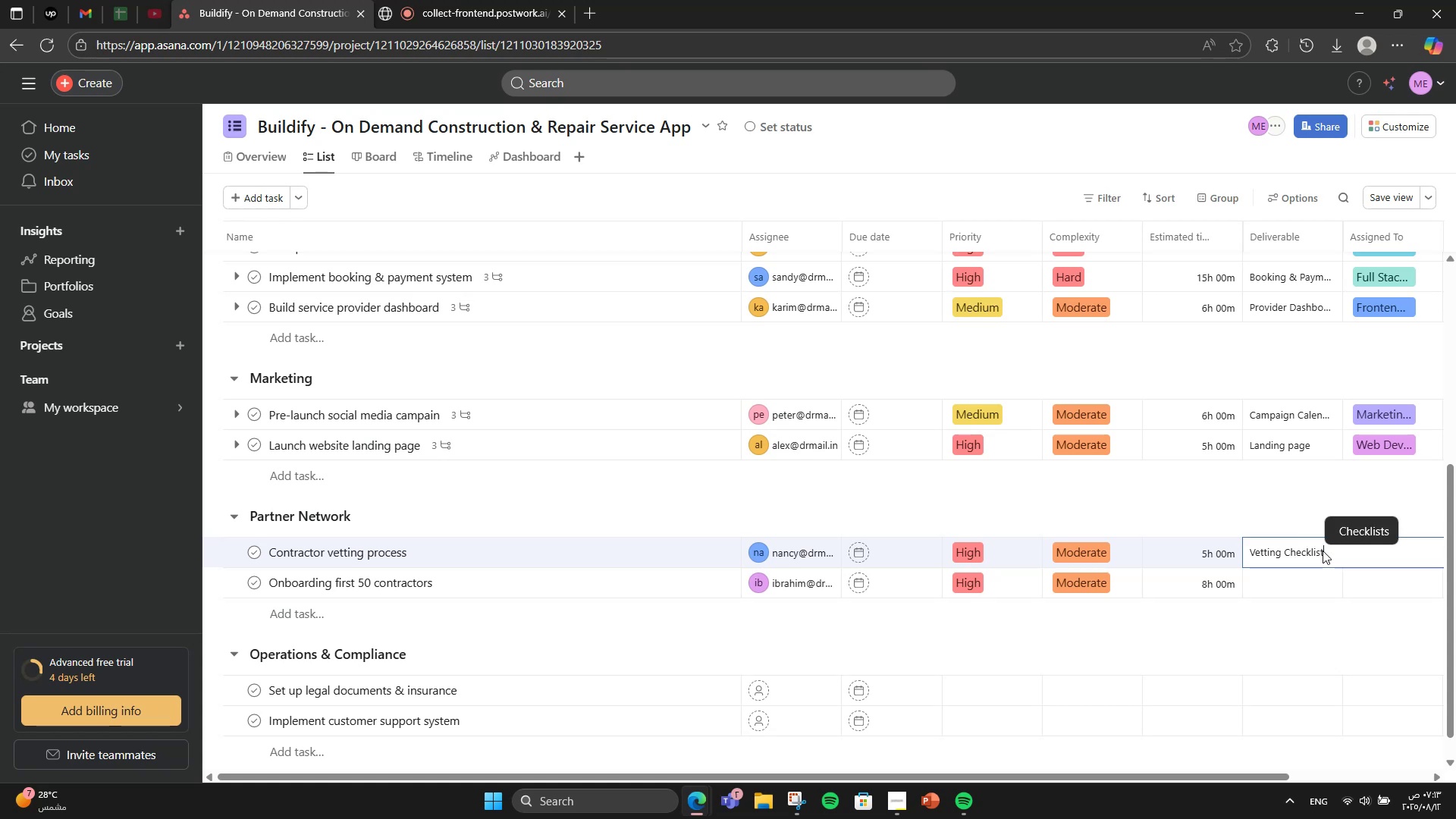 
left_click([1320, 581])
 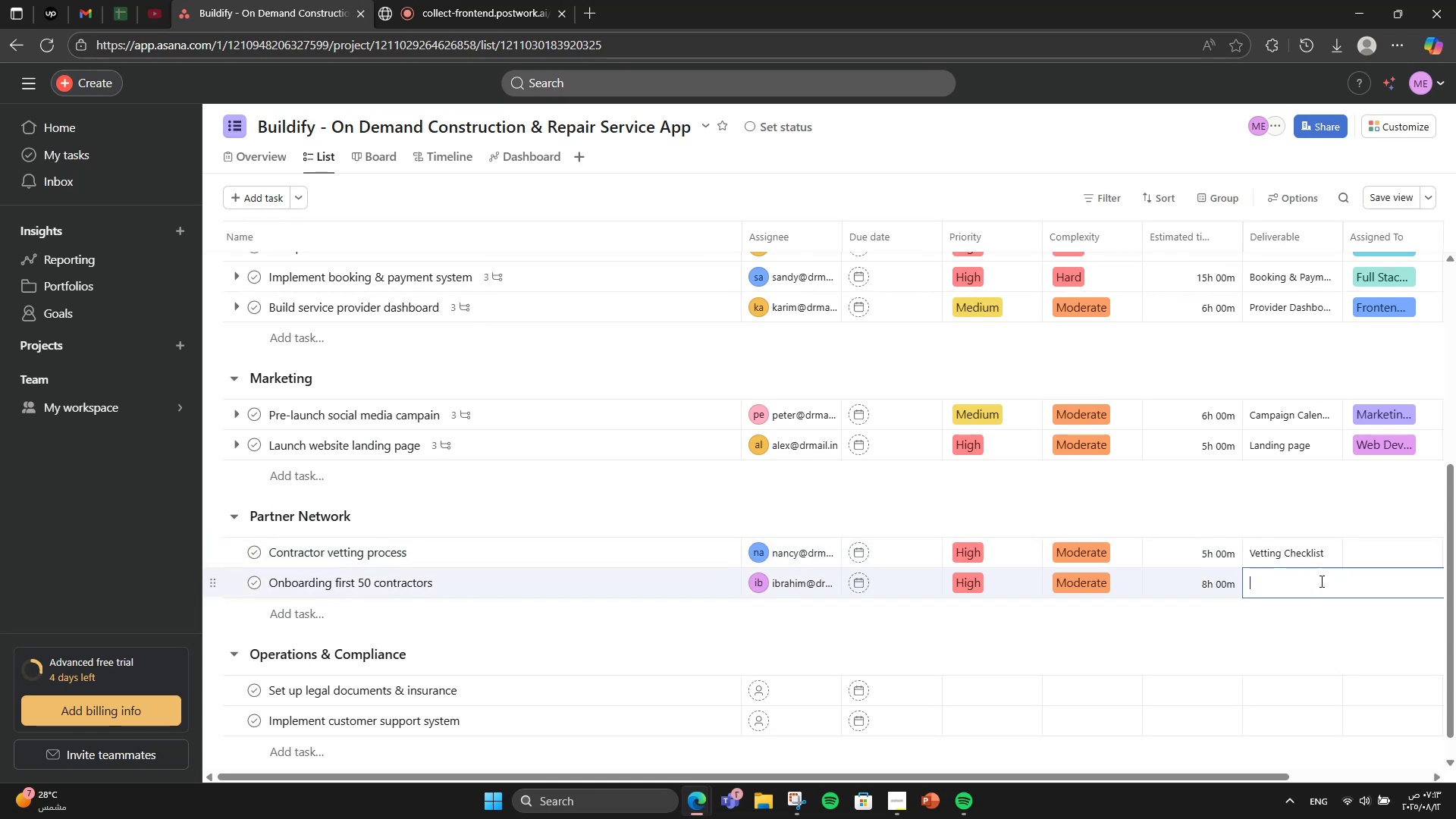 
type(Contractor profiles)
 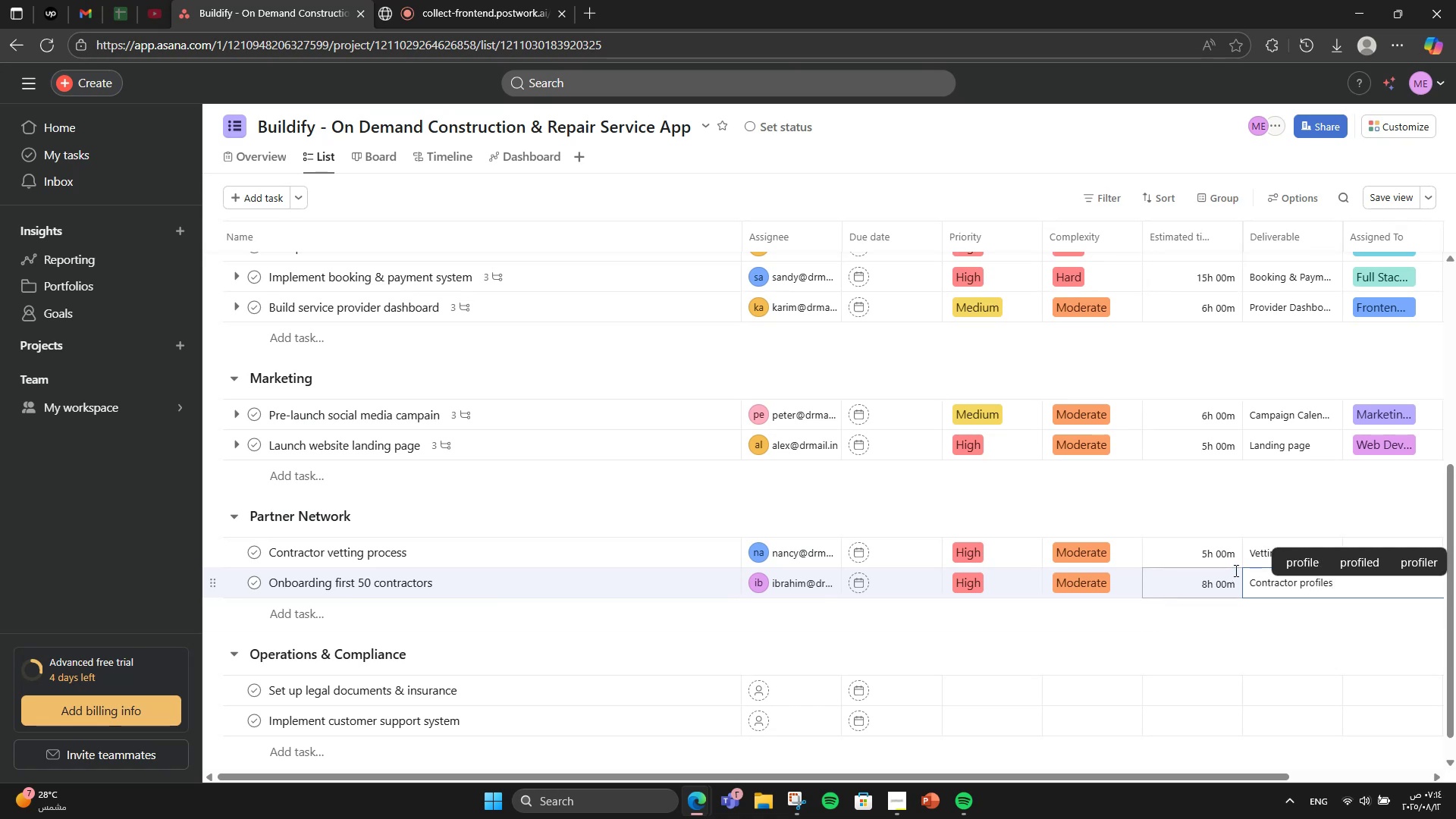 
left_click([1182, 516])
 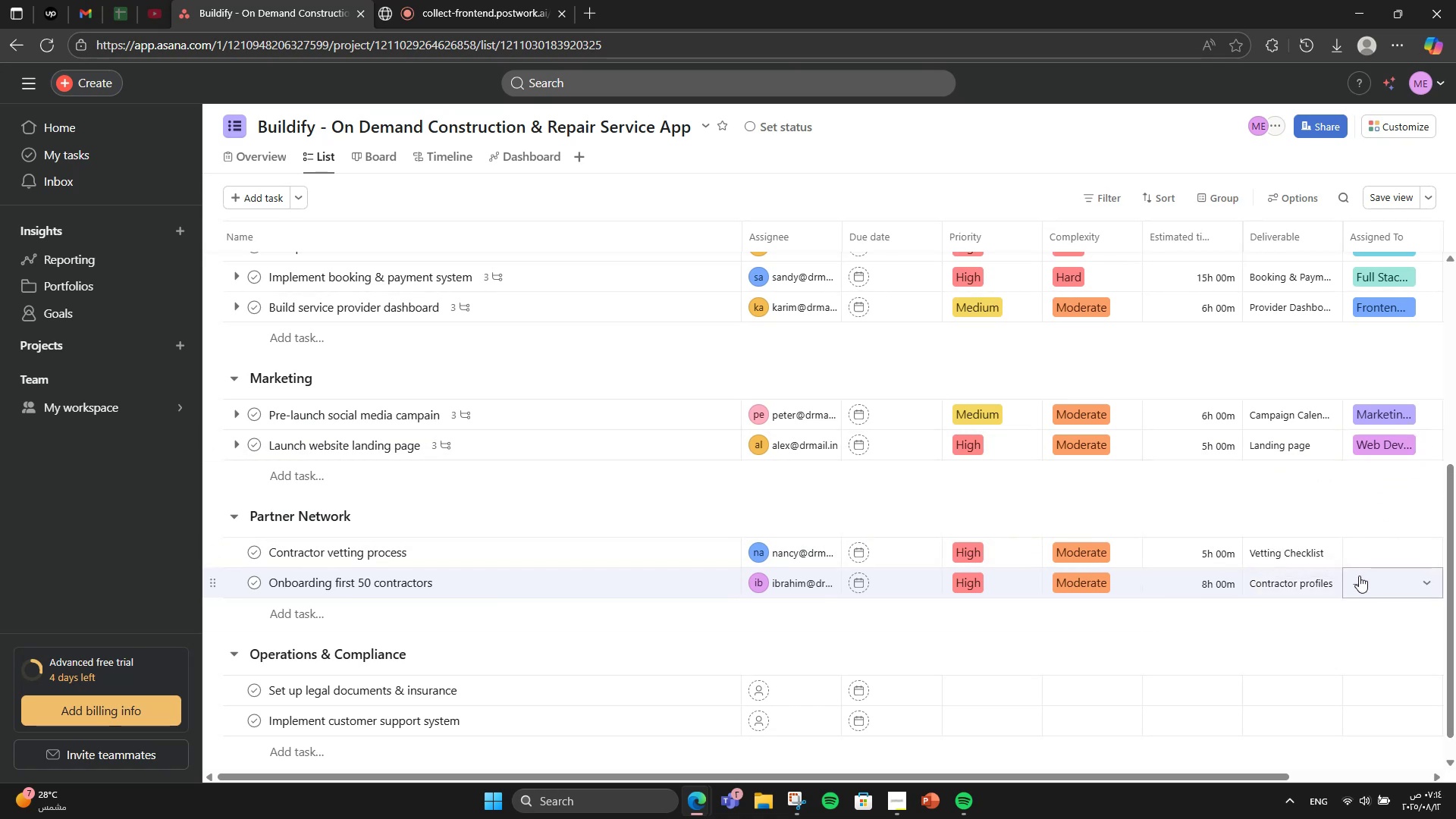 
left_click([1363, 544])
 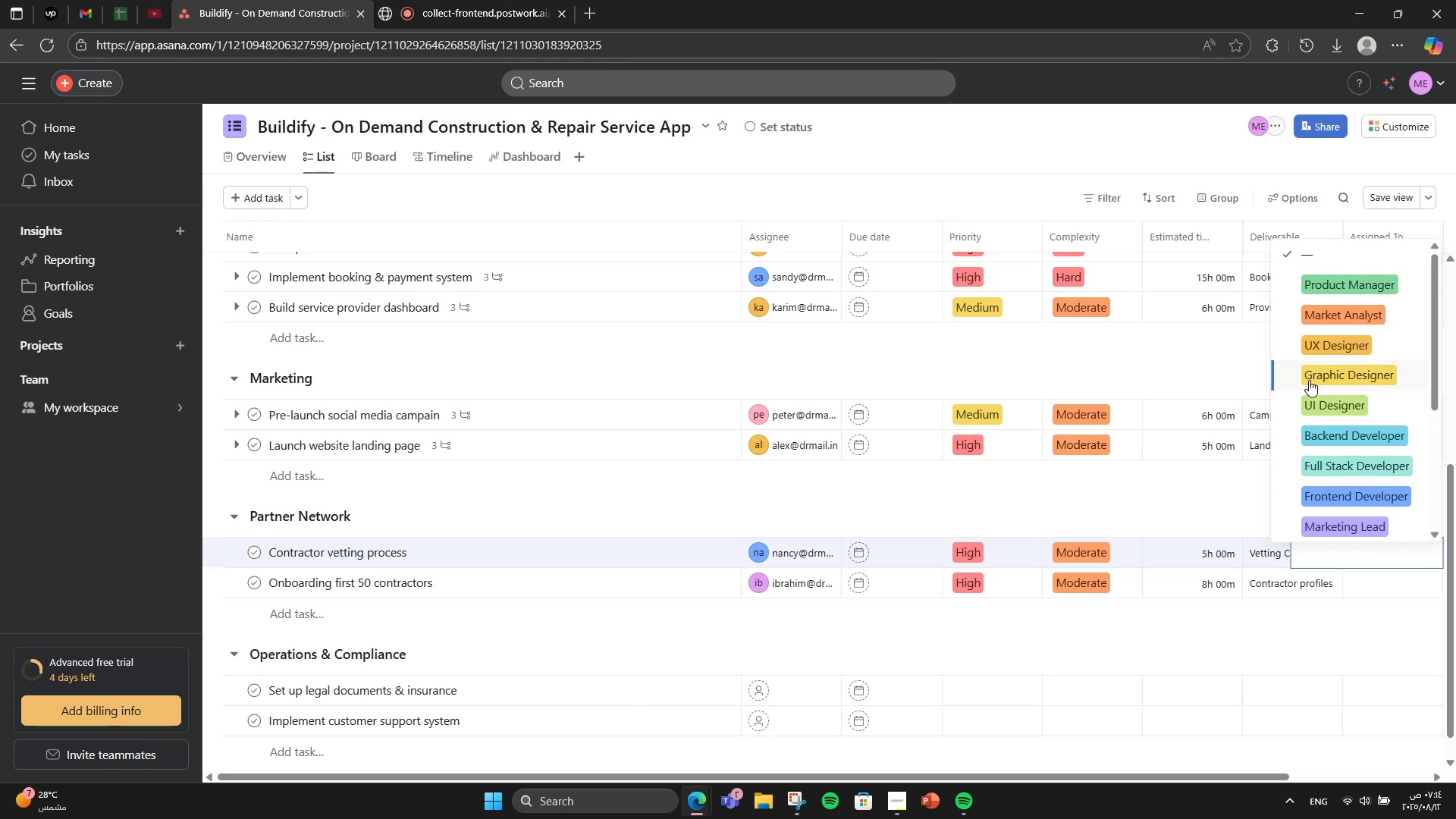 
scroll: coordinate [1354, 450], scroll_direction: down, amount: 5.0
 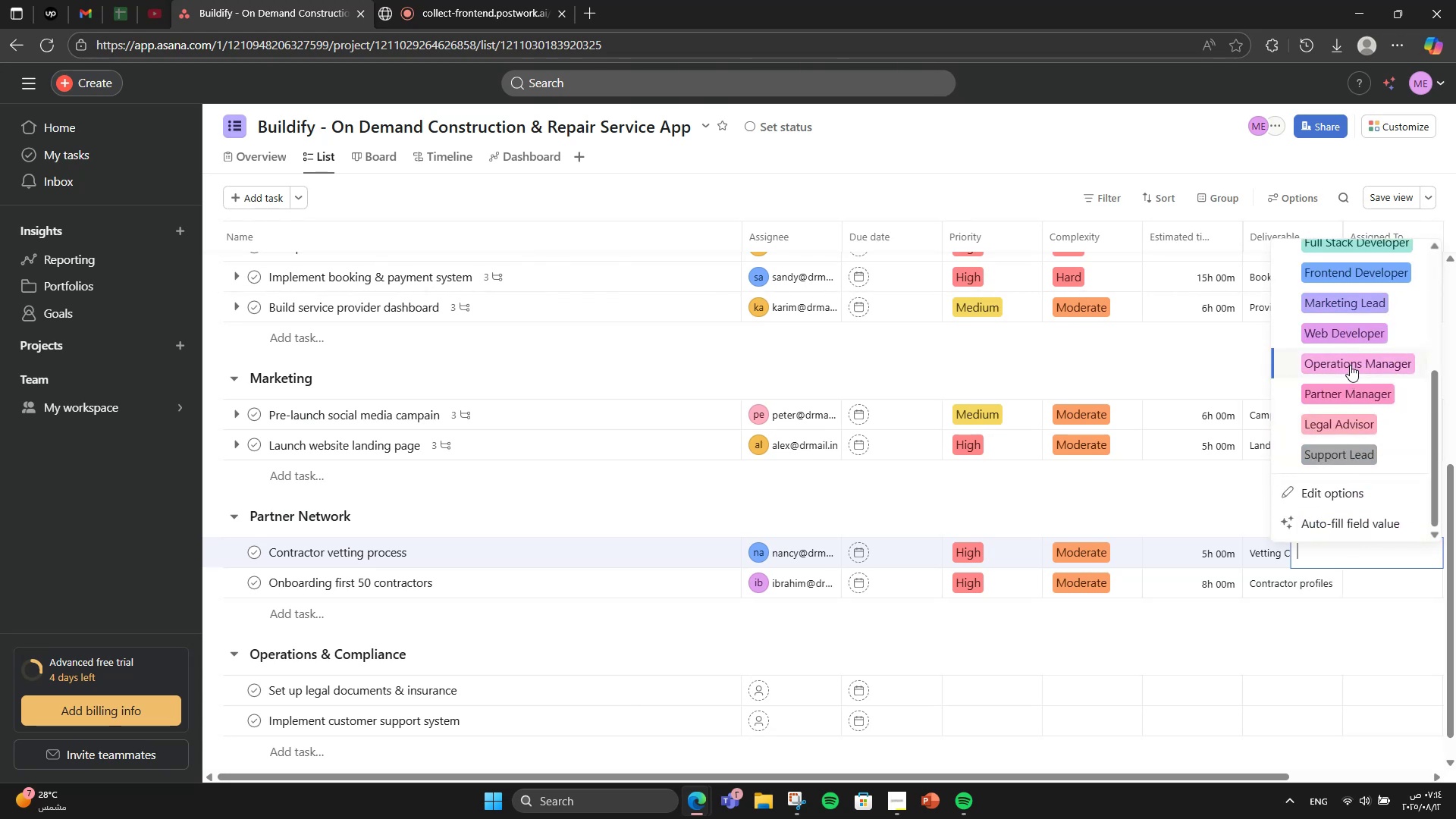 
left_click([1351, 364])
 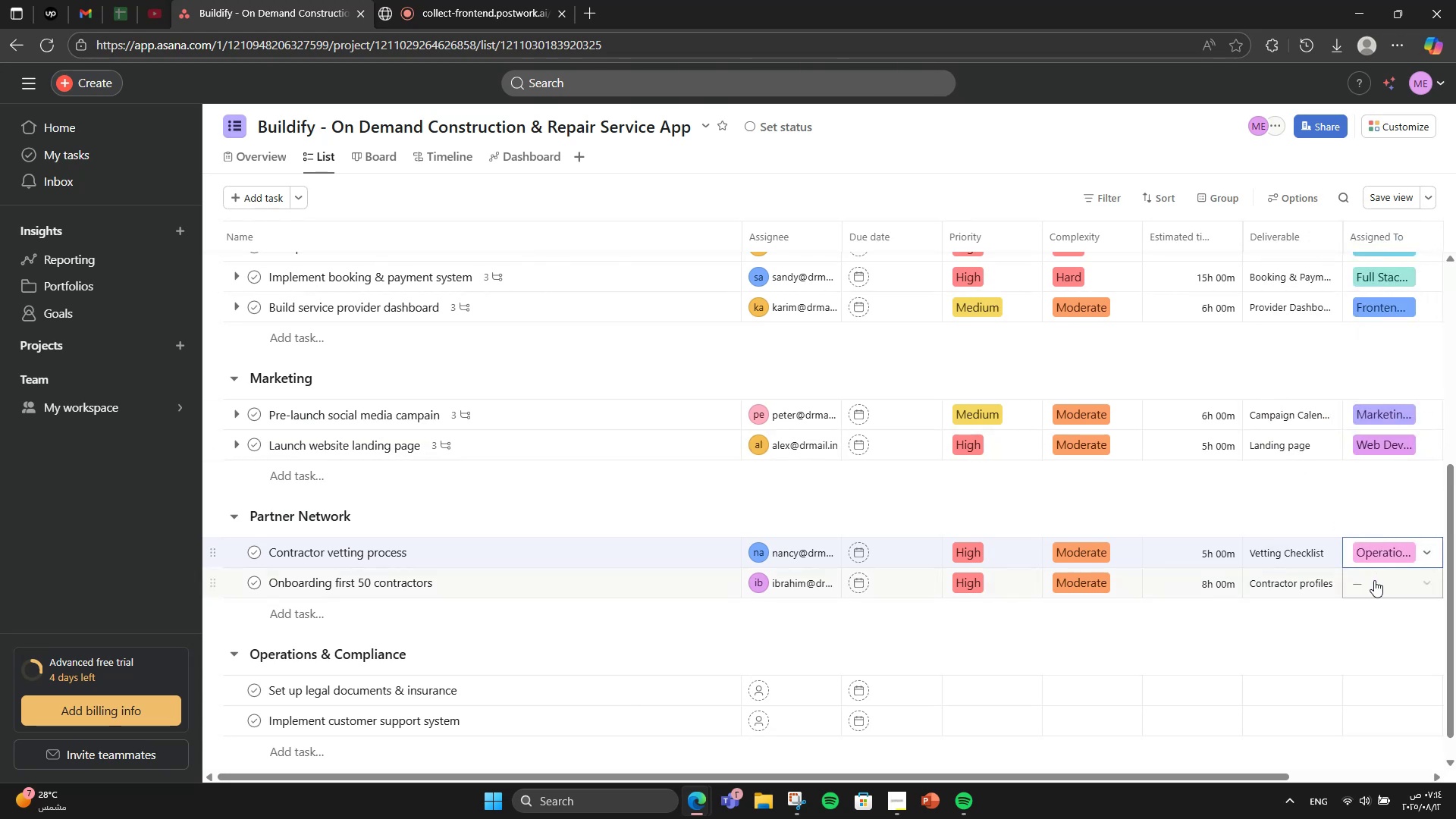 
left_click([1370, 588])
 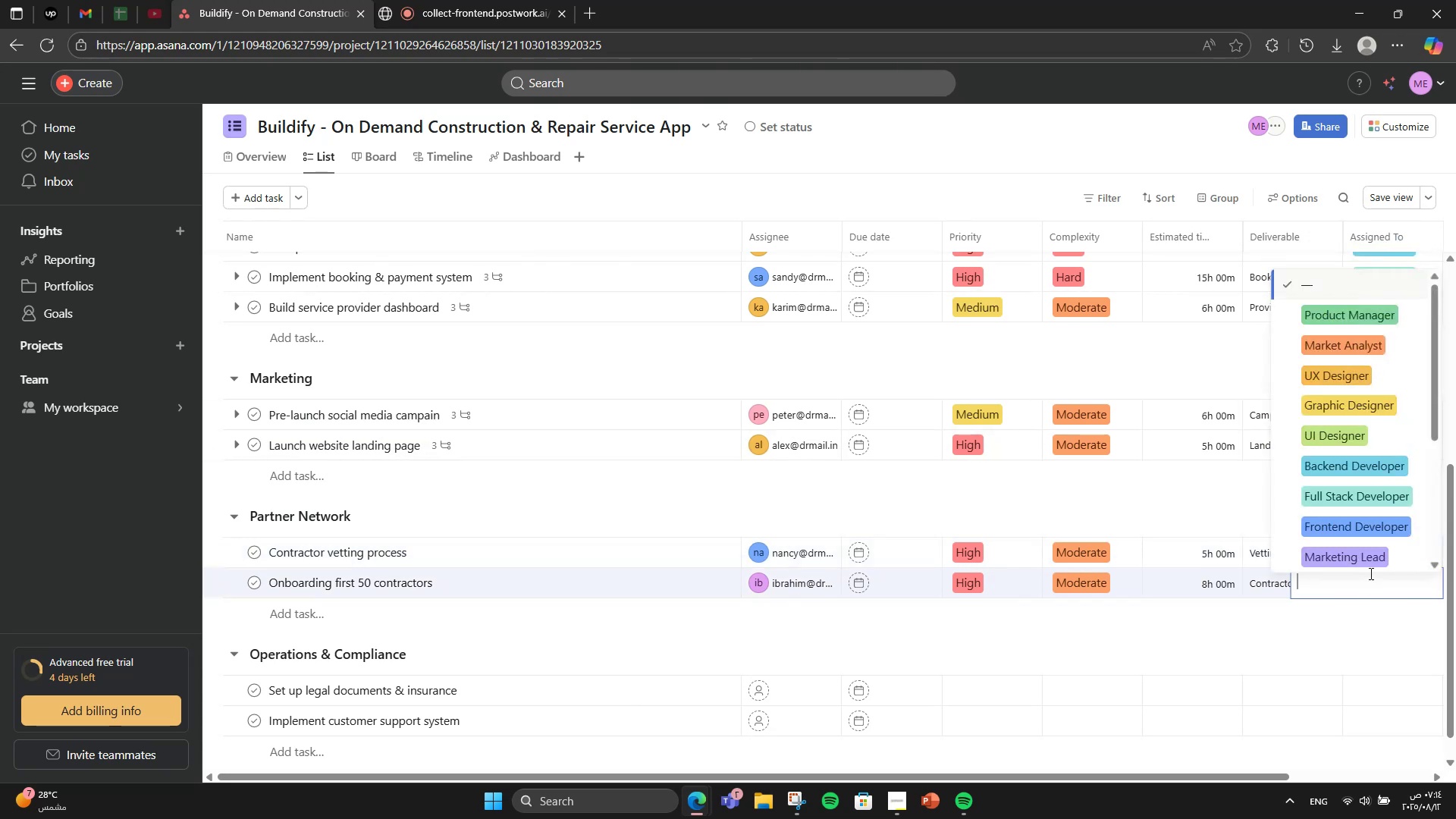 
scroll: coordinate [1370, 431], scroll_direction: down, amount: 3.0
 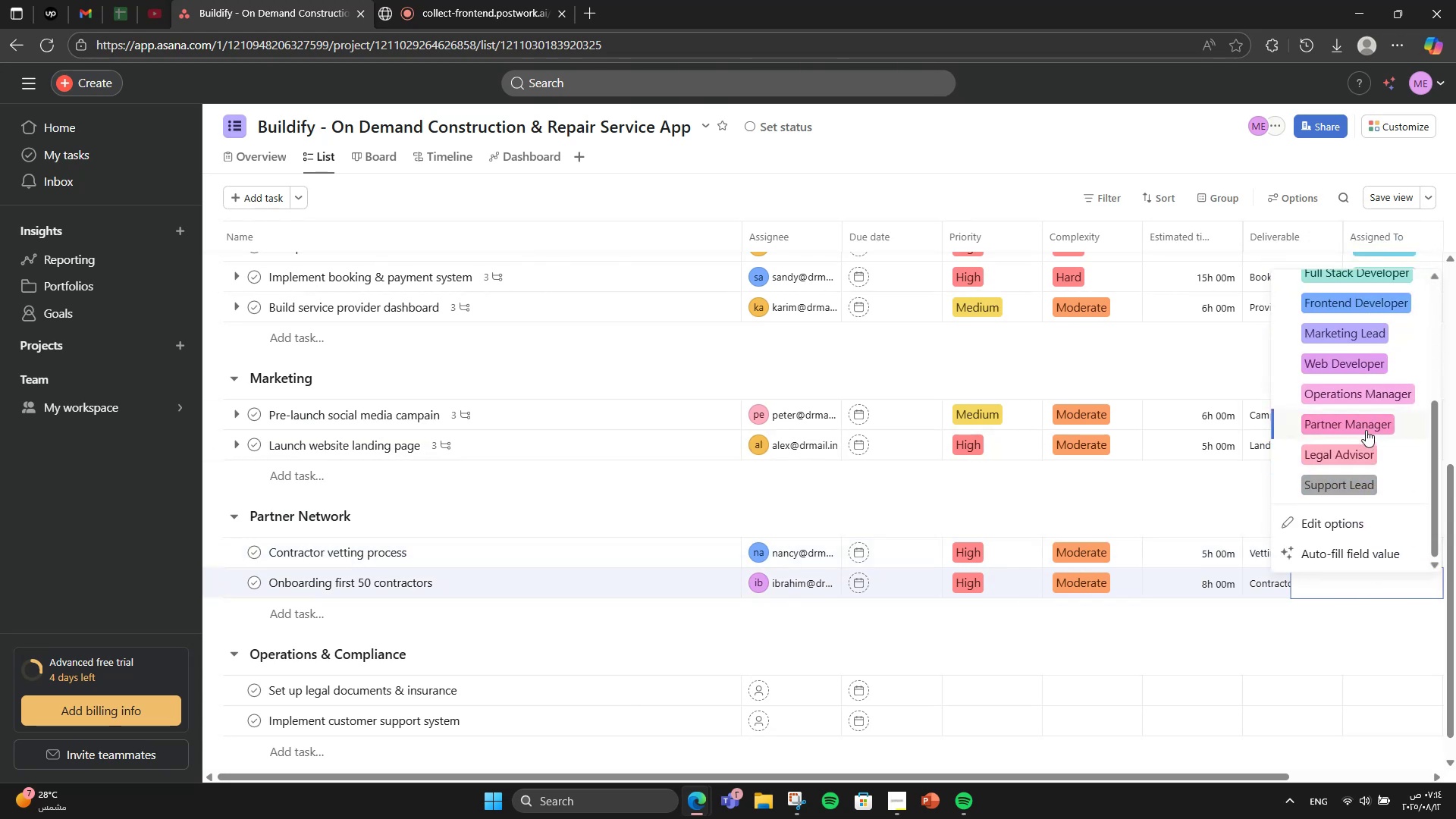 
left_click([1366, 424])
 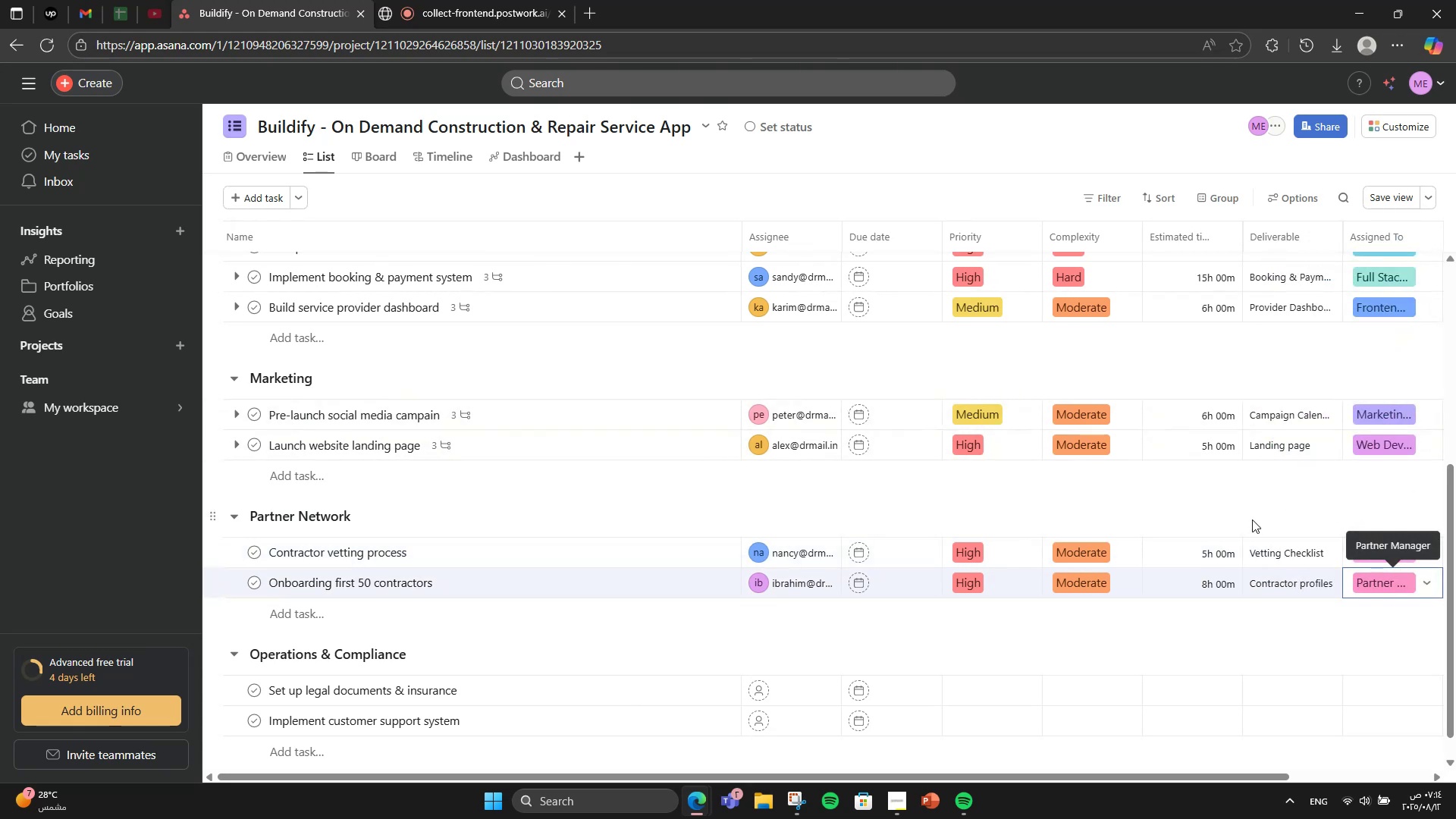 
left_click([1252, 519])
 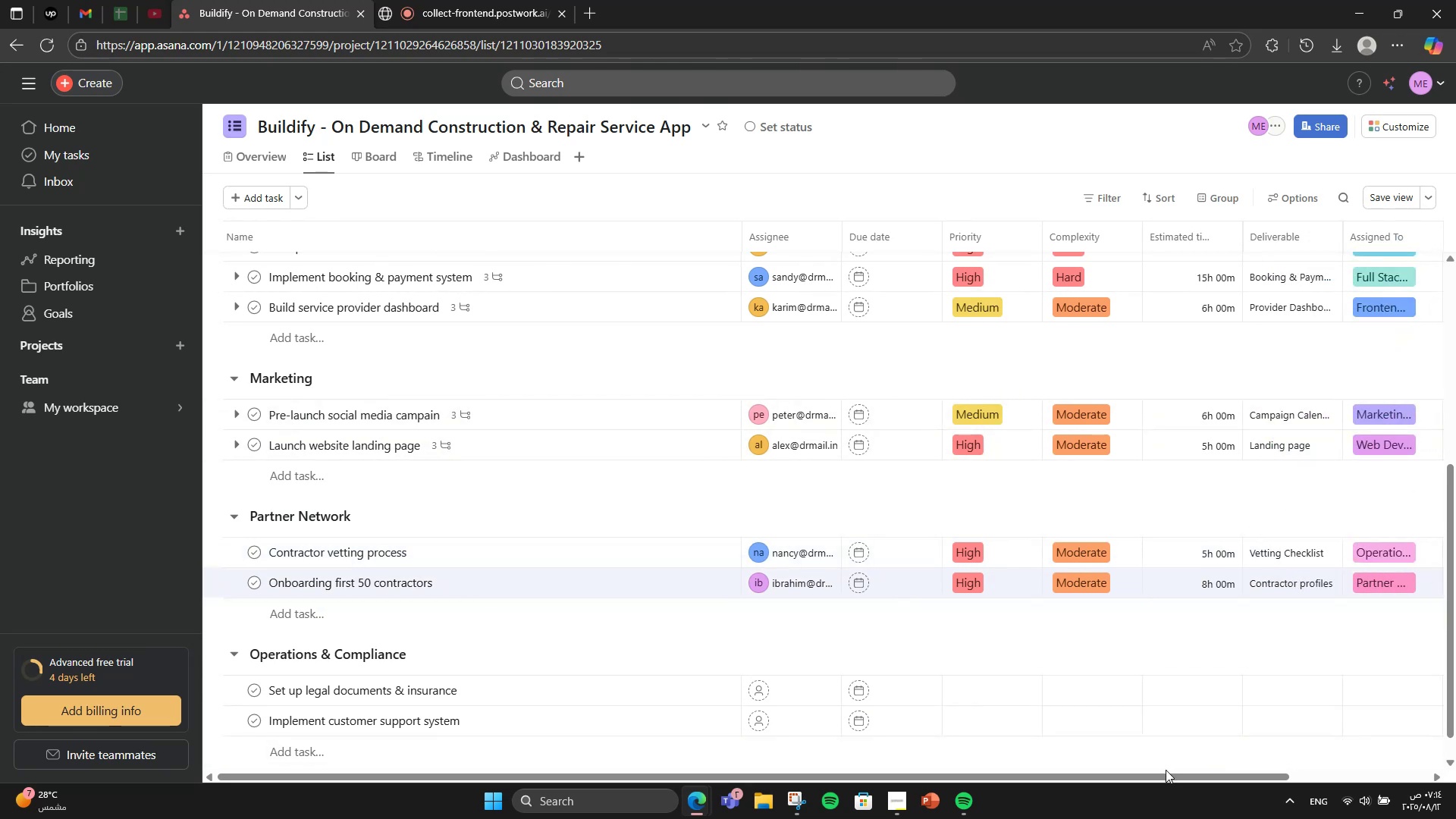 
left_click_drag(start_coordinate=[1169, 774], to_coordinate=[1169, 785])
 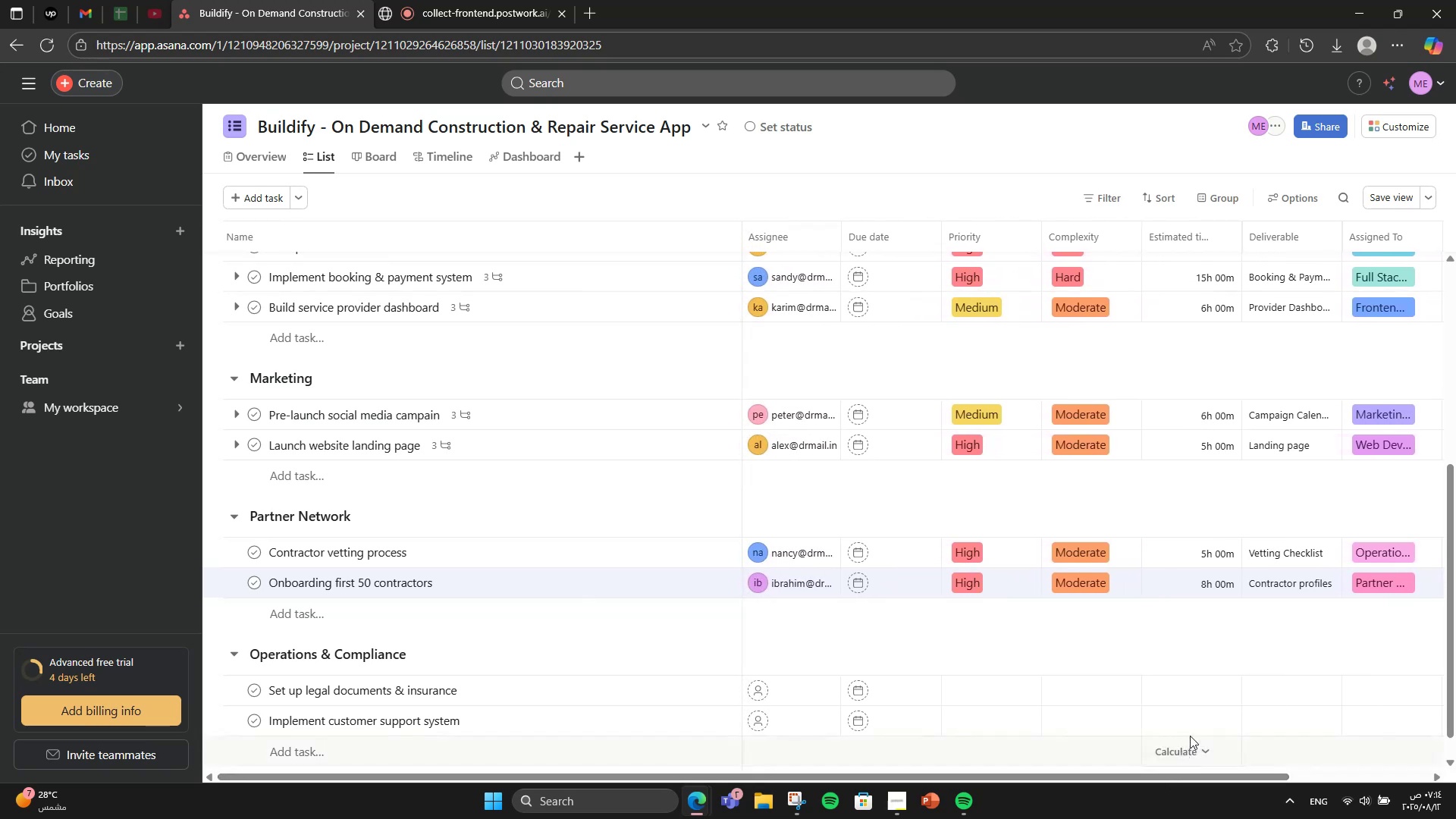 
mouse_move([1219, 677])
 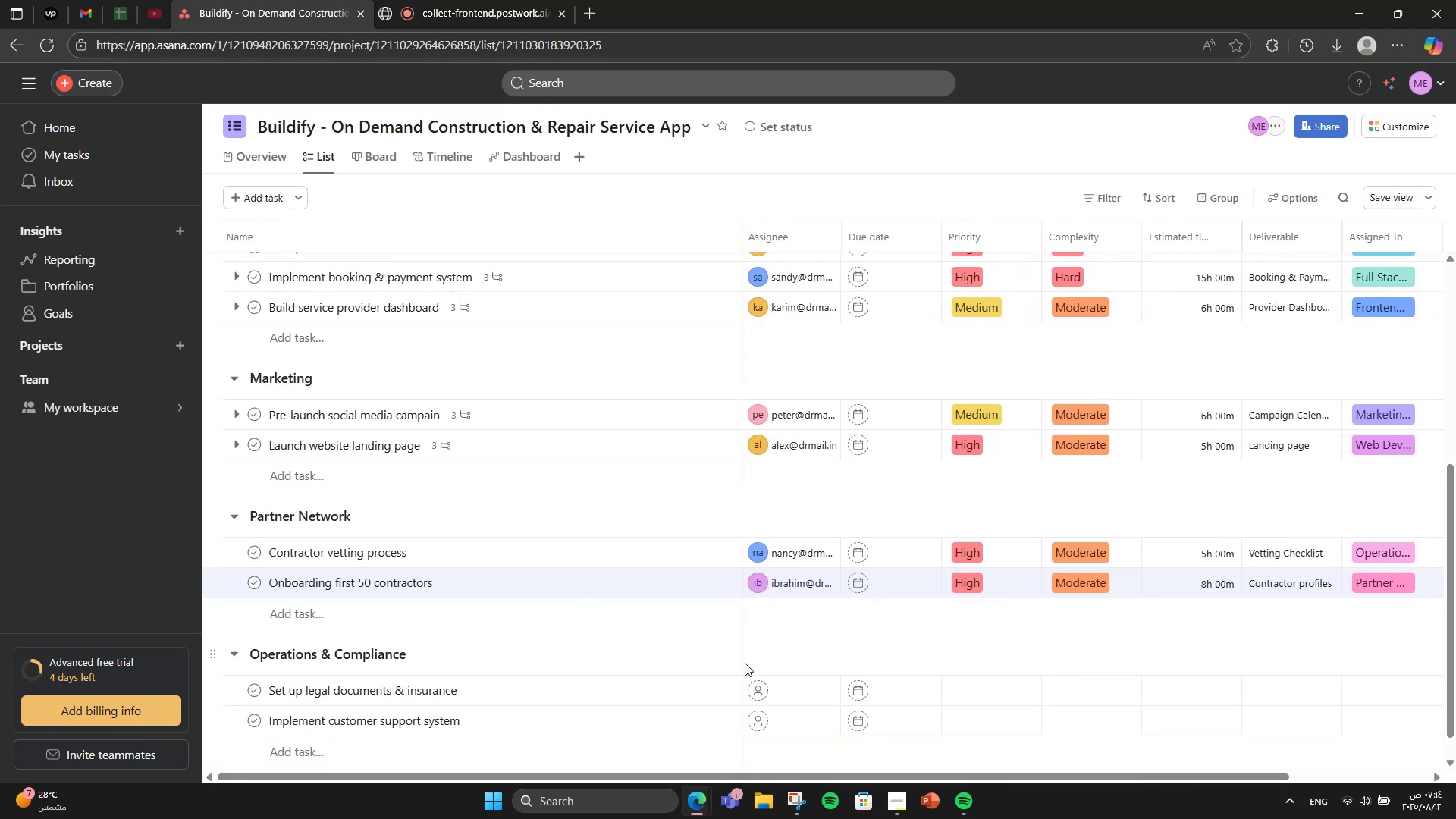 
wait(5.54)
 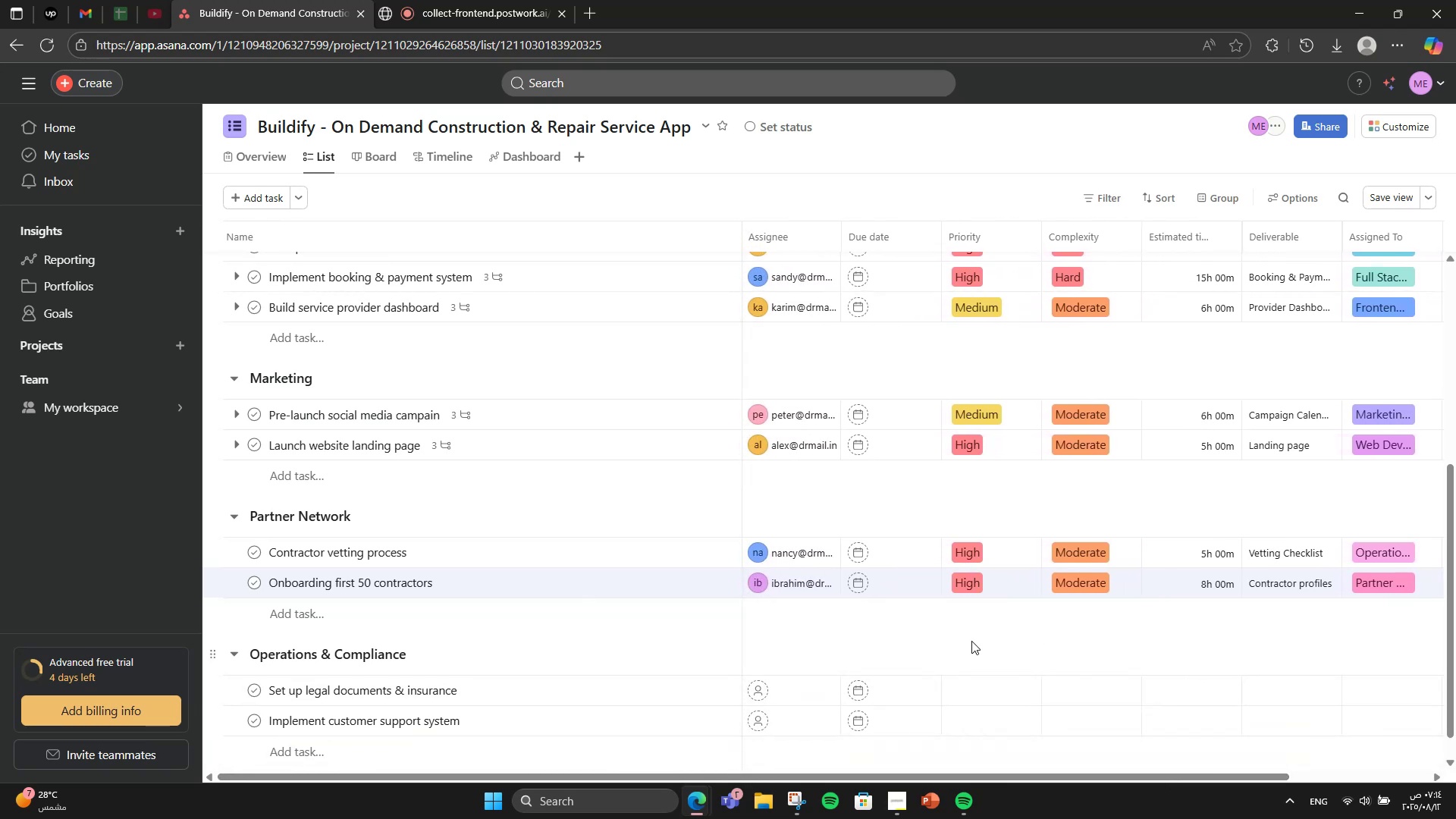 
left_click([803, 682])
 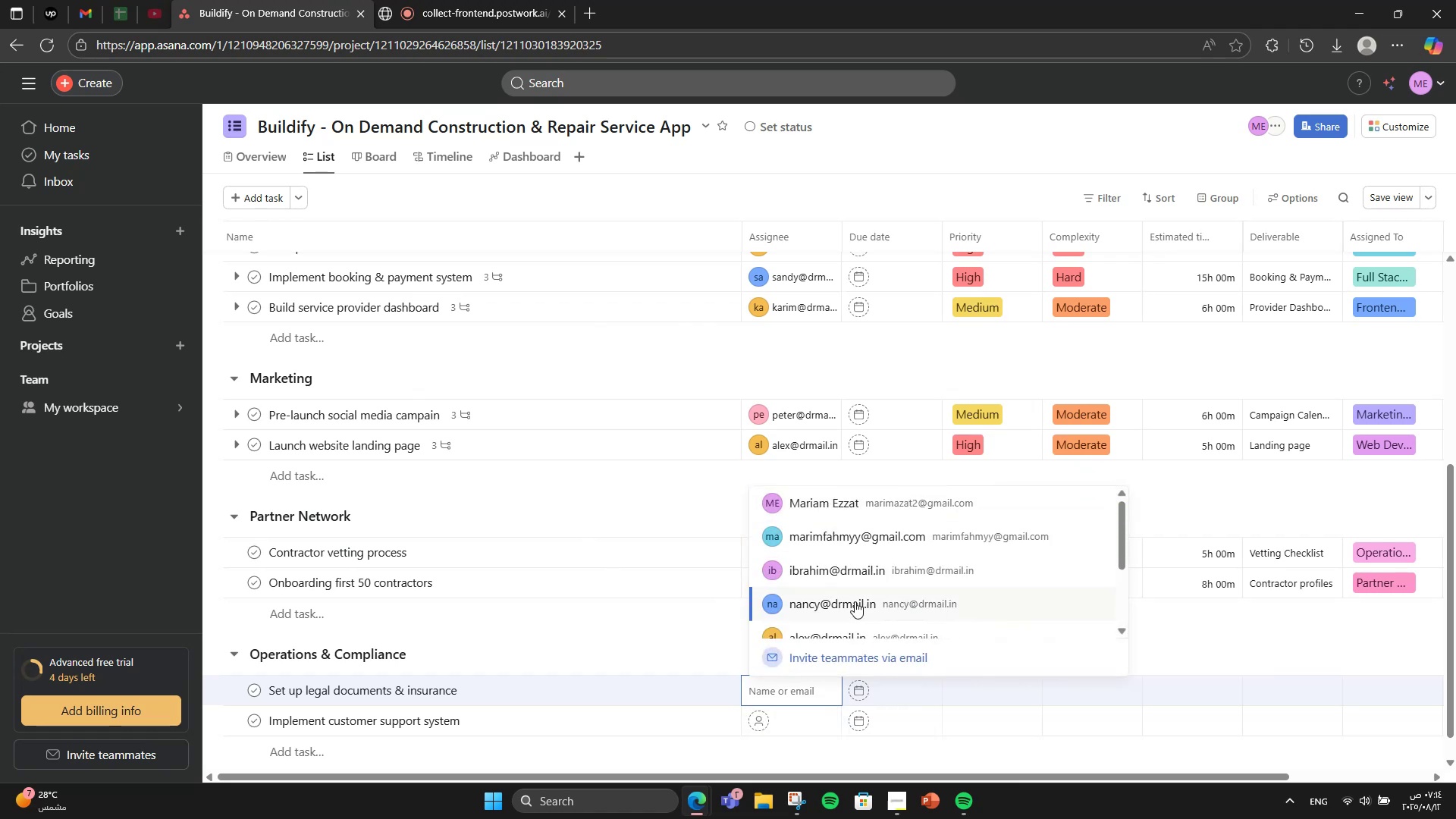 
left_click([857, 610])
 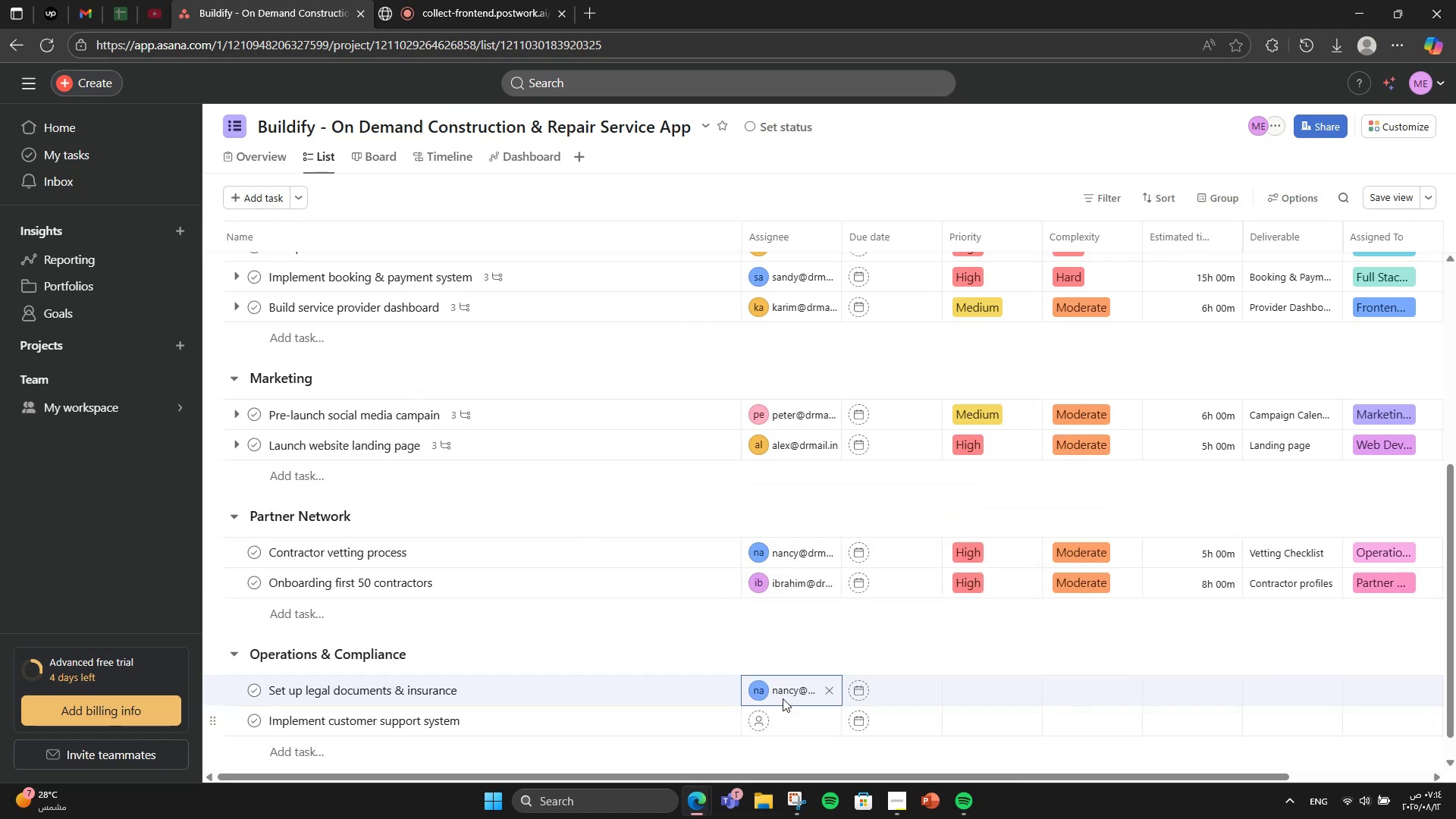 
left_click([789, 686])
 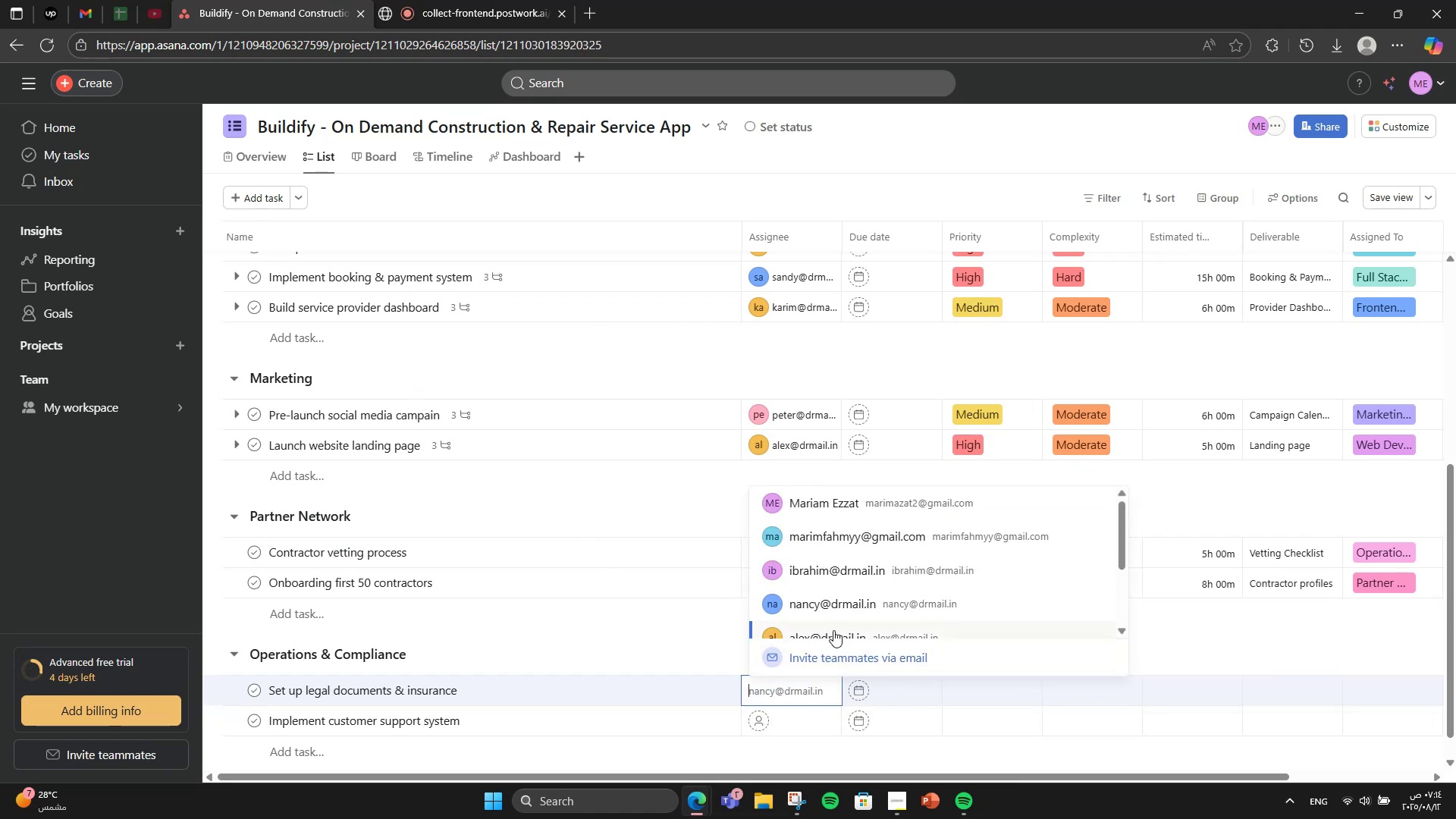 
scroll: coordinate [833, 611], scroll_direction: down, amount: 2.0
 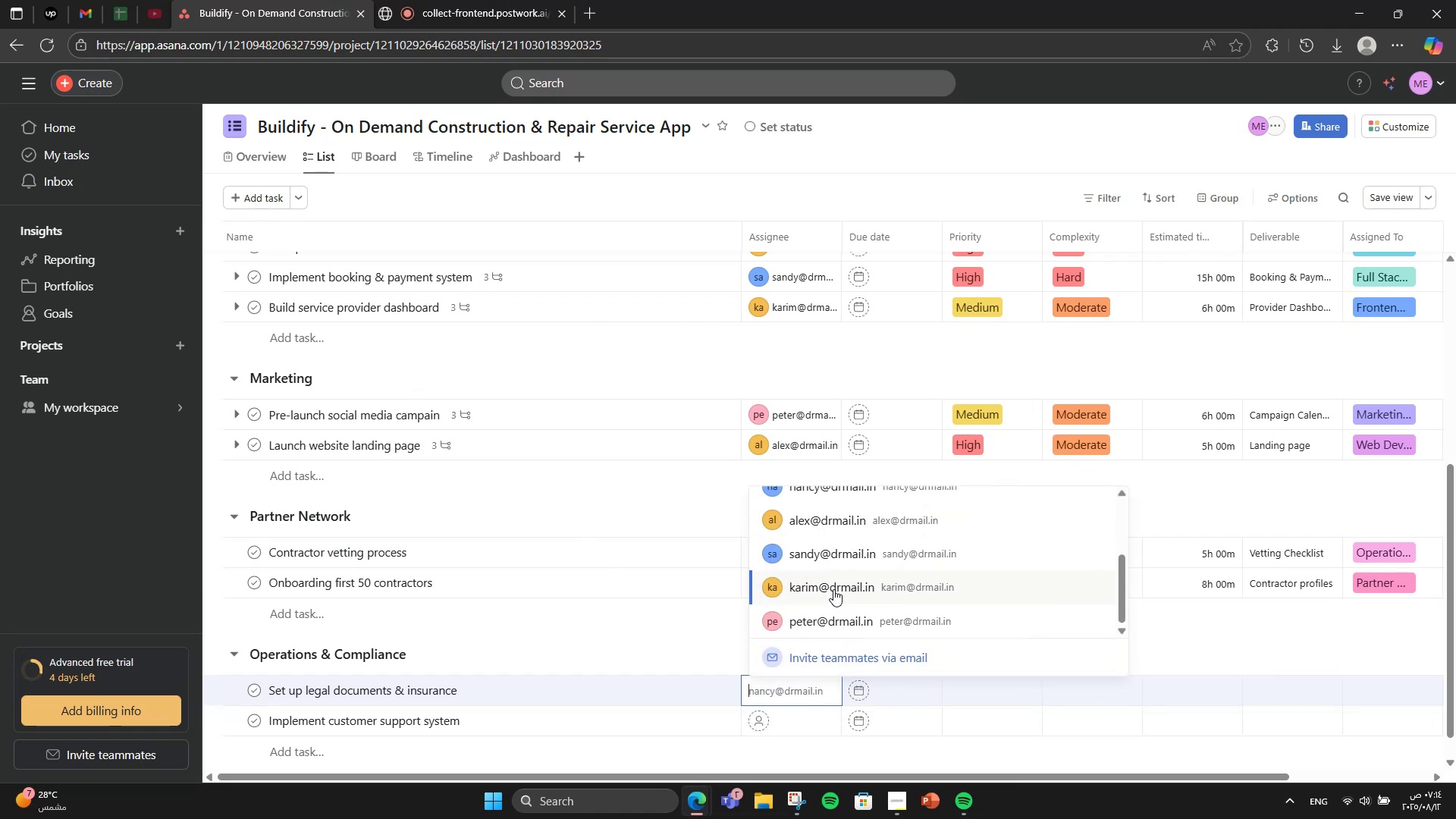 
left_click([833, 586])
 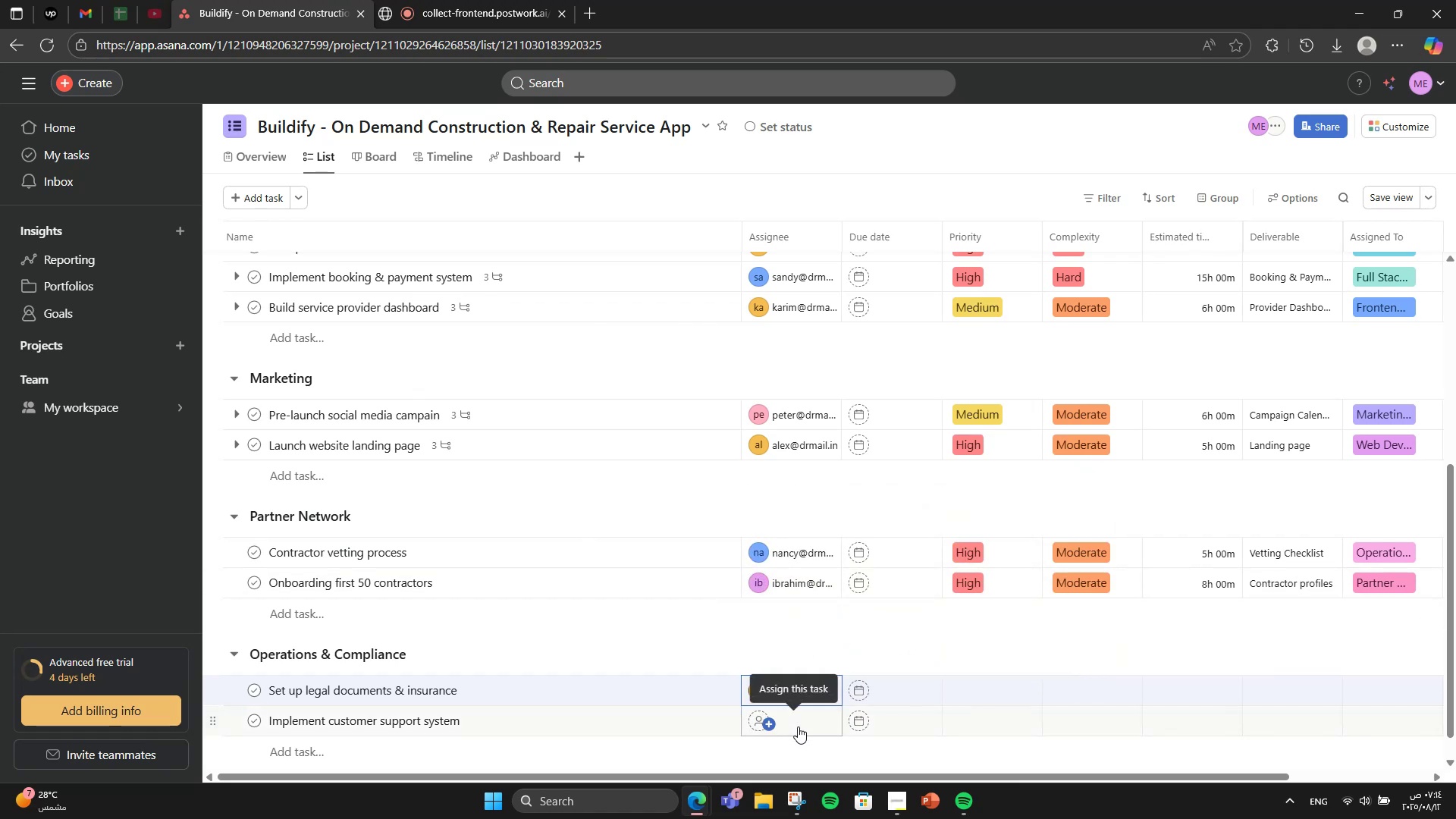 
left_click([794, 725])
 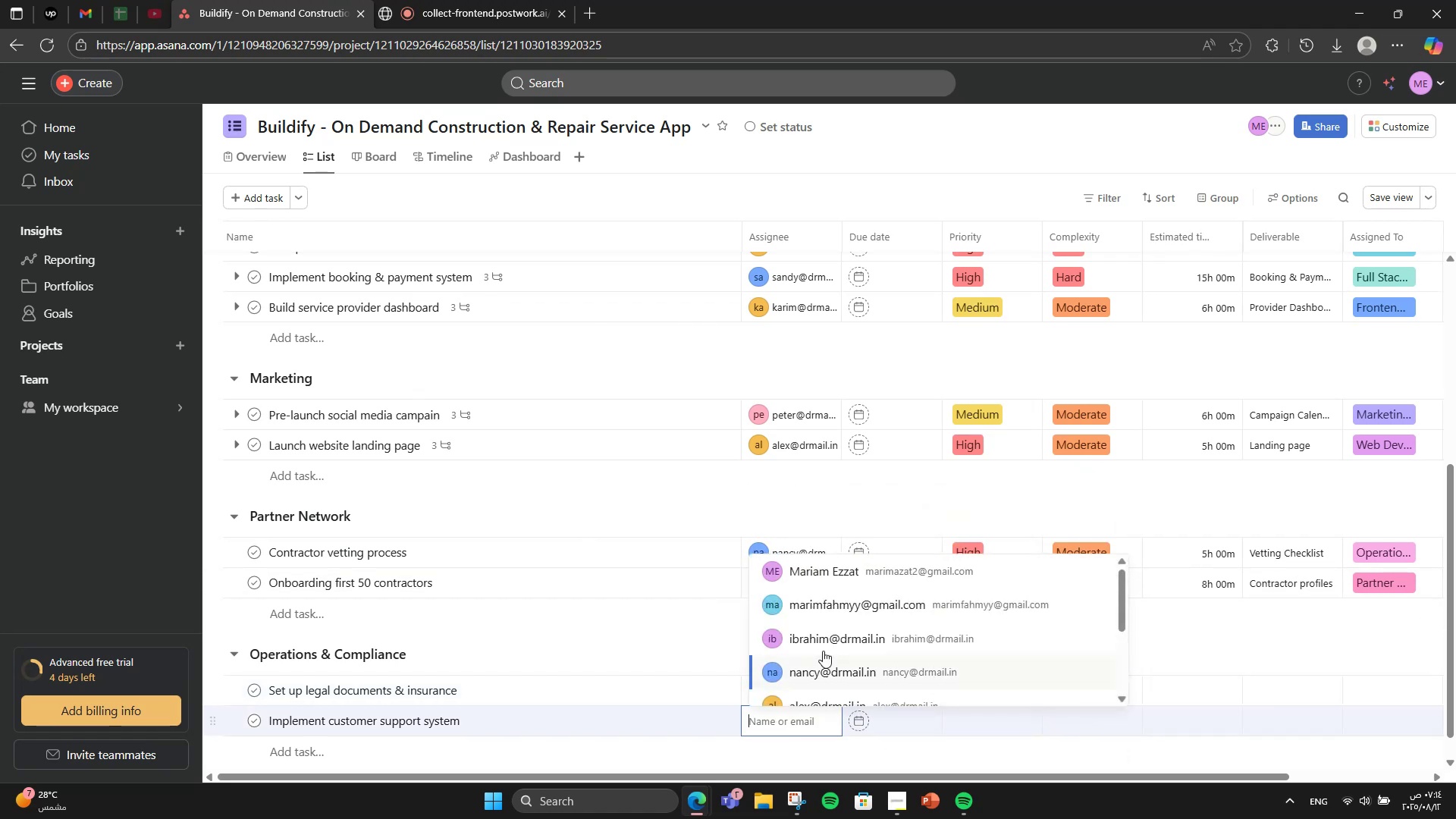 
scroll: coordinate [837, 623], scroll_direction: down, amount: 2.0
 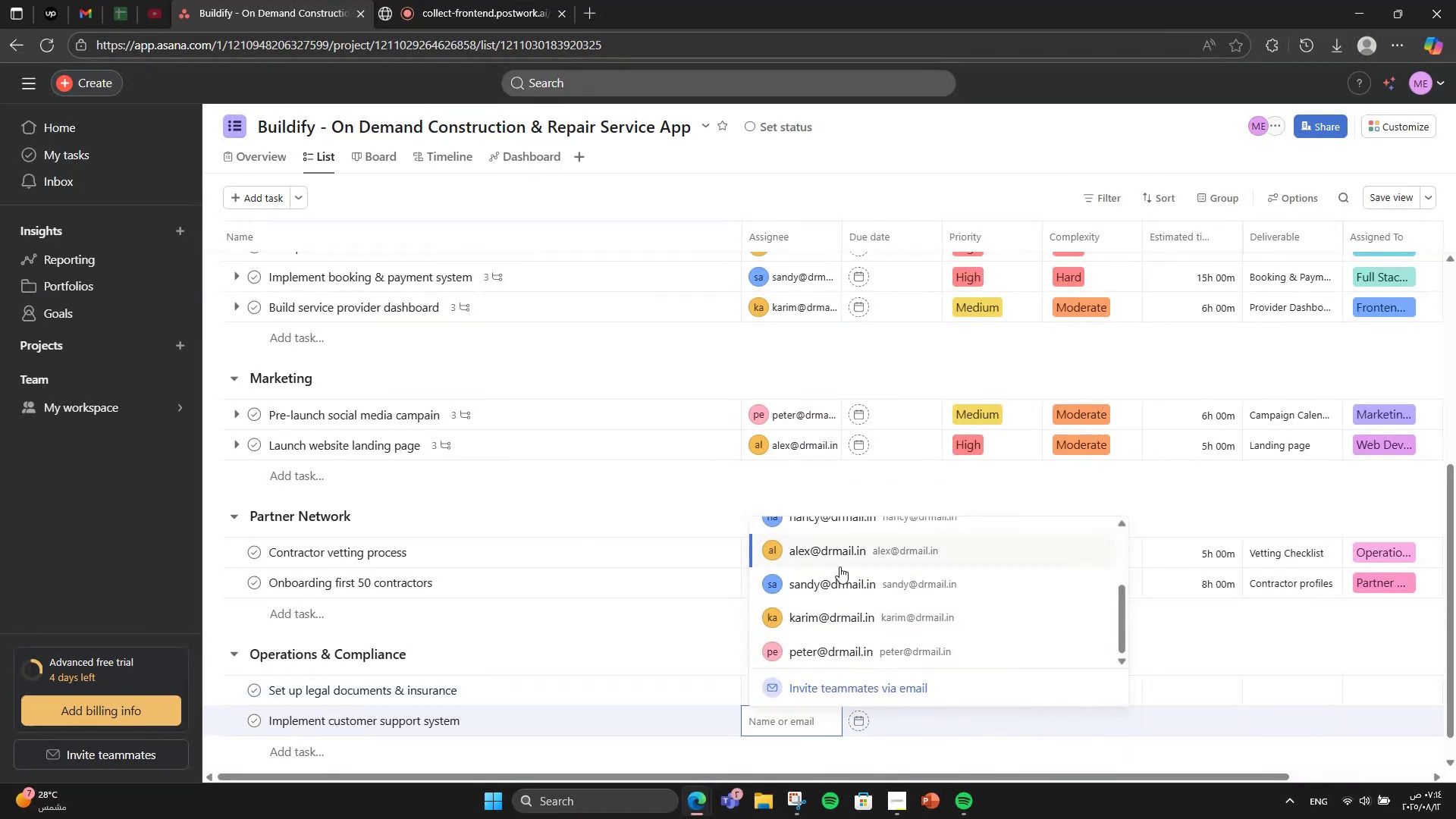 
left_click([839, 566])
 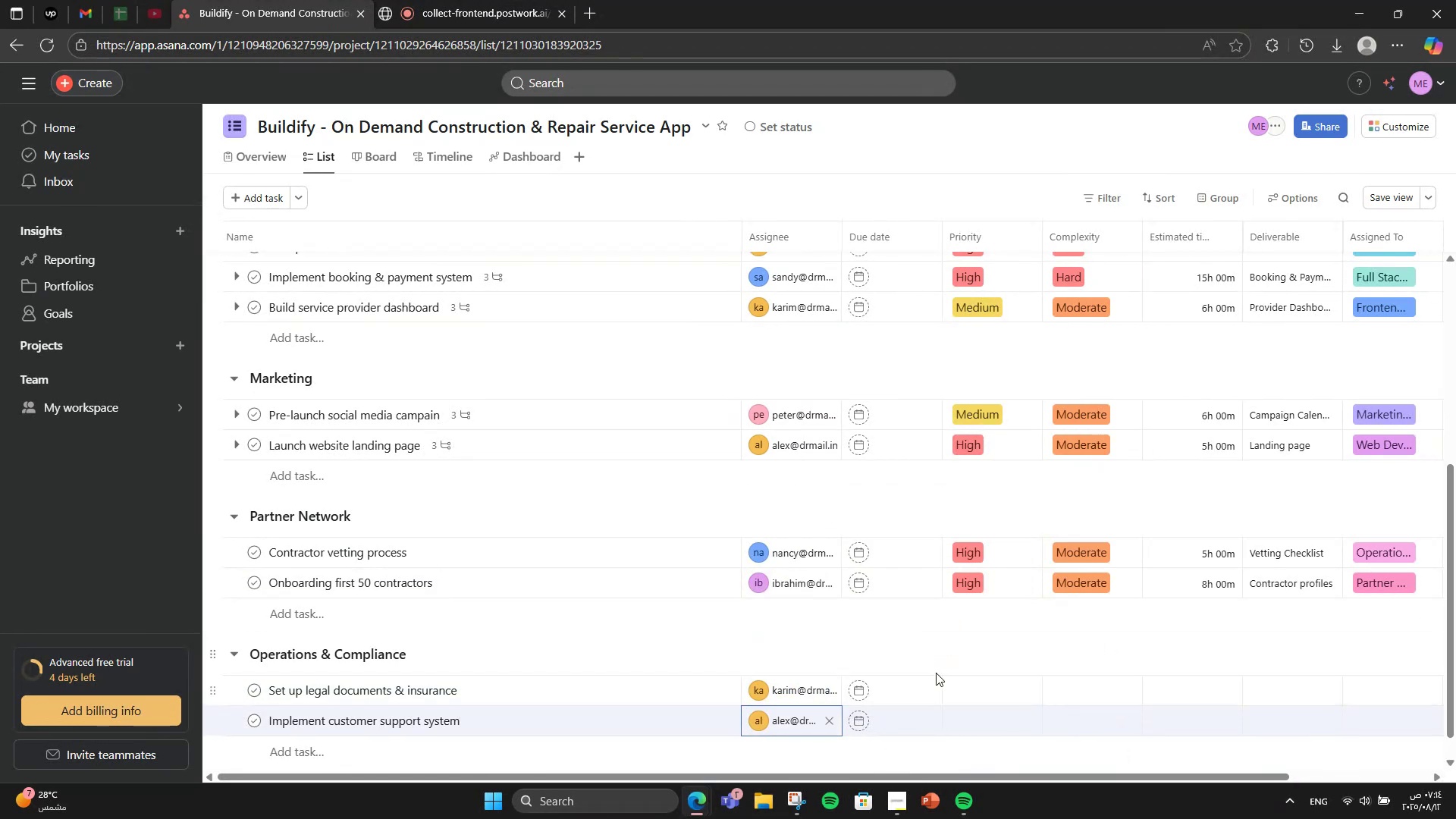 
left_click([927, 671])
 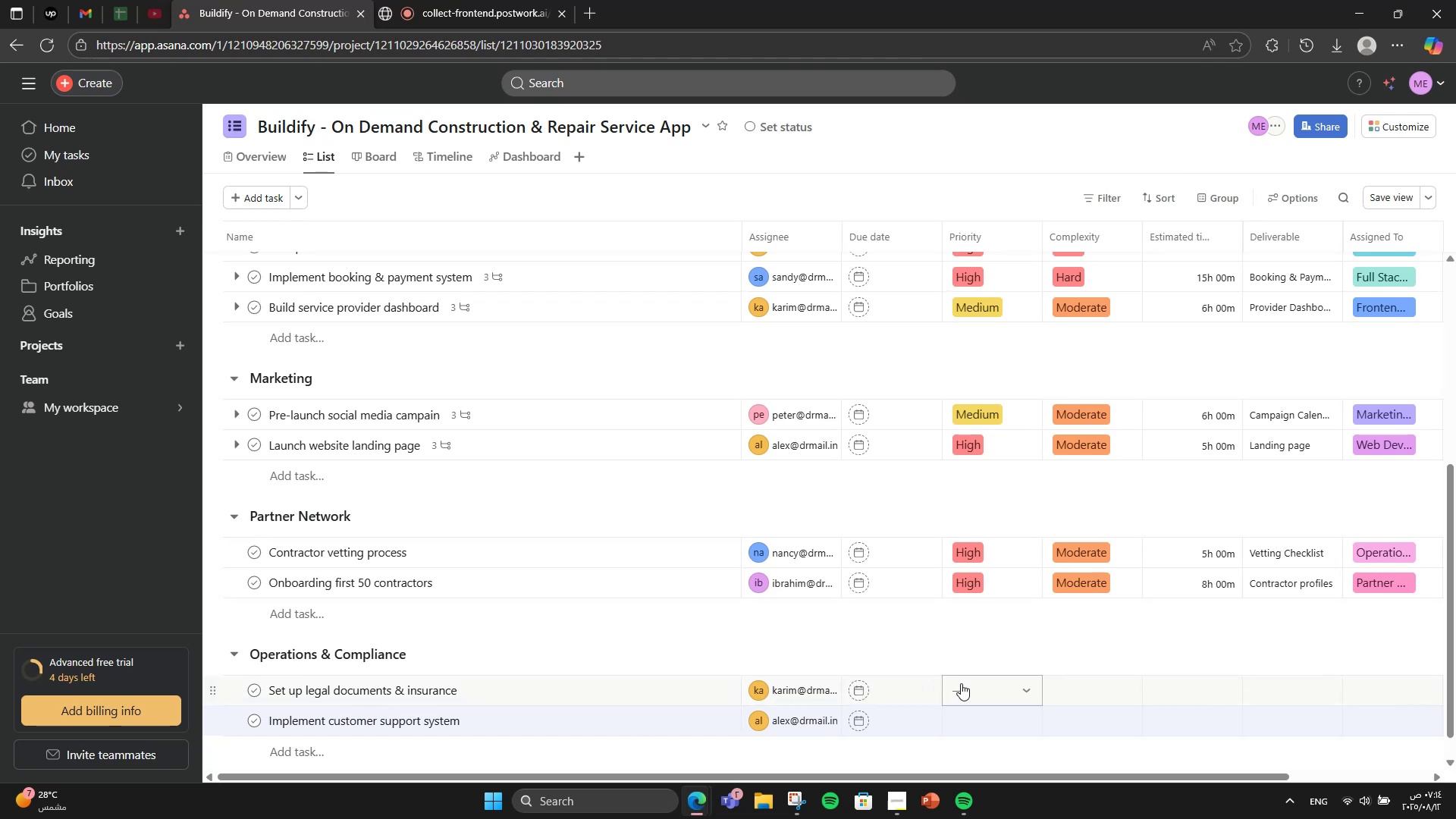 
left_click([966, 682])
 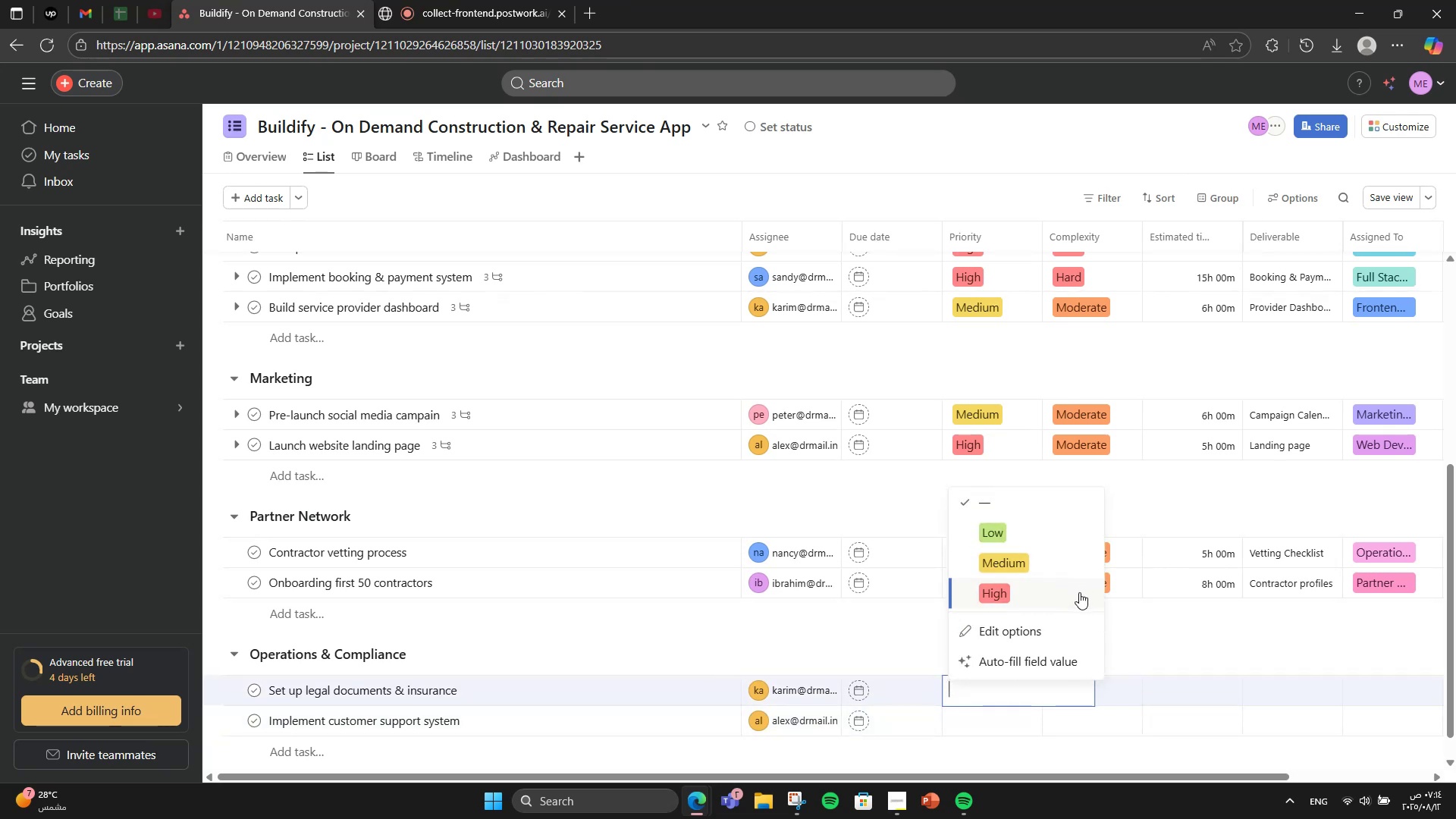 
left_click([1079, 592])
 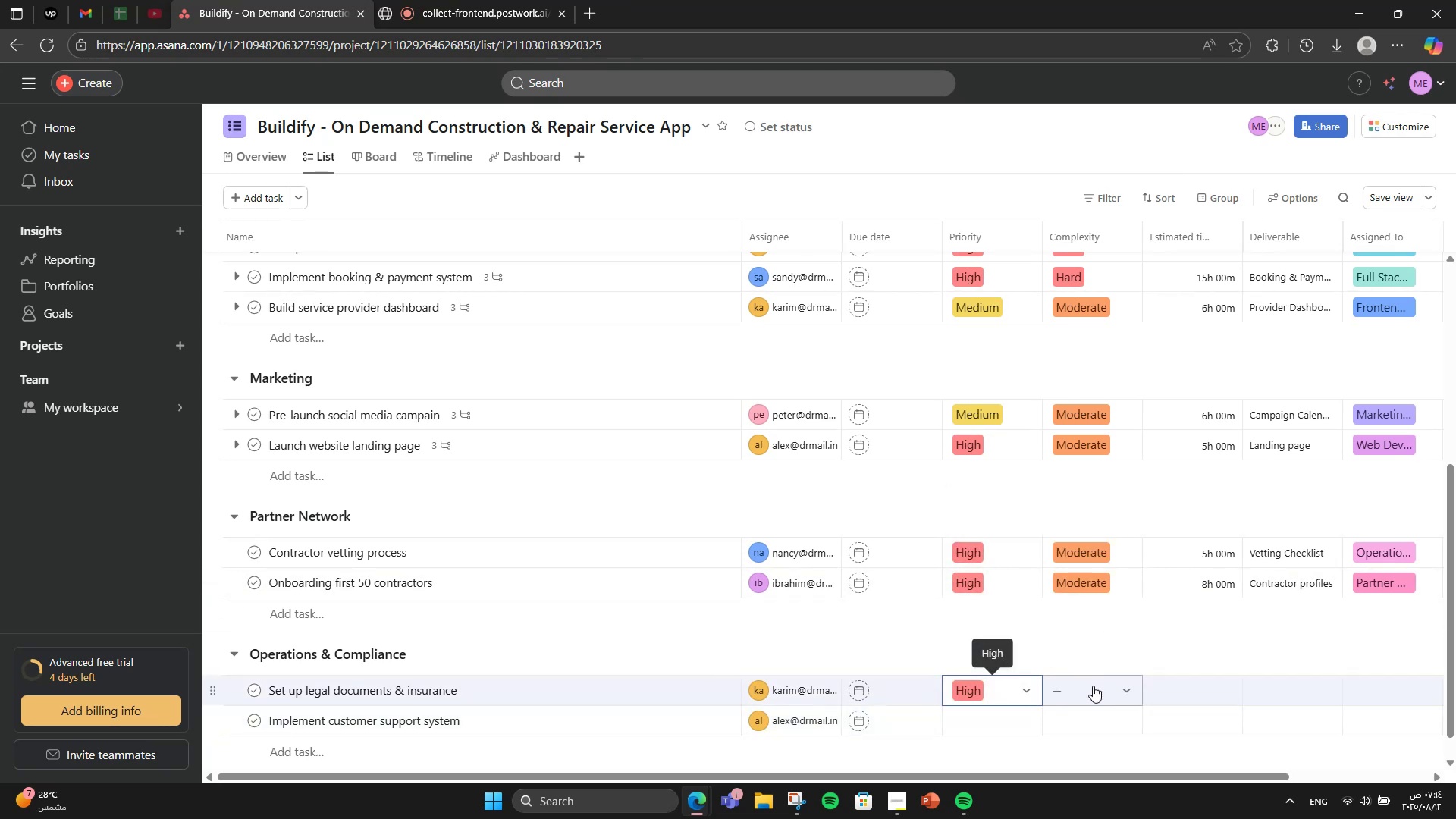 
left_click([1093, 686])
 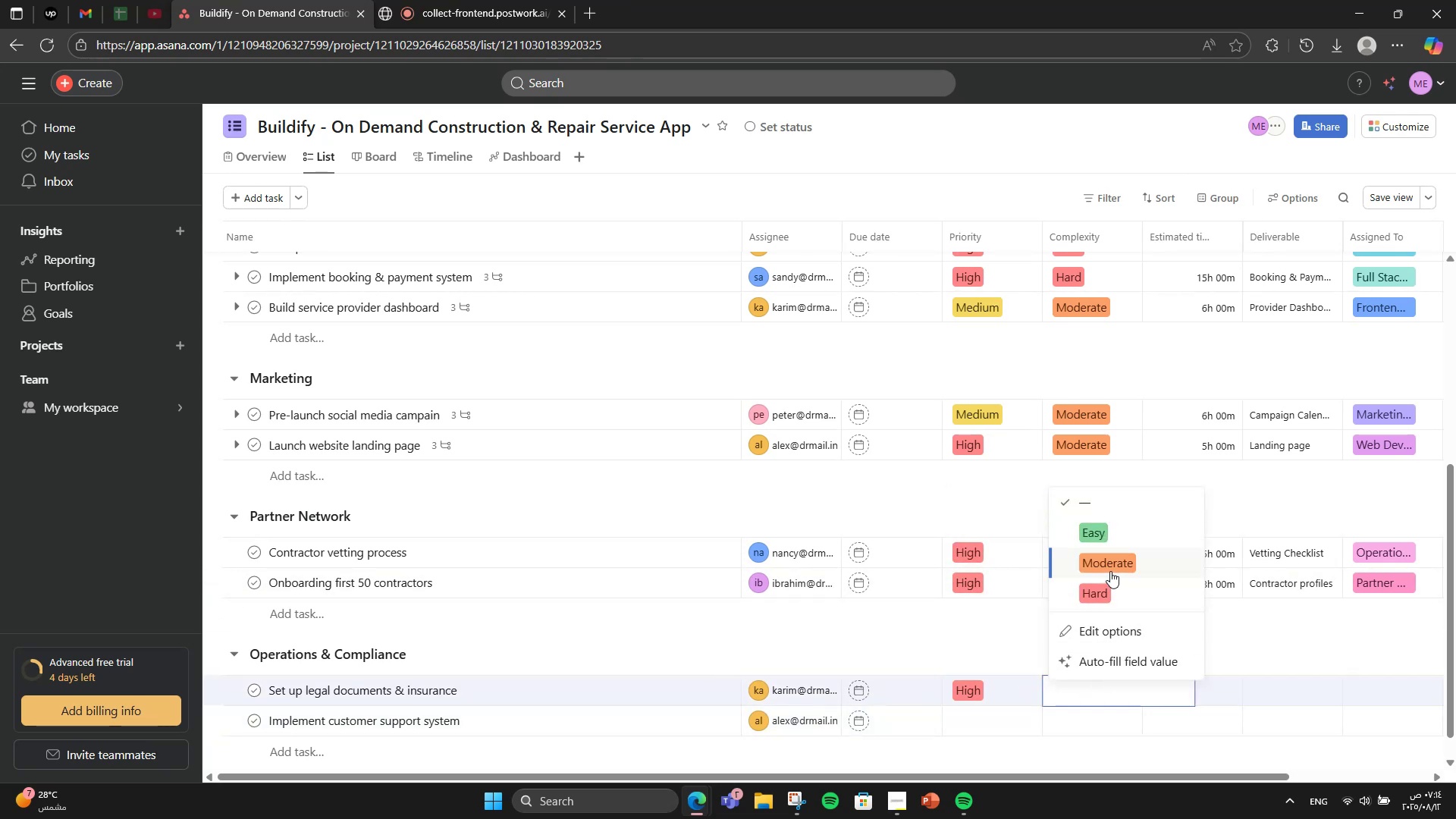 
left_click([1110, 571])
 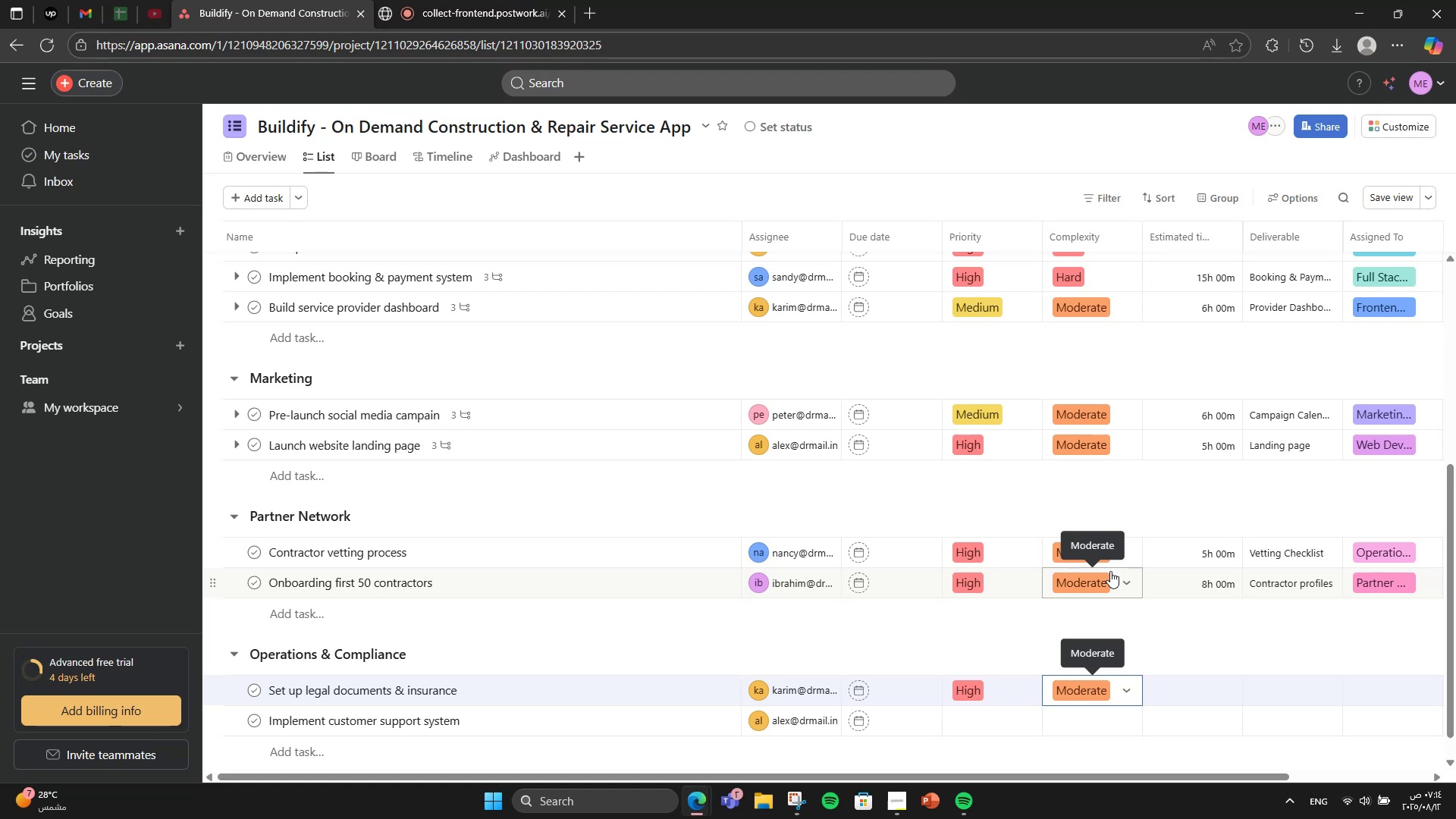 
wait(8.47)
 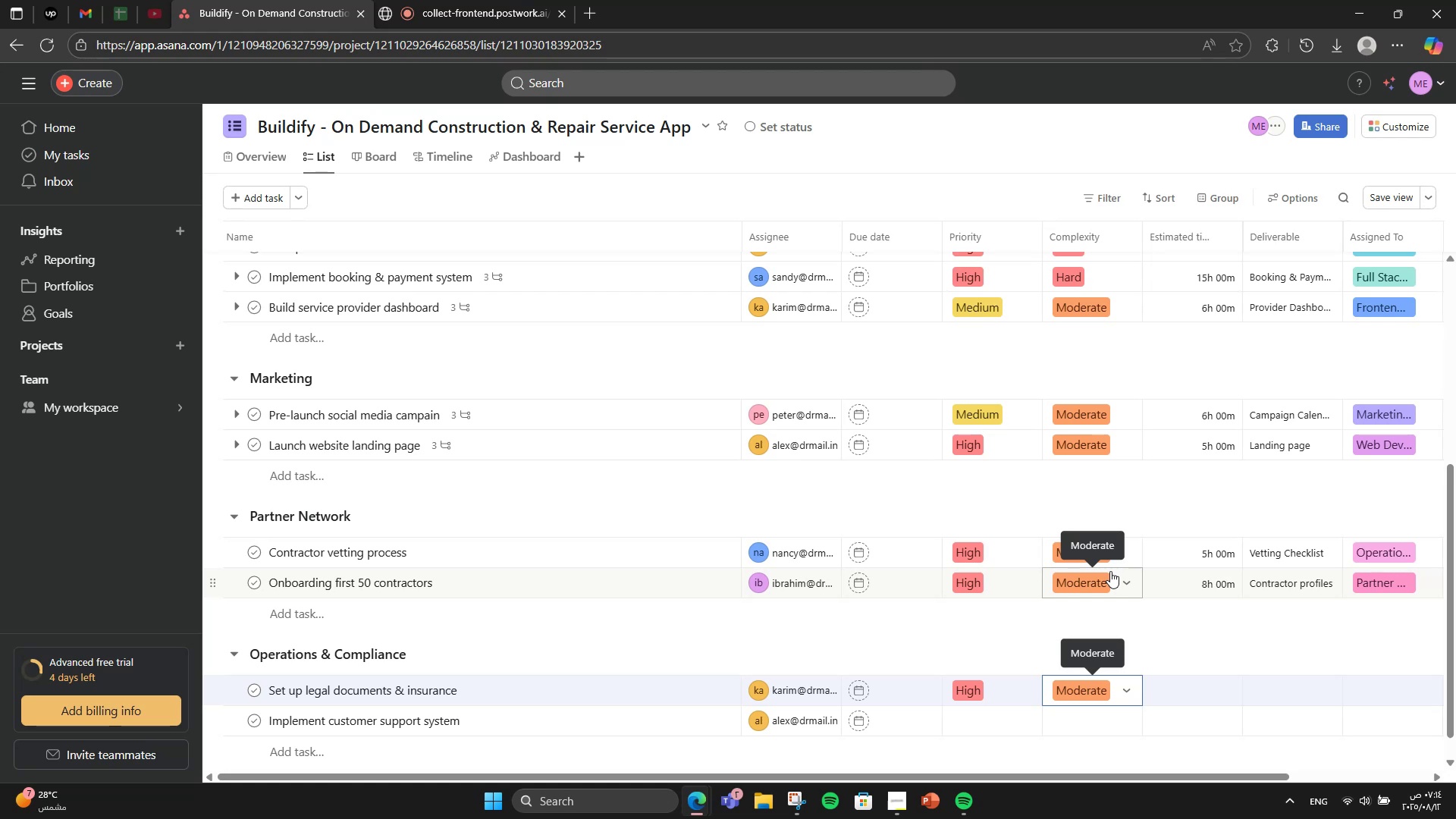 
left_click([1007, 585])
 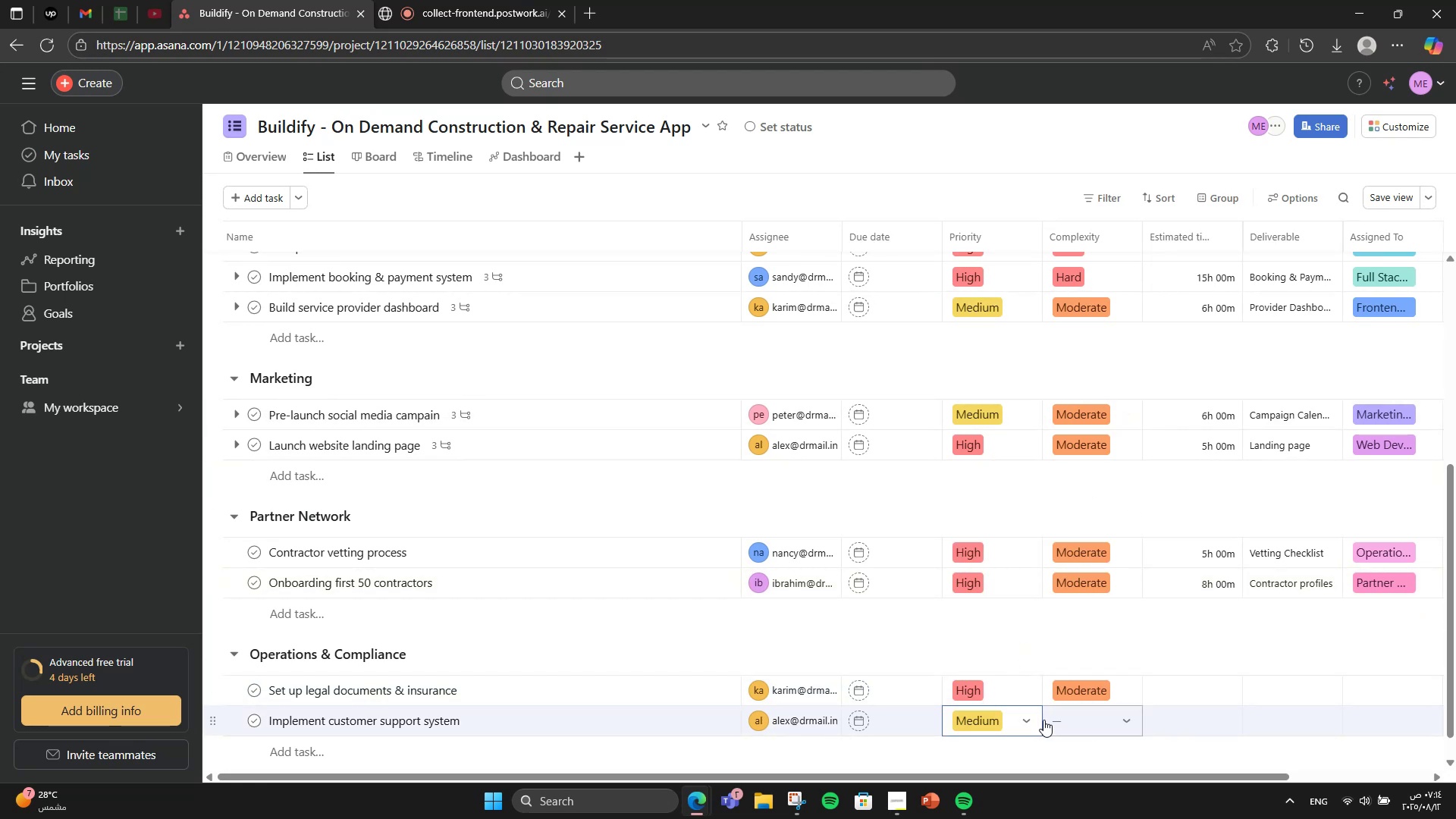 
left_click([1043, 720])
 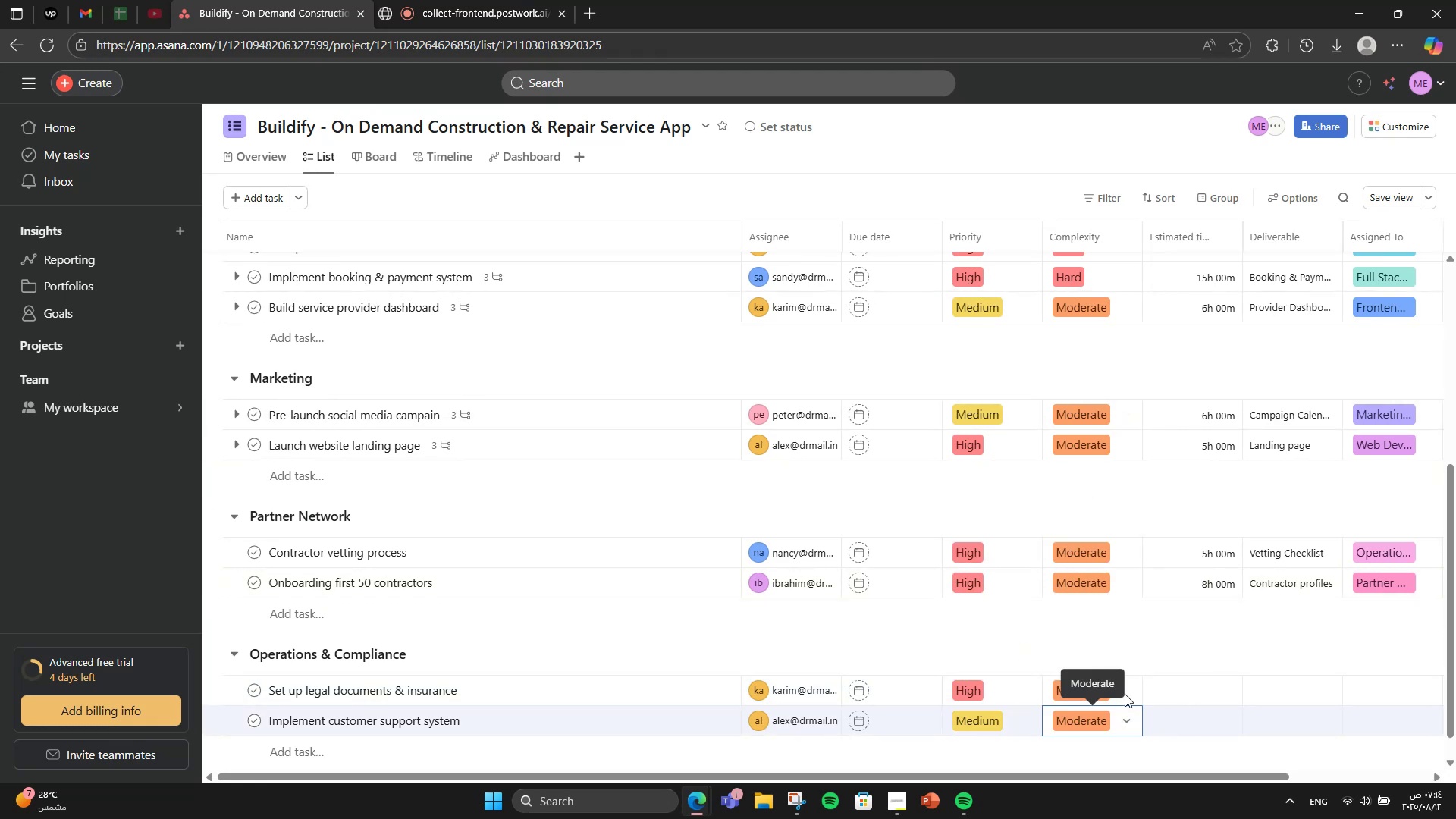 
left_click([1200, 692])
 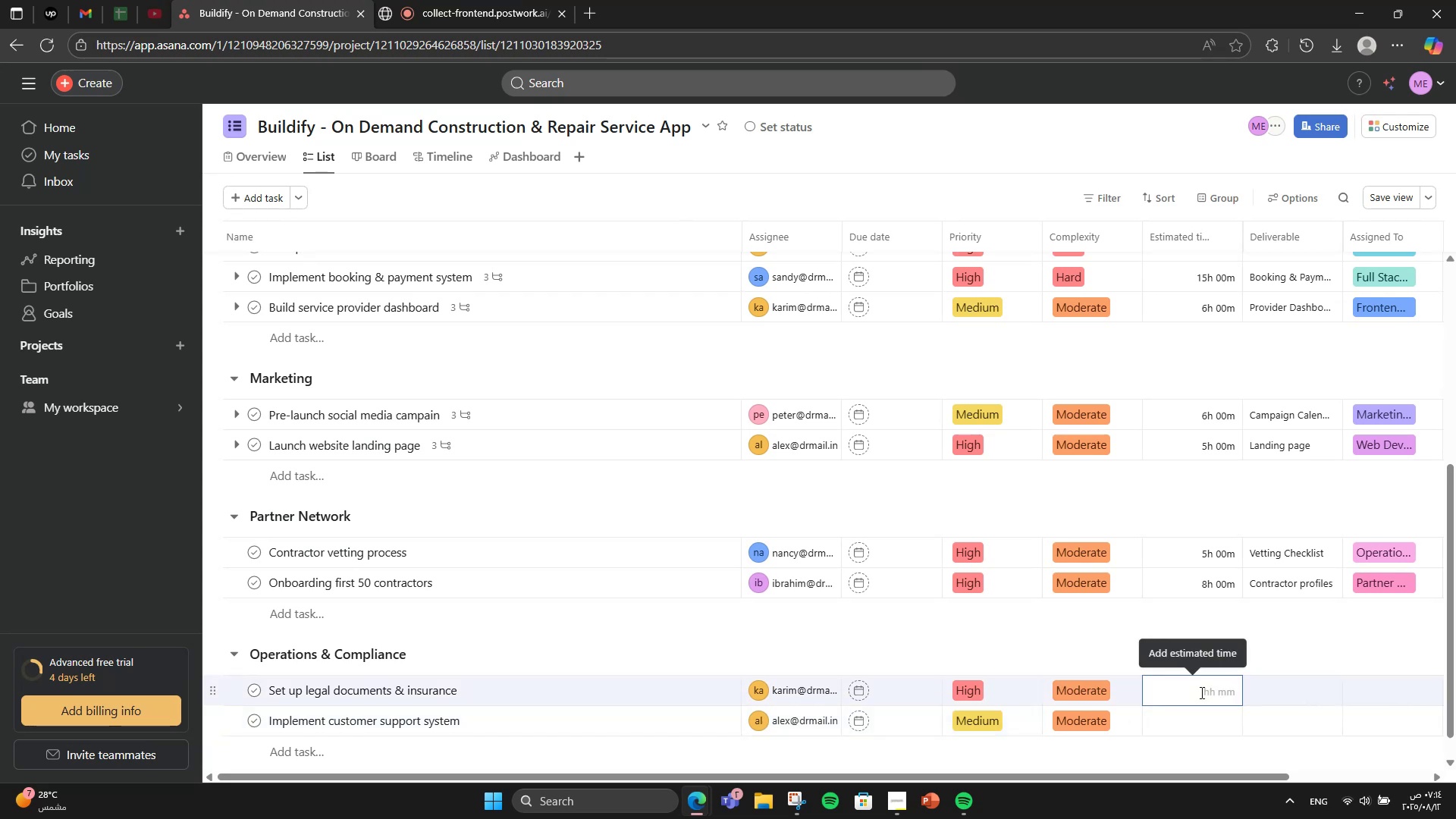 
key(Numpad6)
 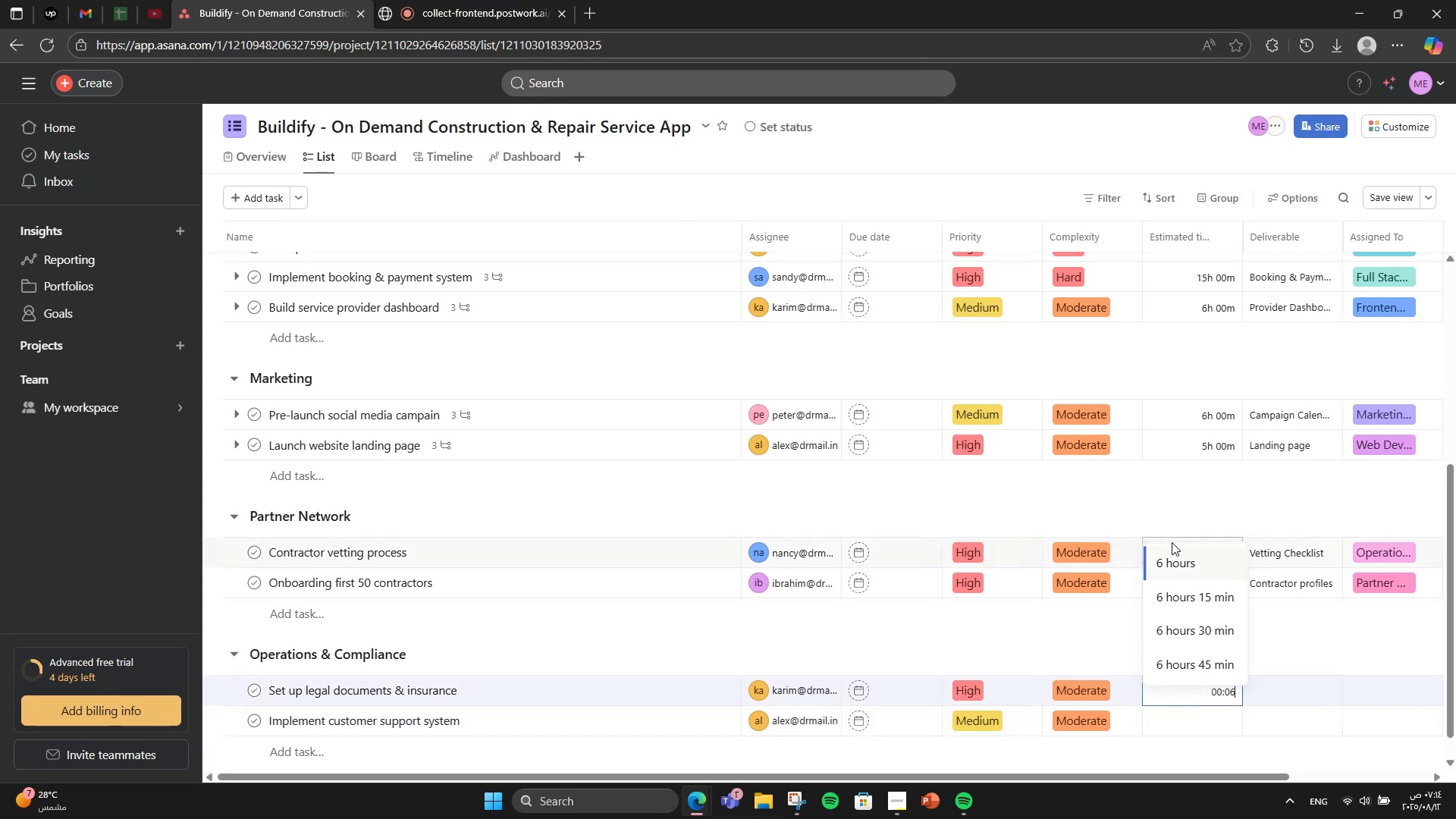 
left_click([1187, 574])
 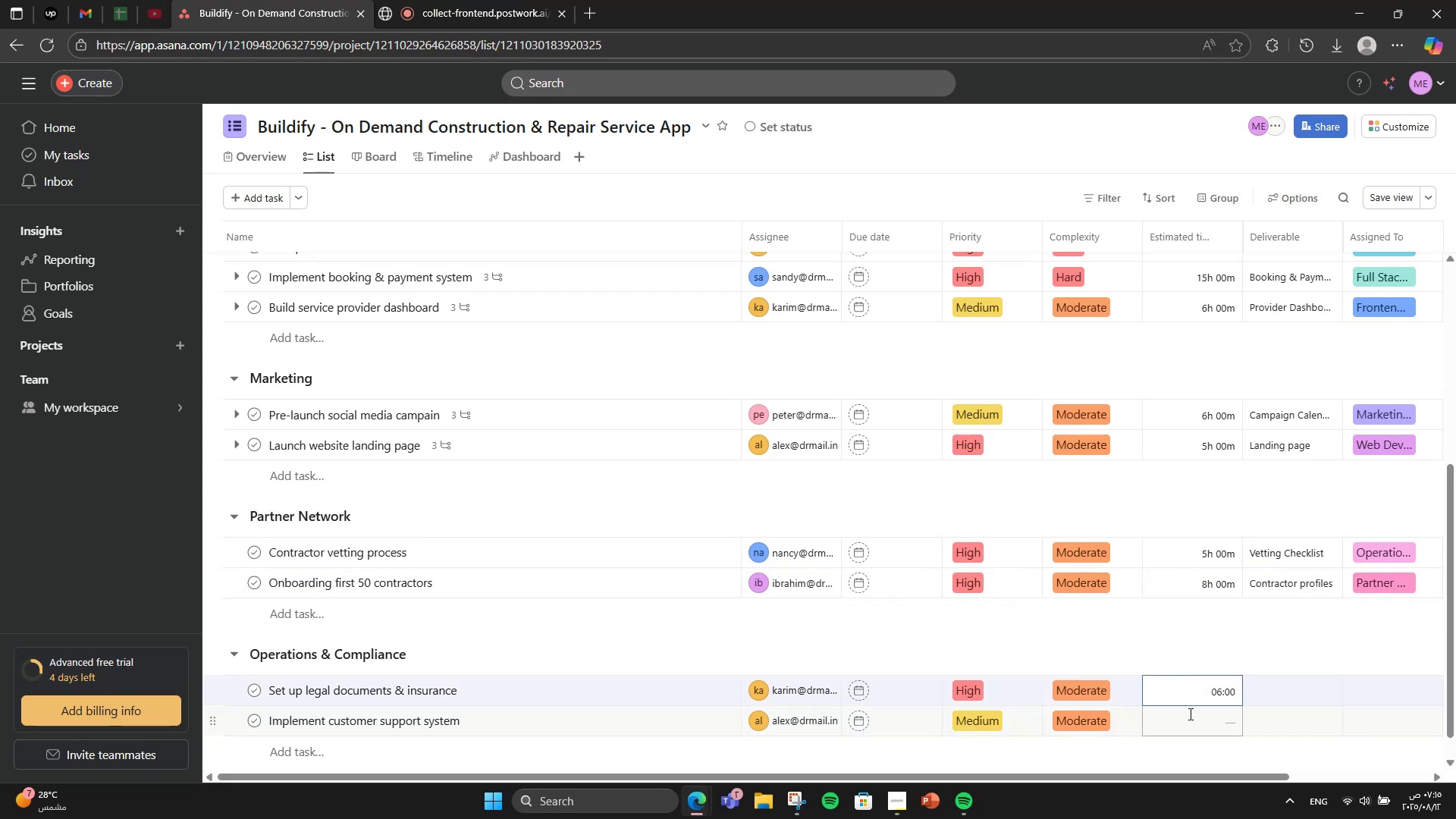 
left_click([1189, 714])
 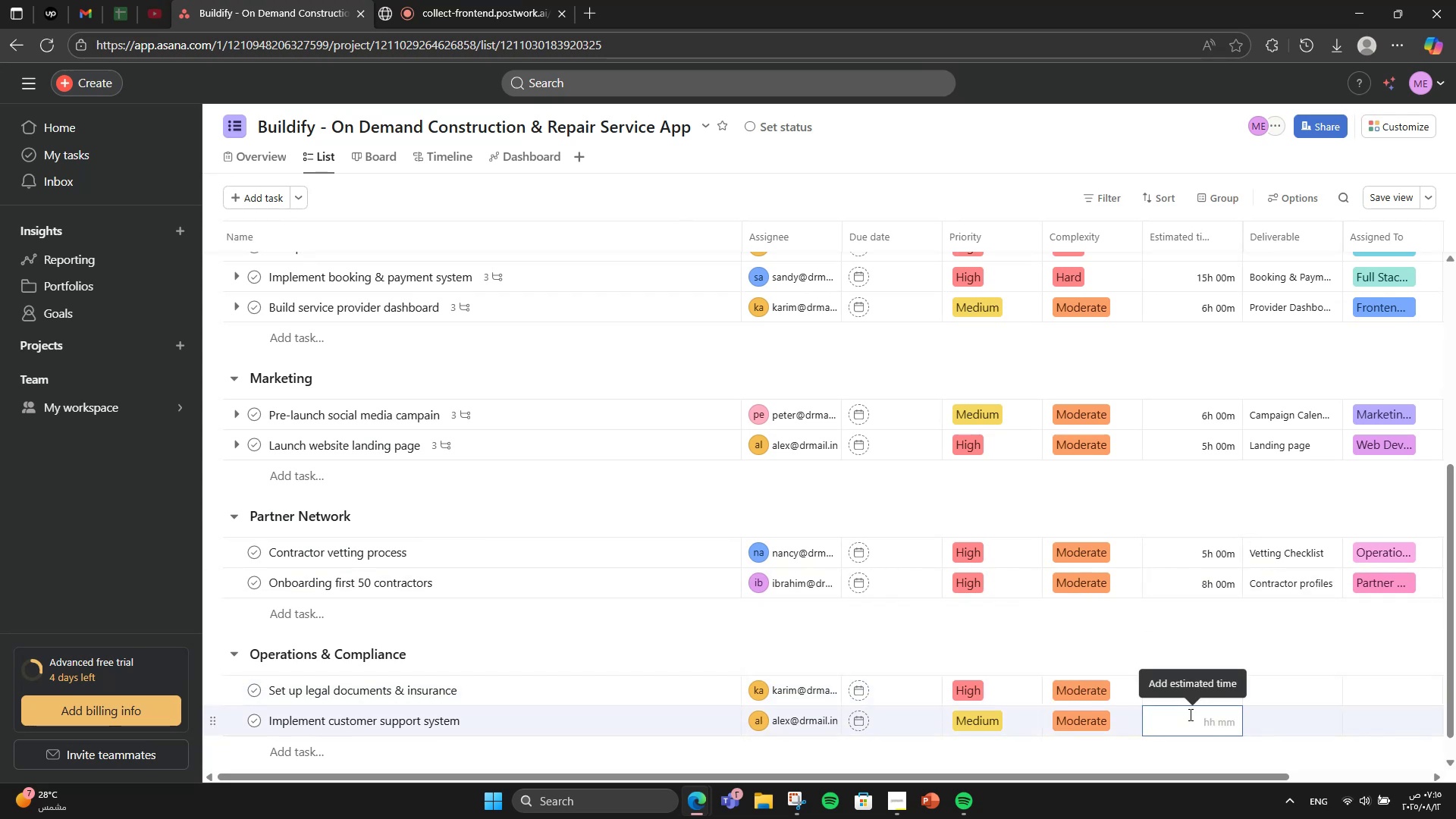 
key(Numpad6)
 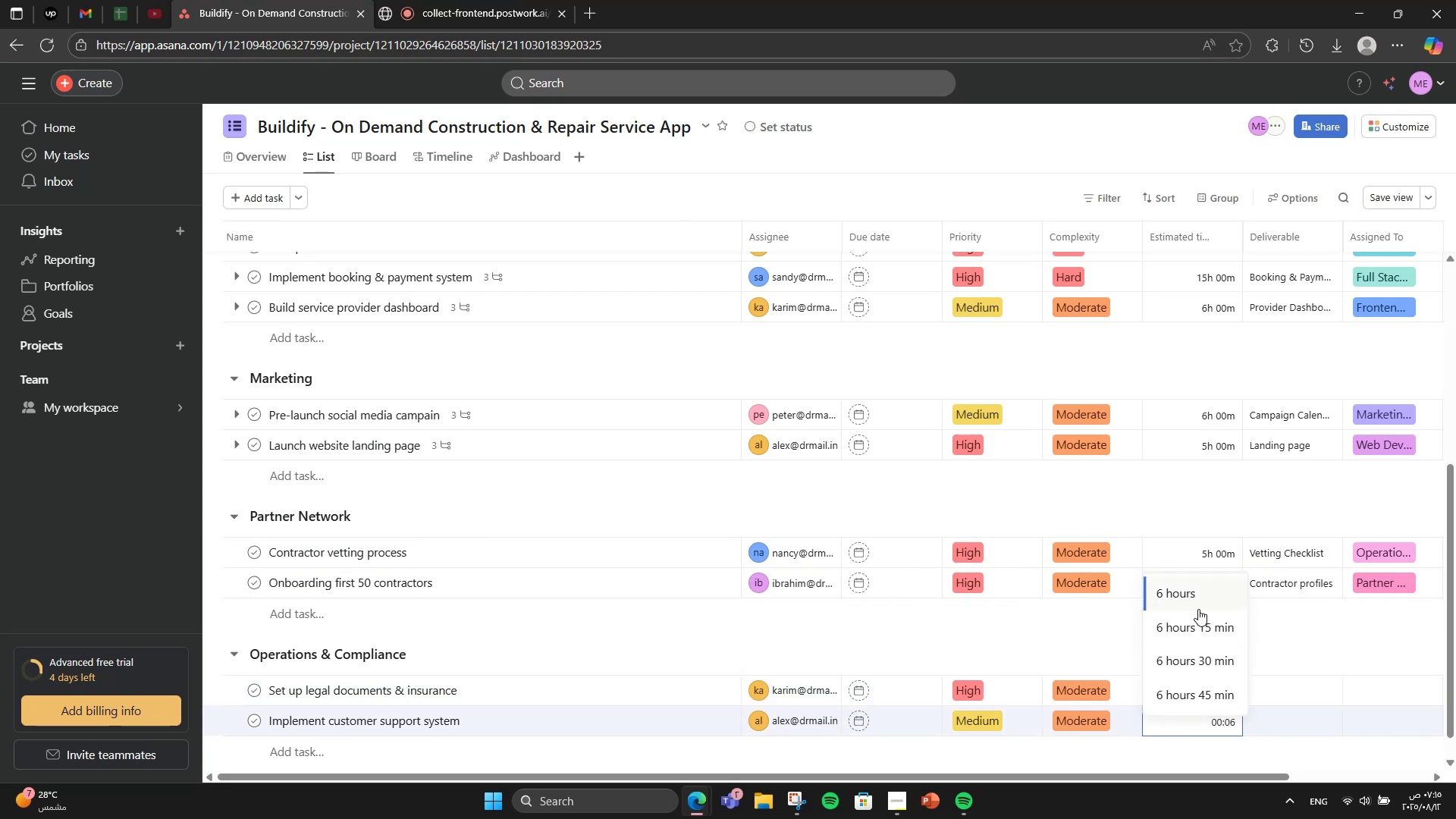 
left_click([1201, 597])
 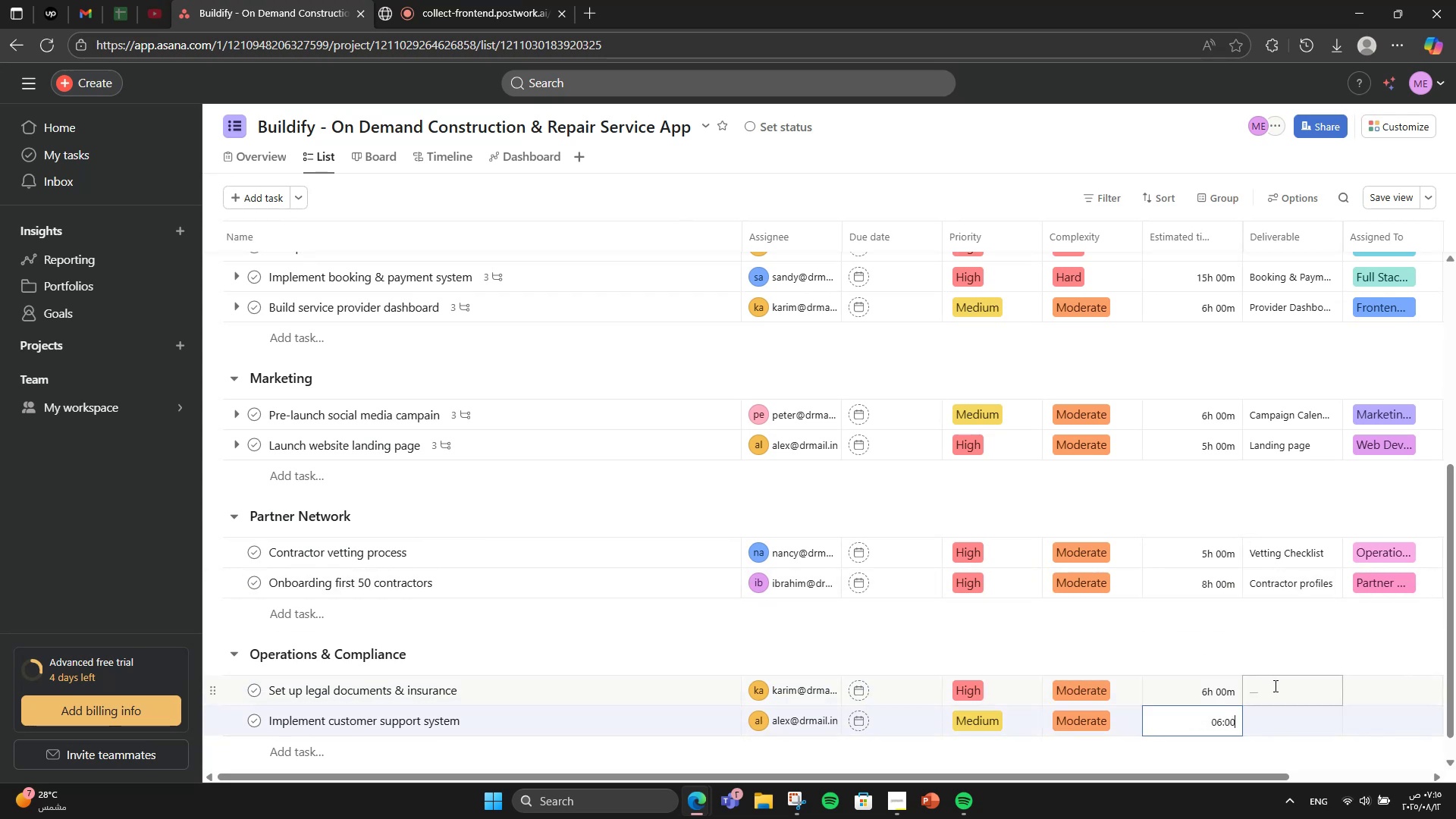 
left_click([1277, 687])
 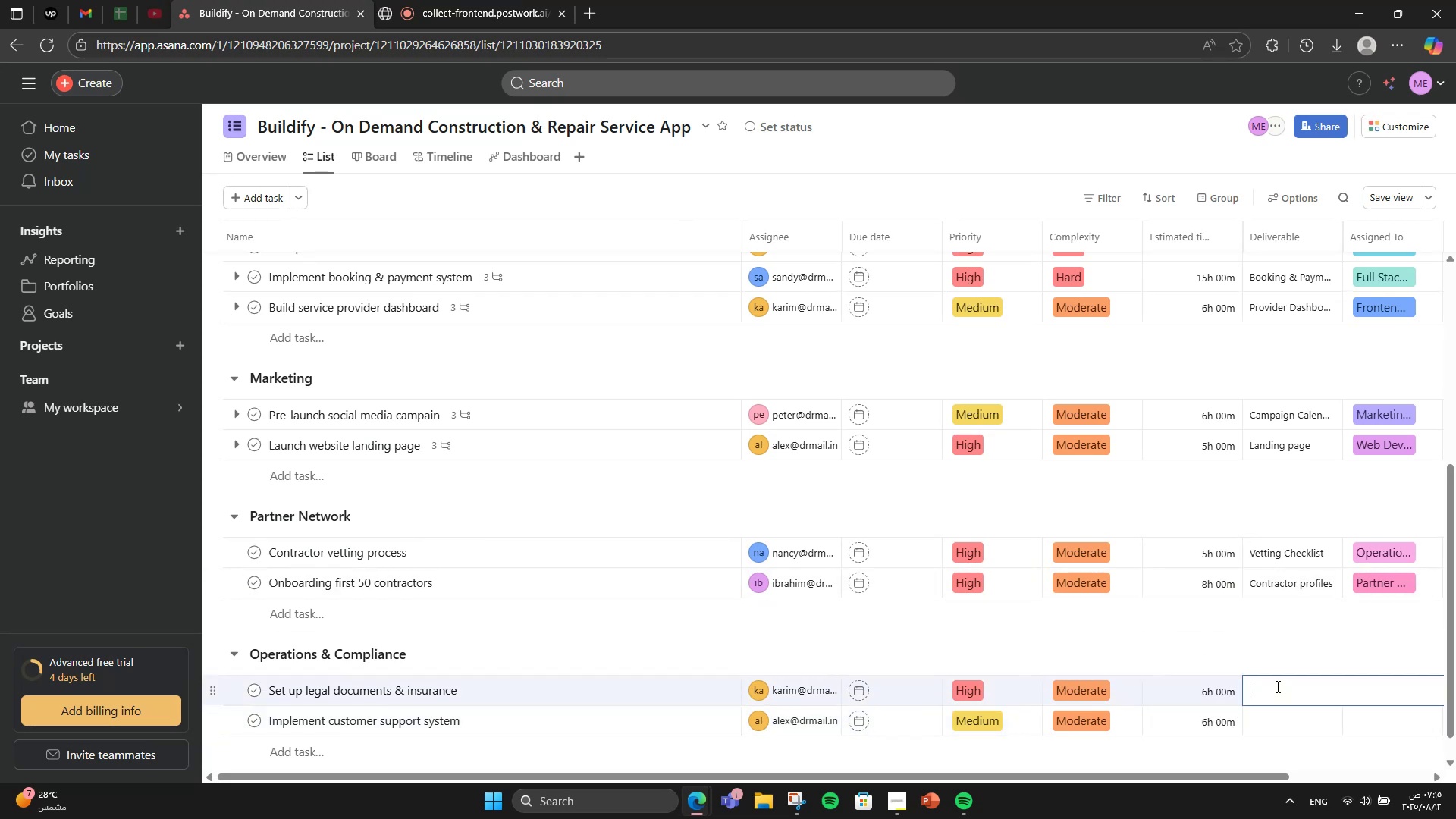 
type(Legal Docs Pack)
 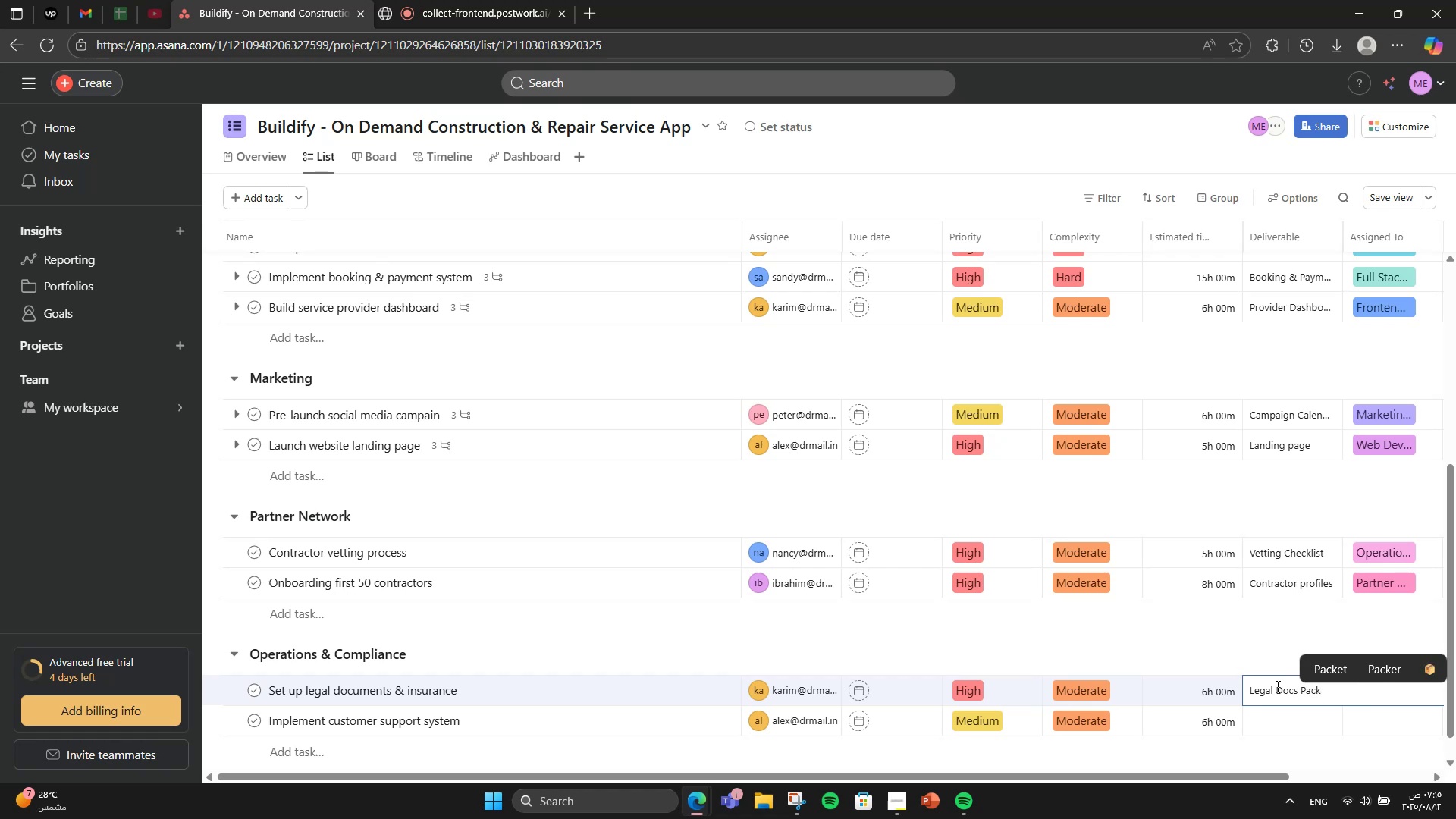 
mouse_move([891, 814])
 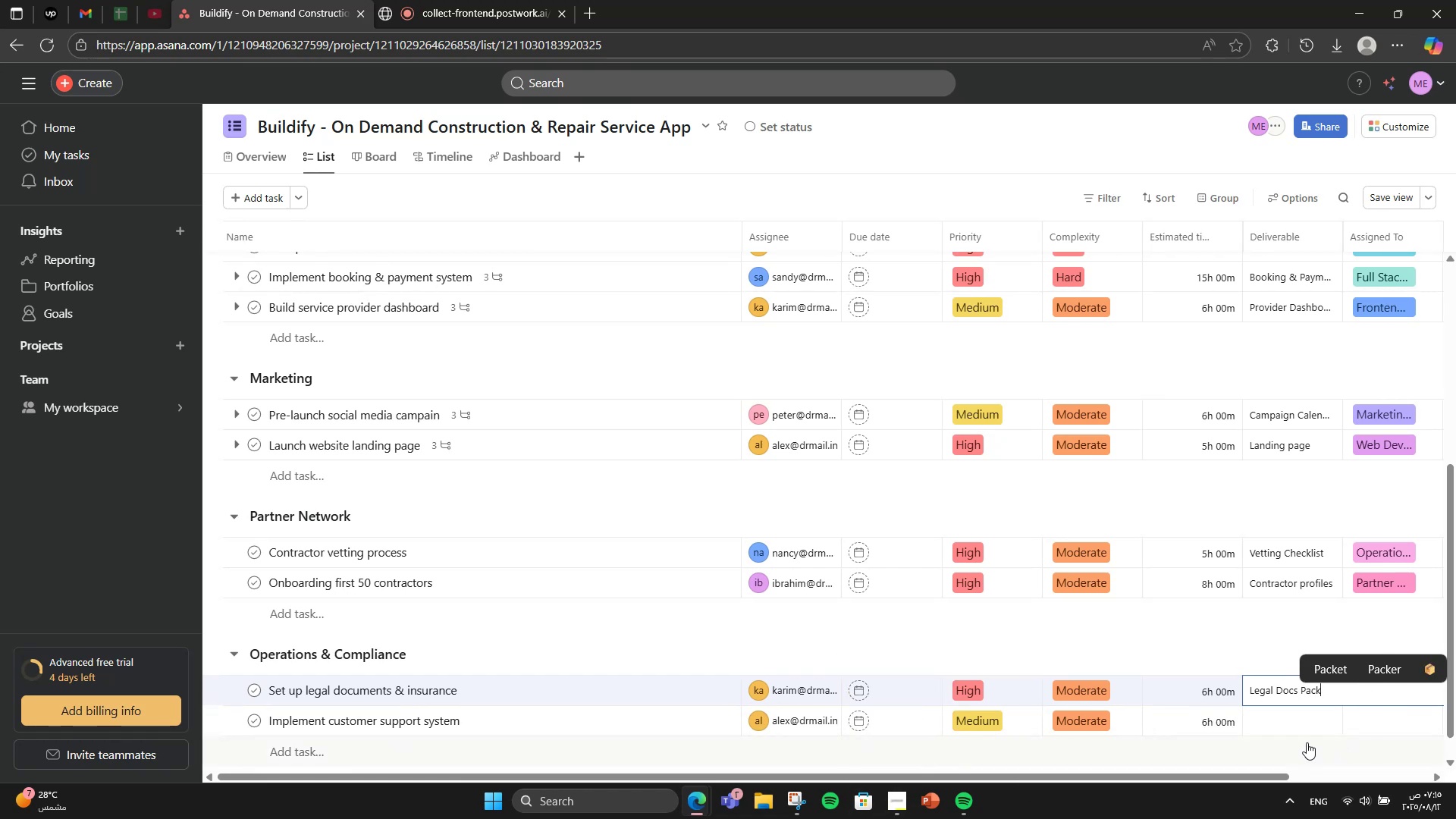 
left_click([1280, 735])
 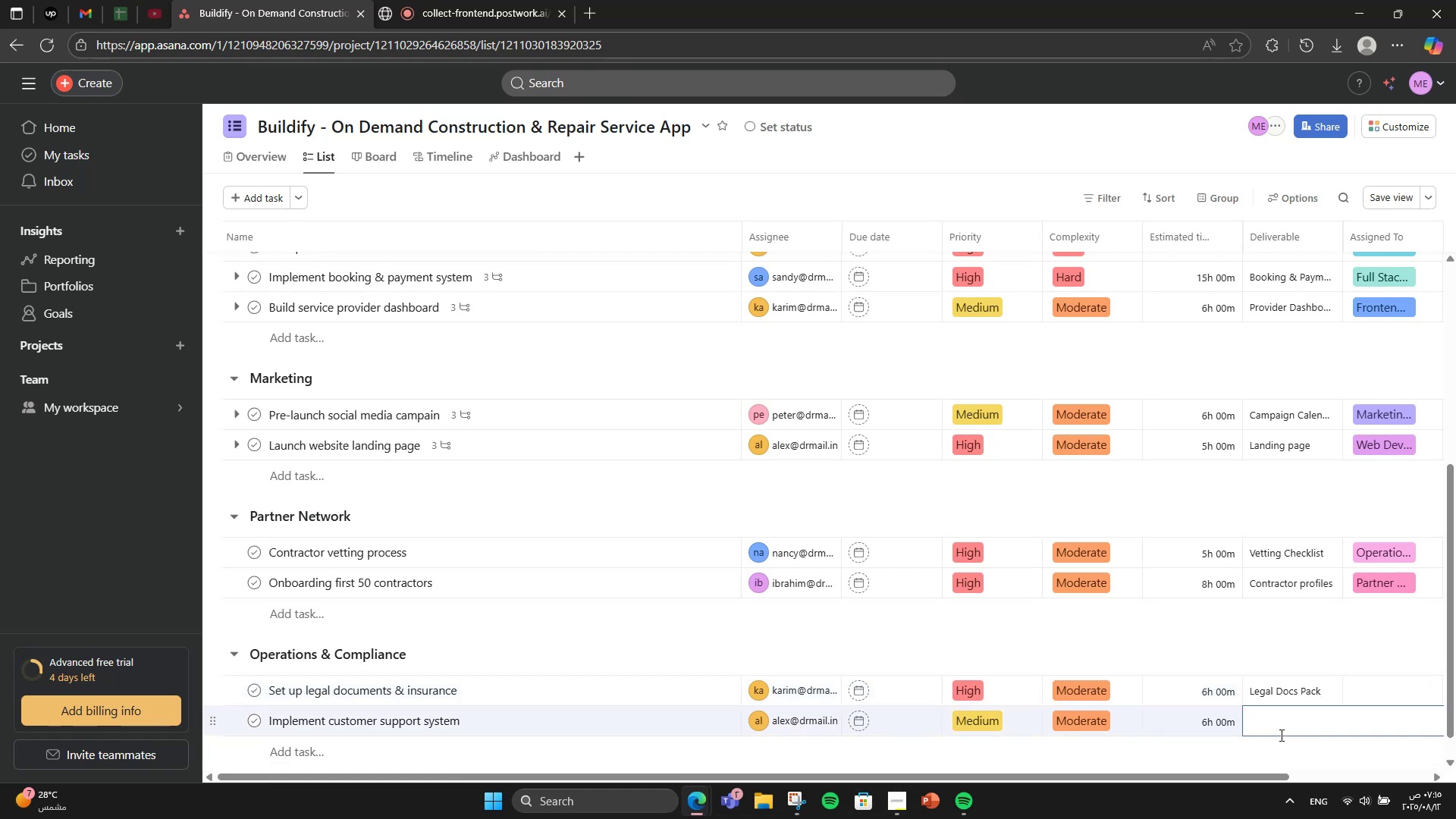 
type(Support System)
 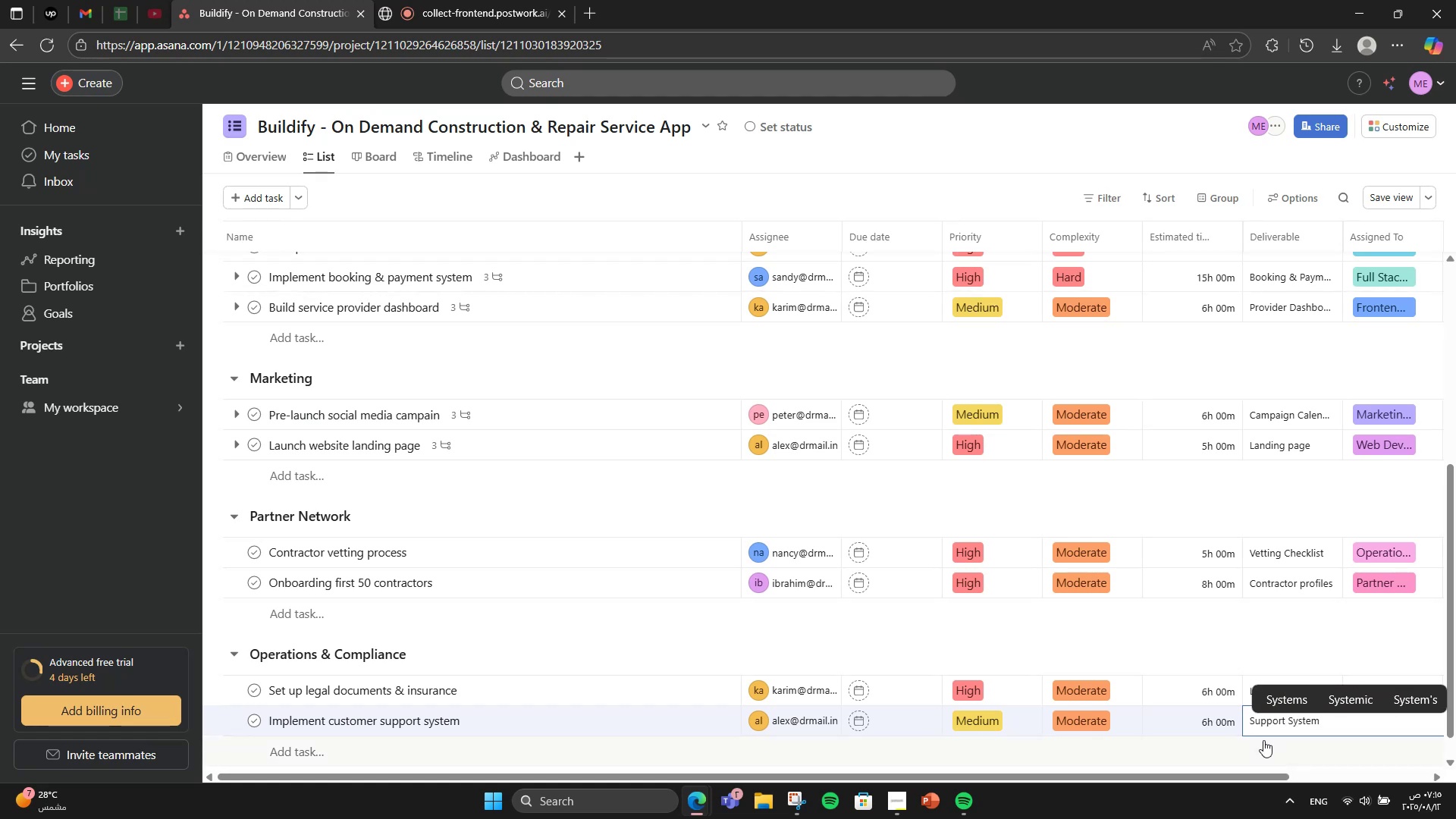 
wait(5.33)
 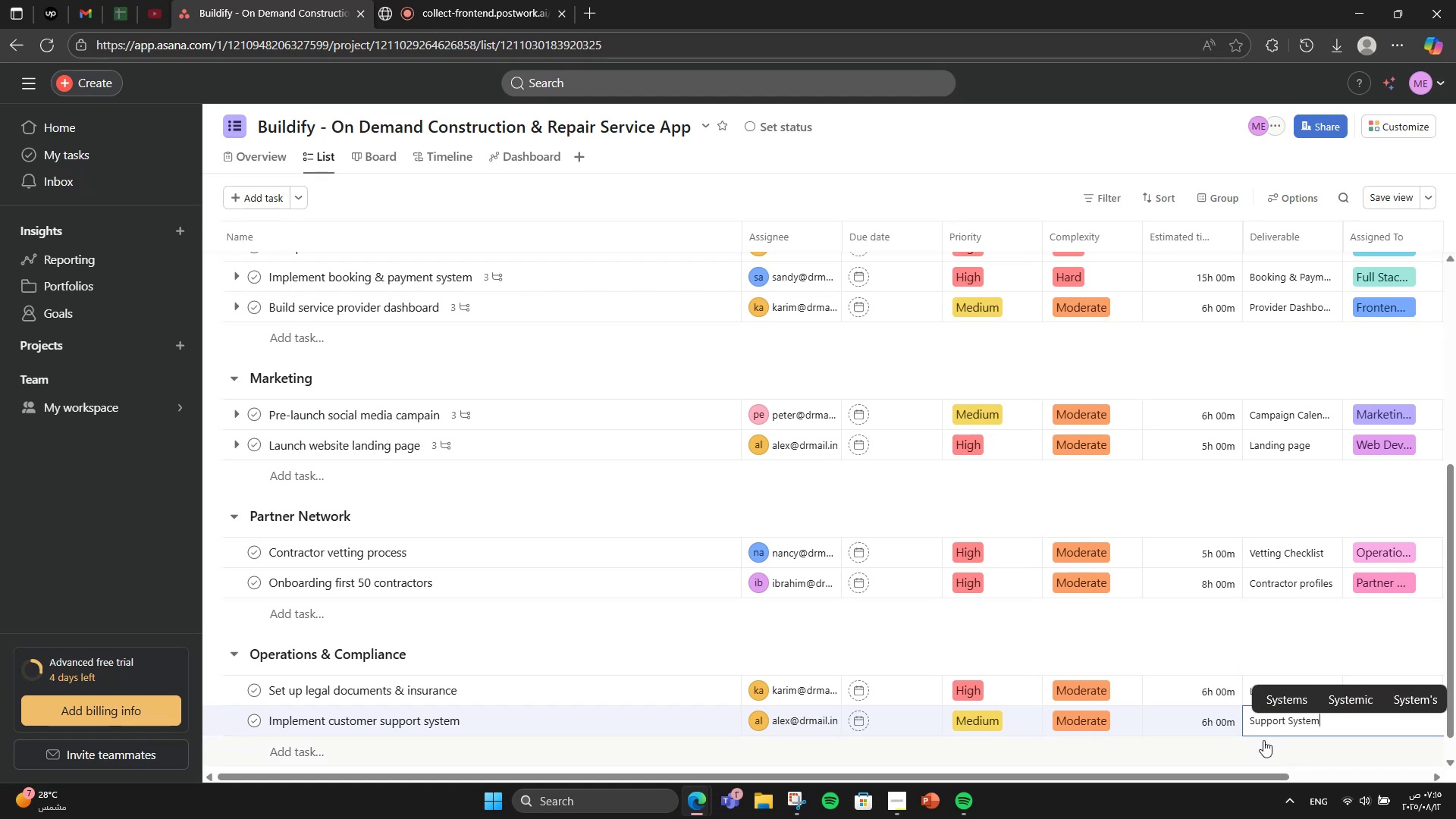 
left_click([1234, 672])
 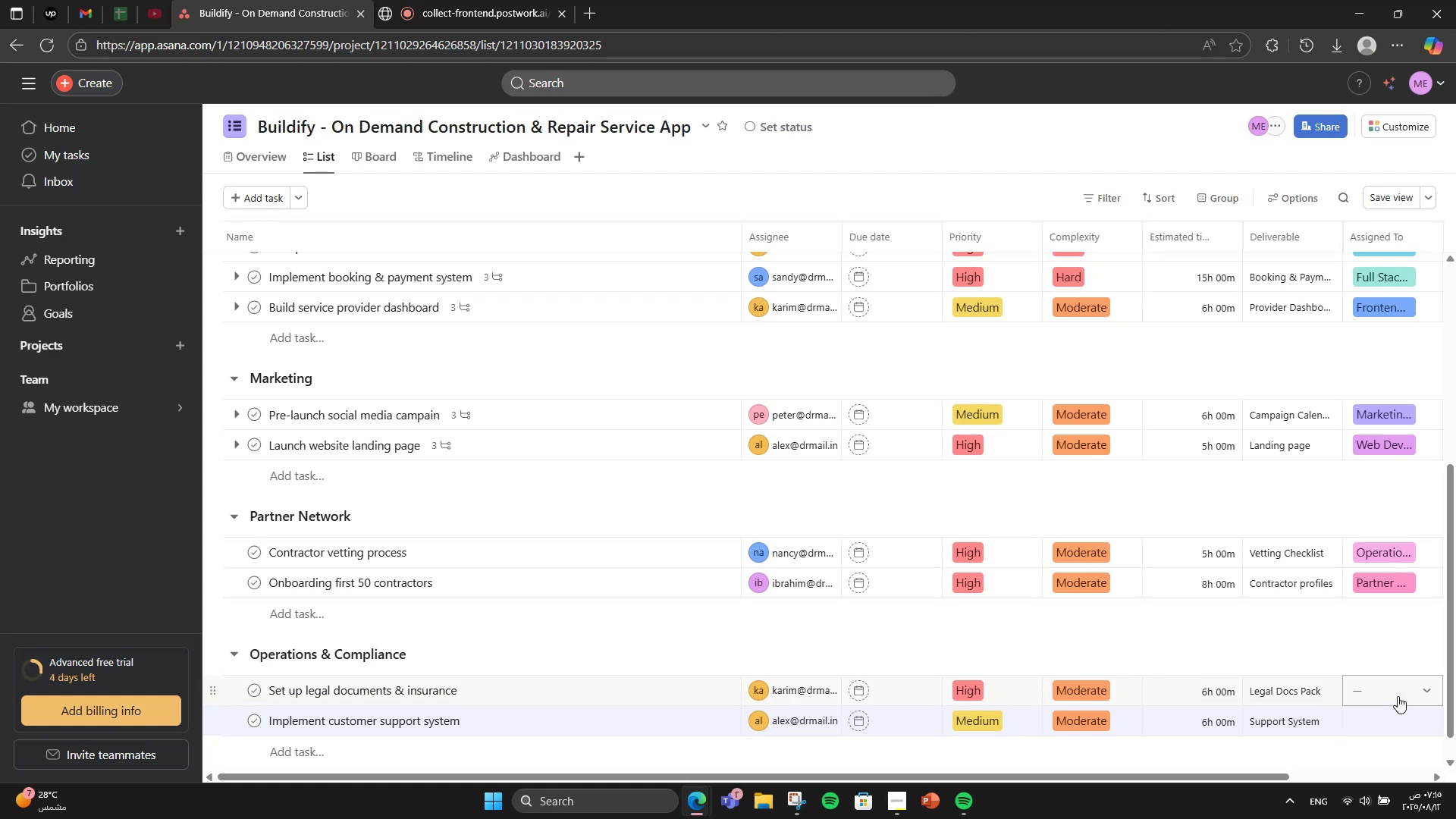 
left_click([1398, 696])
 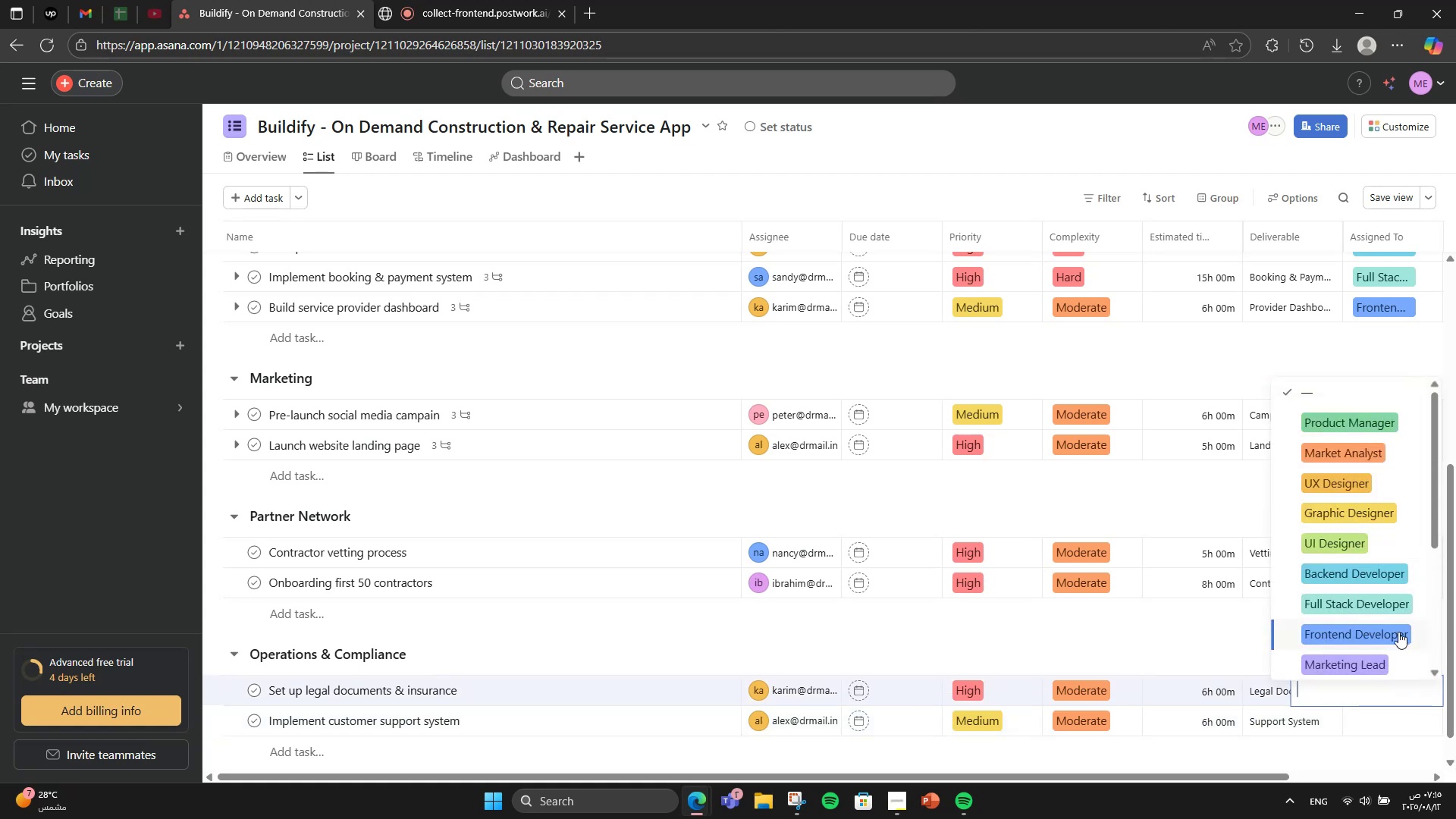 
scroll: coordinate [1398, 631], scroll_direction: down, amount: 2.0
 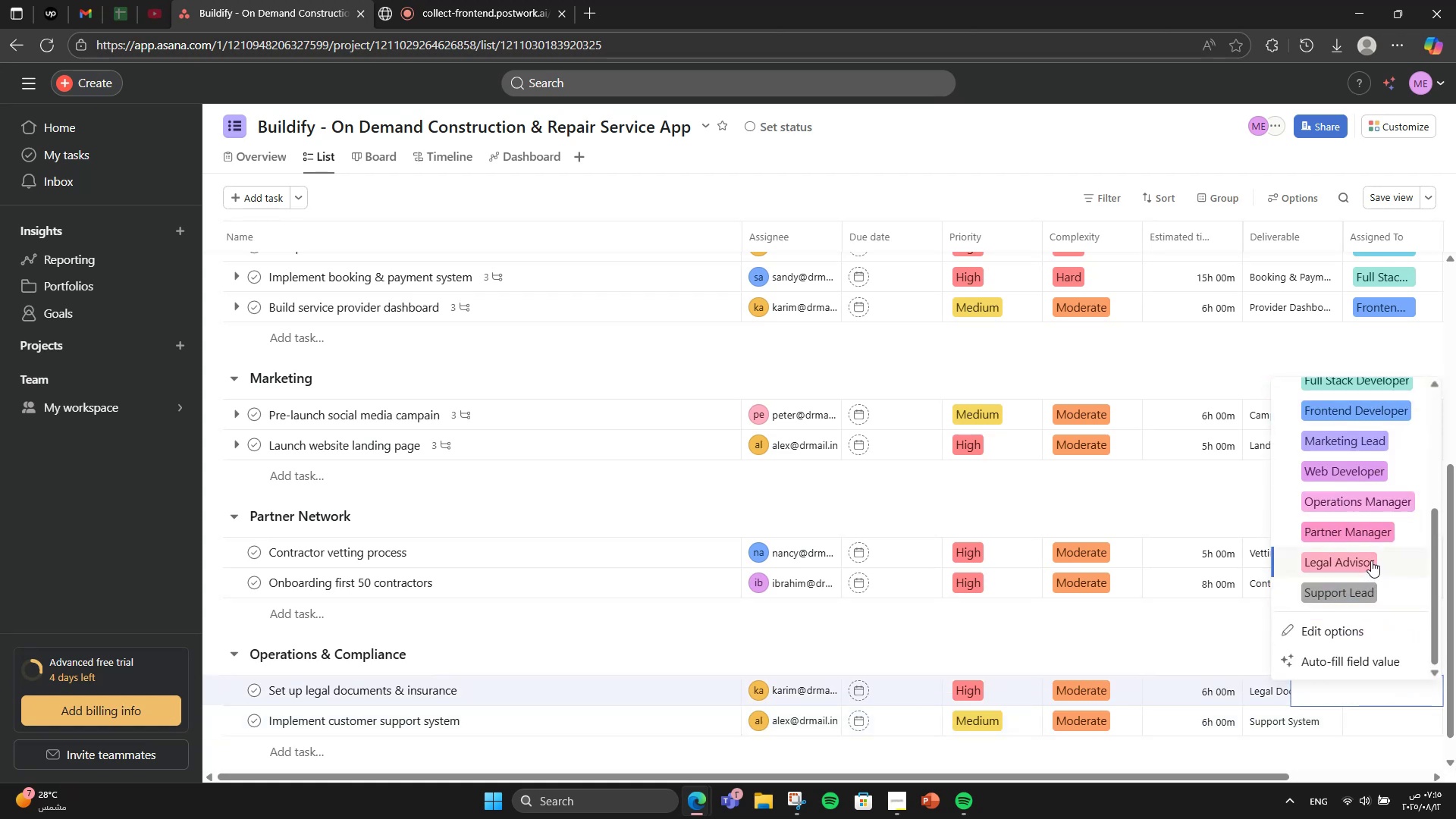 
left_click([1371, 560])
 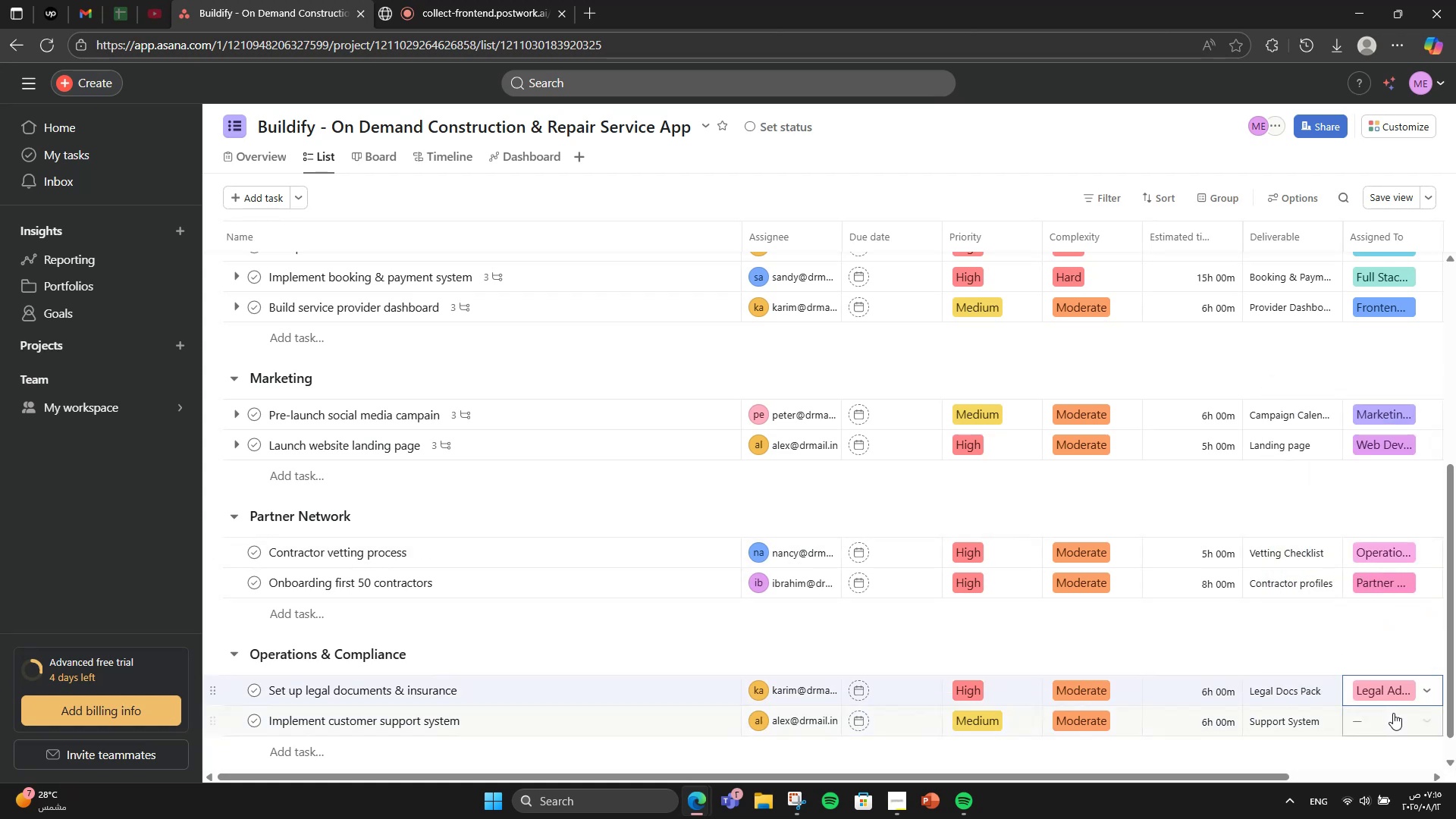 
left_click([1398, 714])
 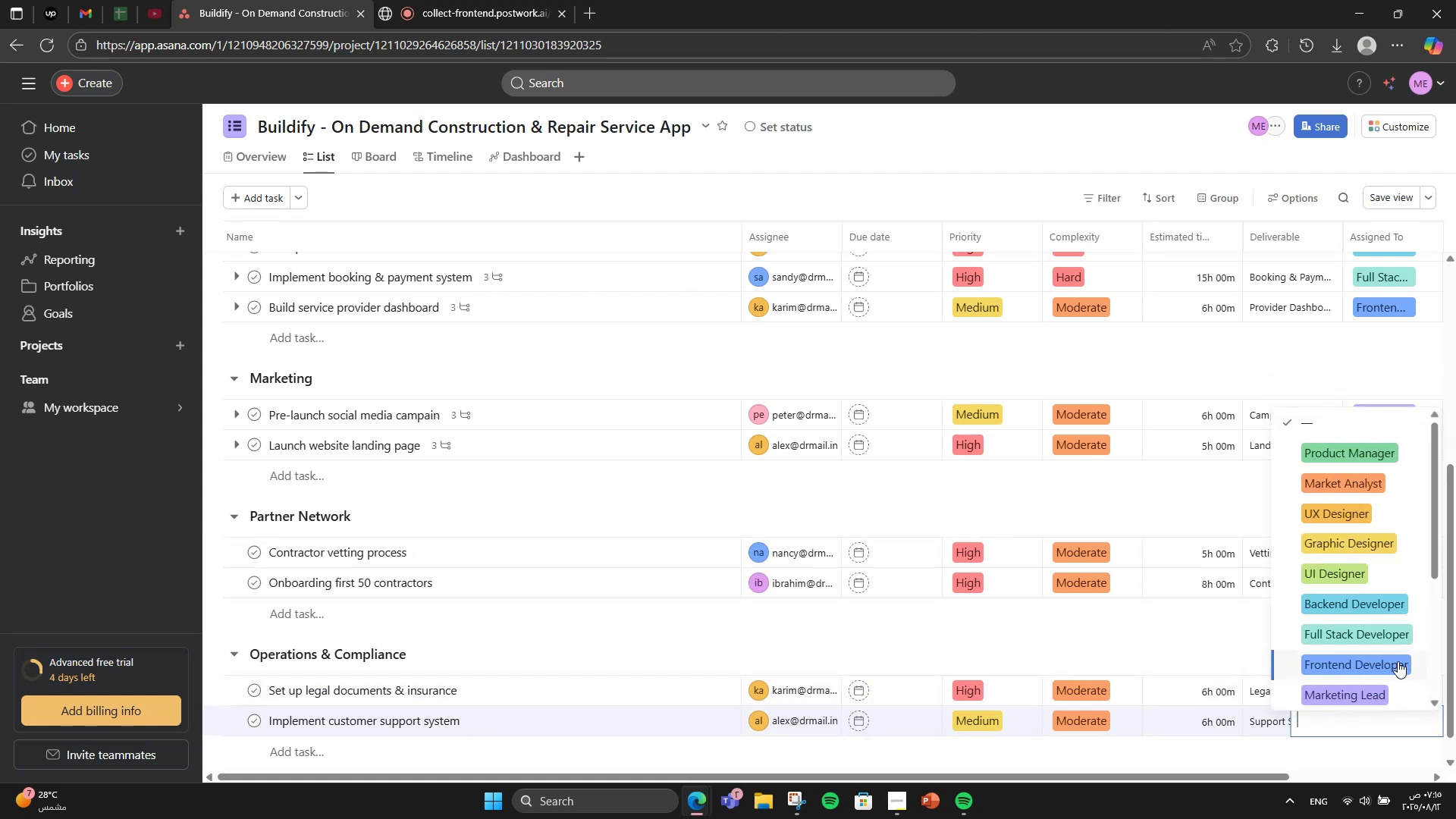 
scroll: coordinate [1395, 658], scroll_direction: down, amount: 2.0
 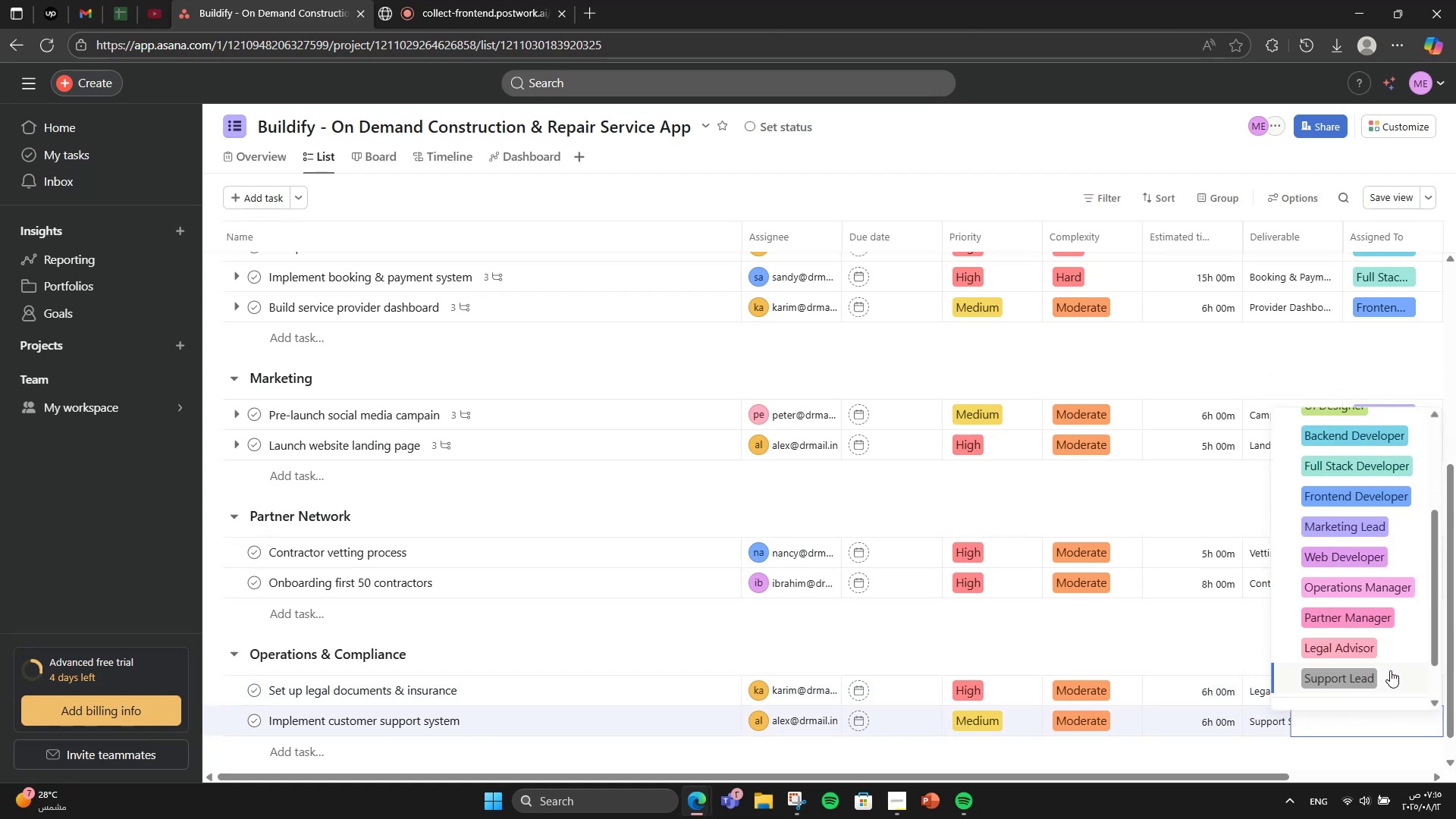 
left_click([1390, 670])
 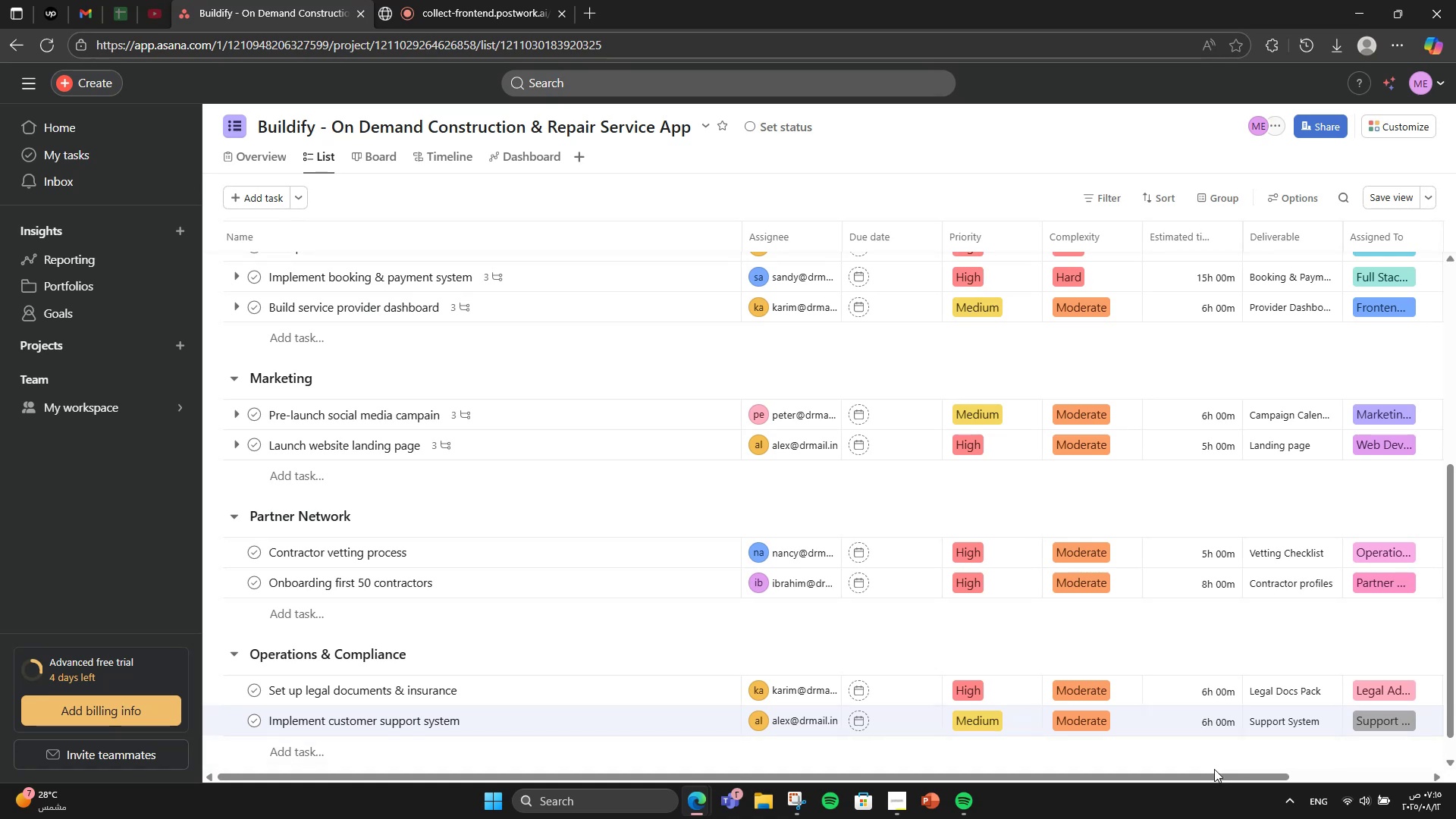 
left_click_drag(start_coordinate=[1228, 775], to_coordinate=[1217, 743])
 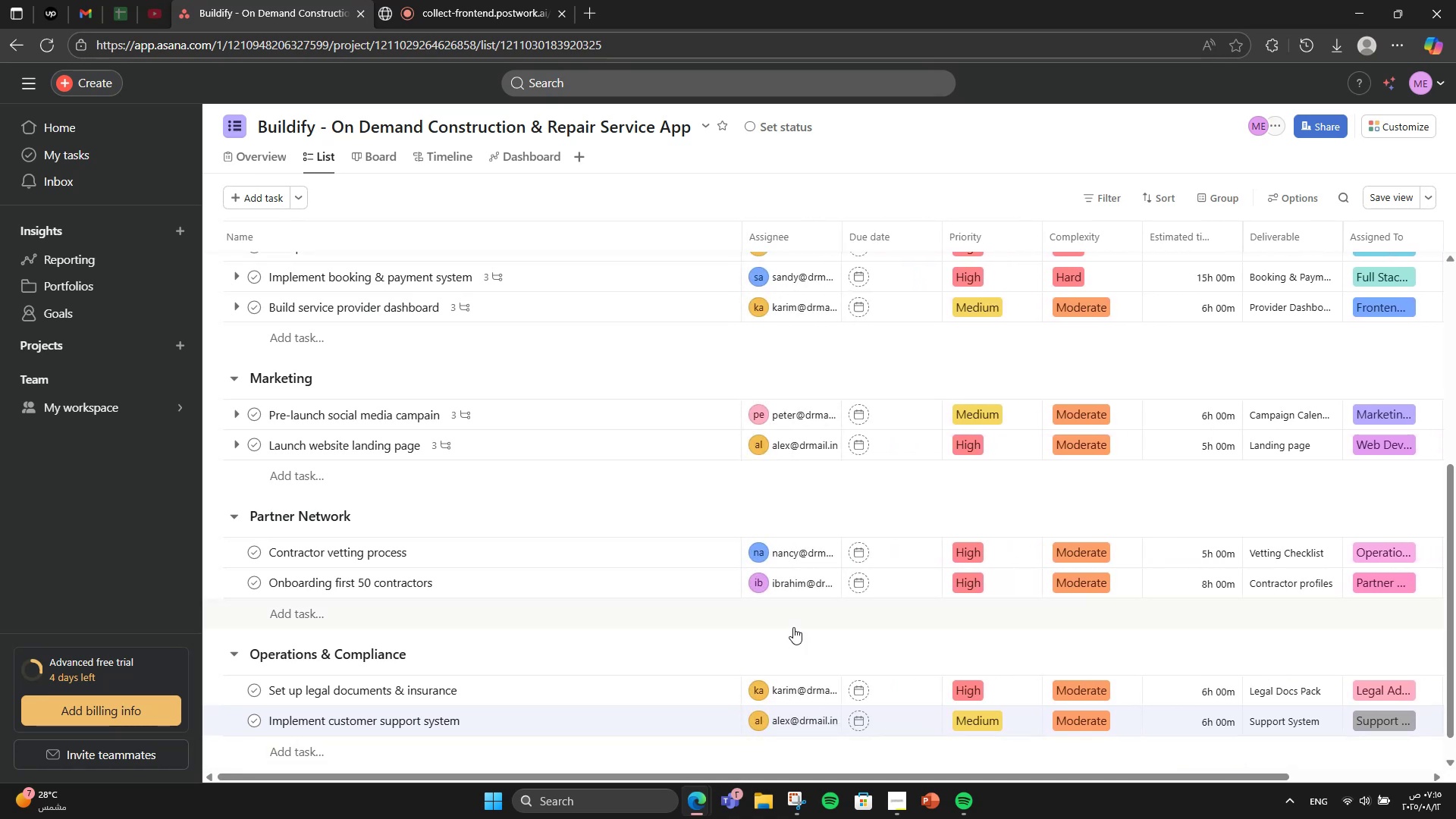 
scroll: coordinate [793, 627], scroll_direction: up, amount: 1.0
 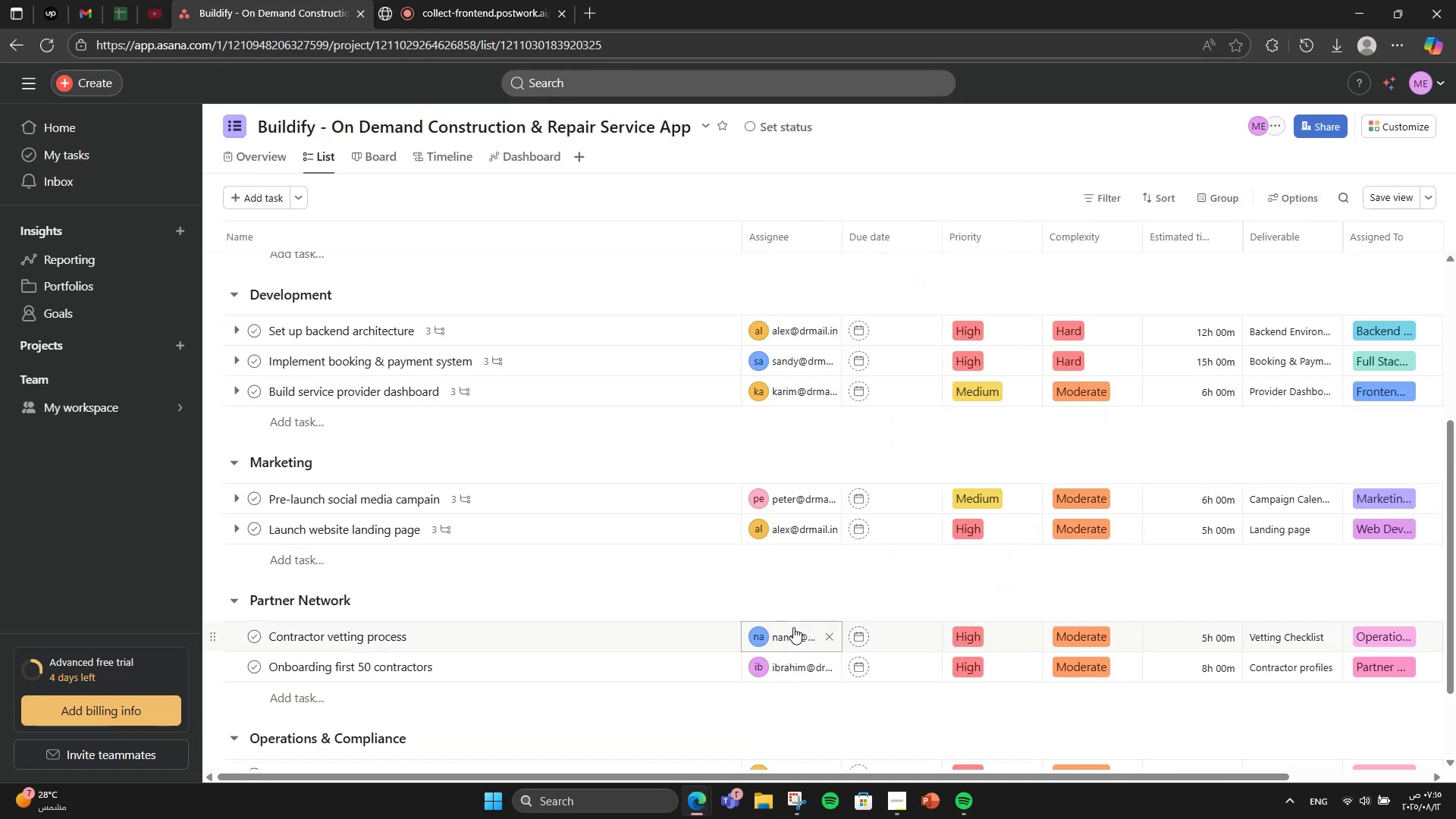 
scroll: coordinate [999, 629], scroll_direction: down, amount: 5.0
 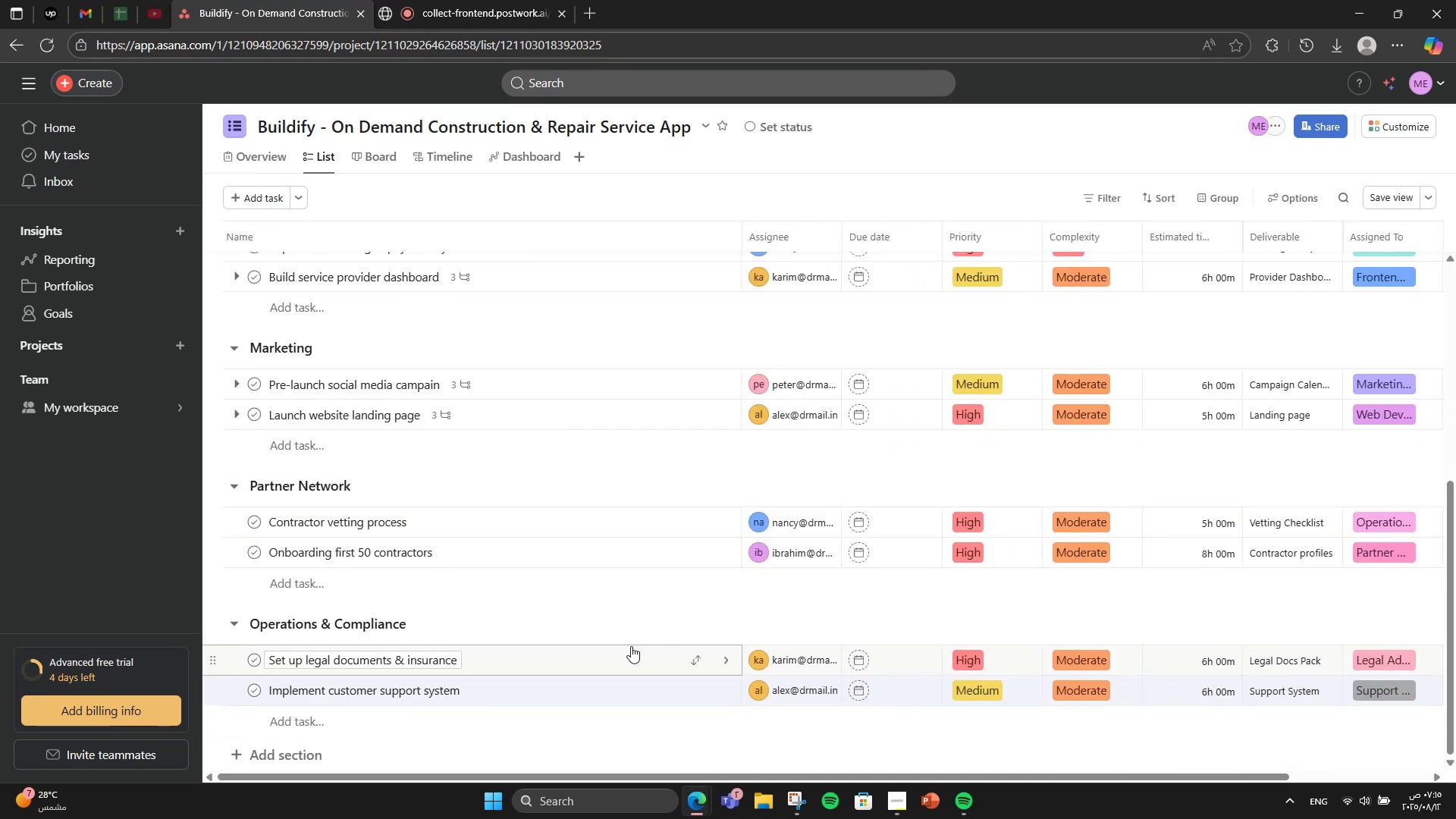 
left_click([636, 652])
 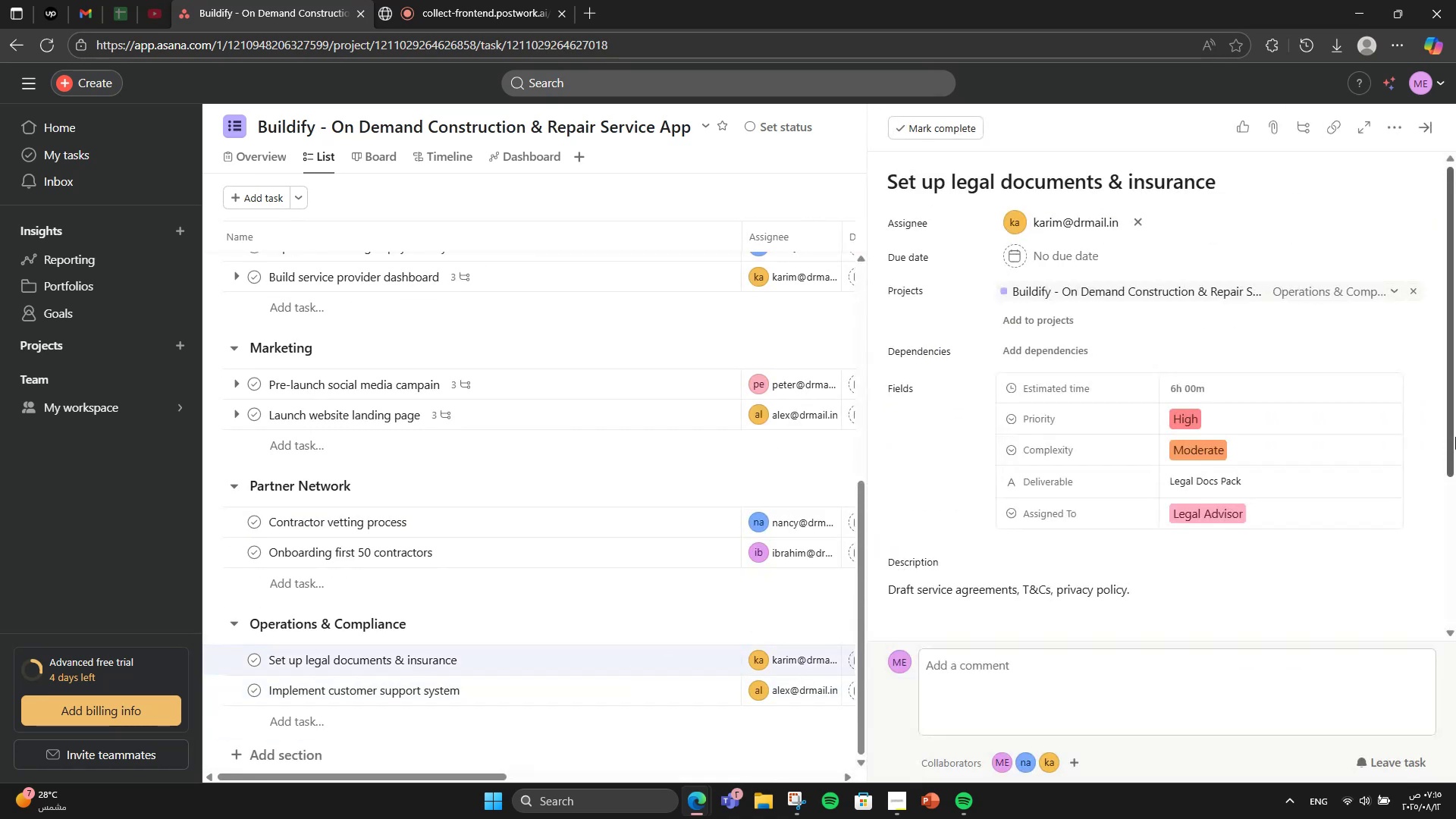 
scroll: coordinate [605, 708], scroll_direction: down, amount: 4.0
 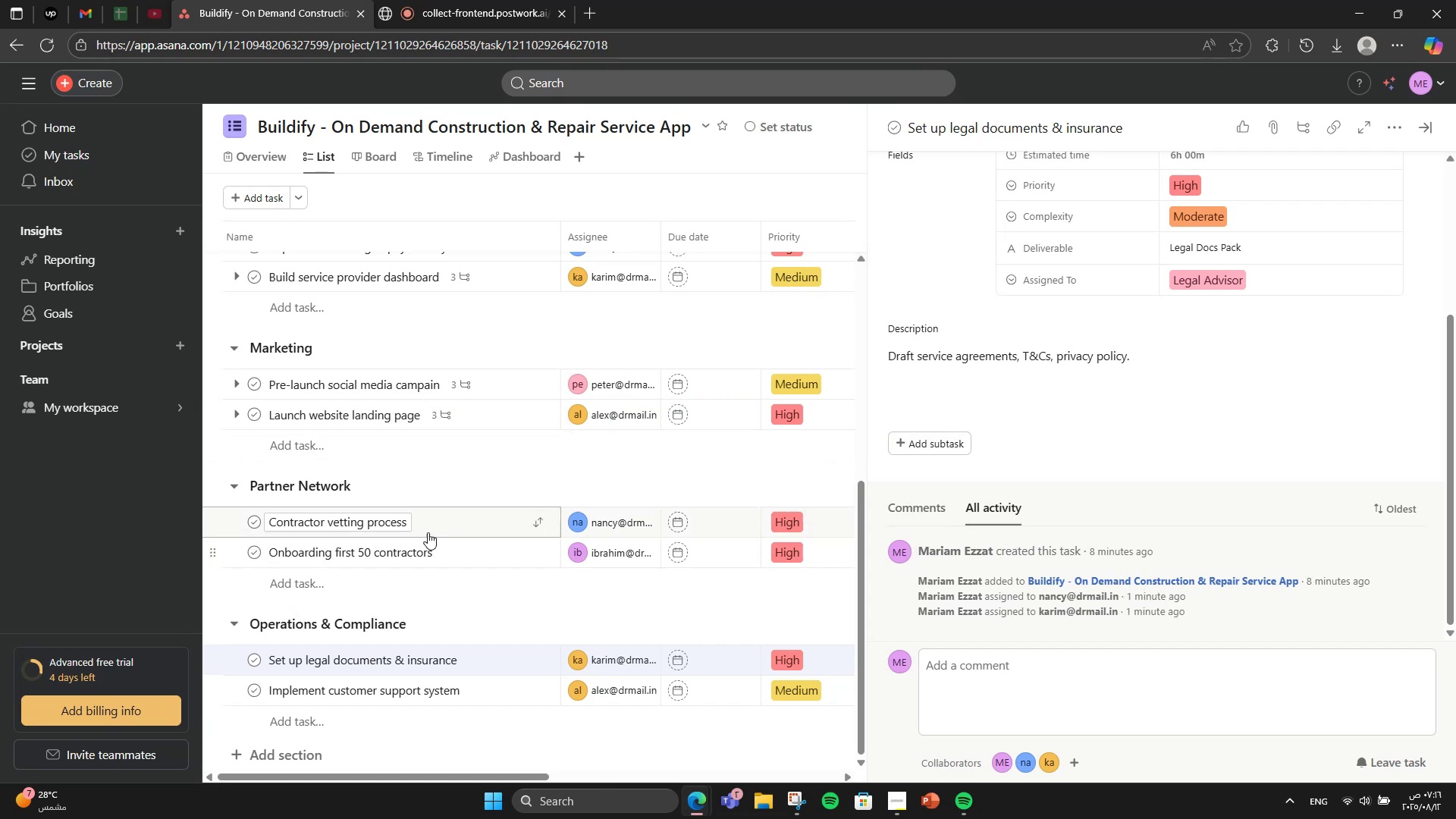 
left_click([439, 520])
 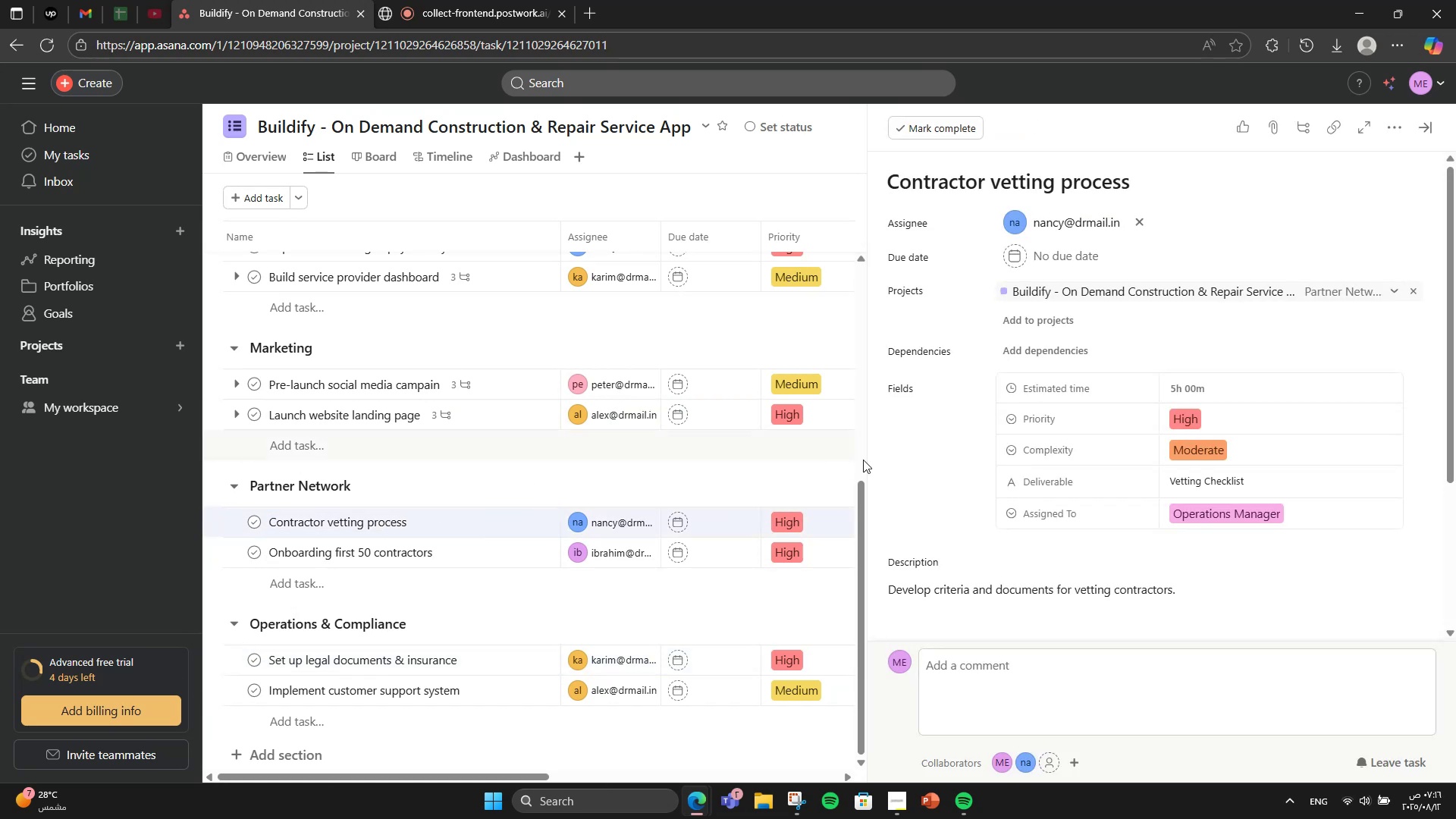 
scroll: coordinate [1007, 428], scroll_direction: down, amount: 5.0
 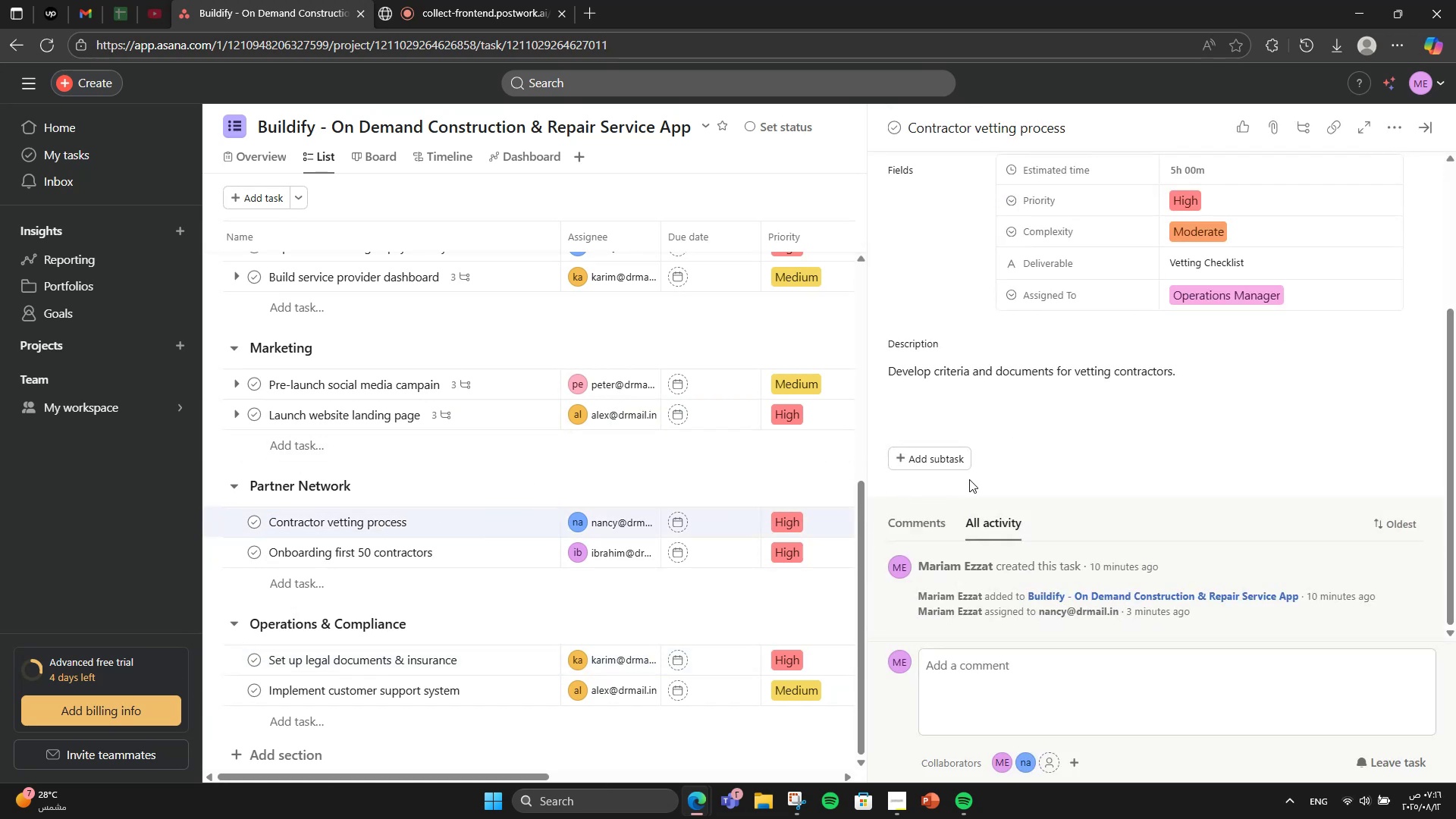 
mouse_move([936, 444])
 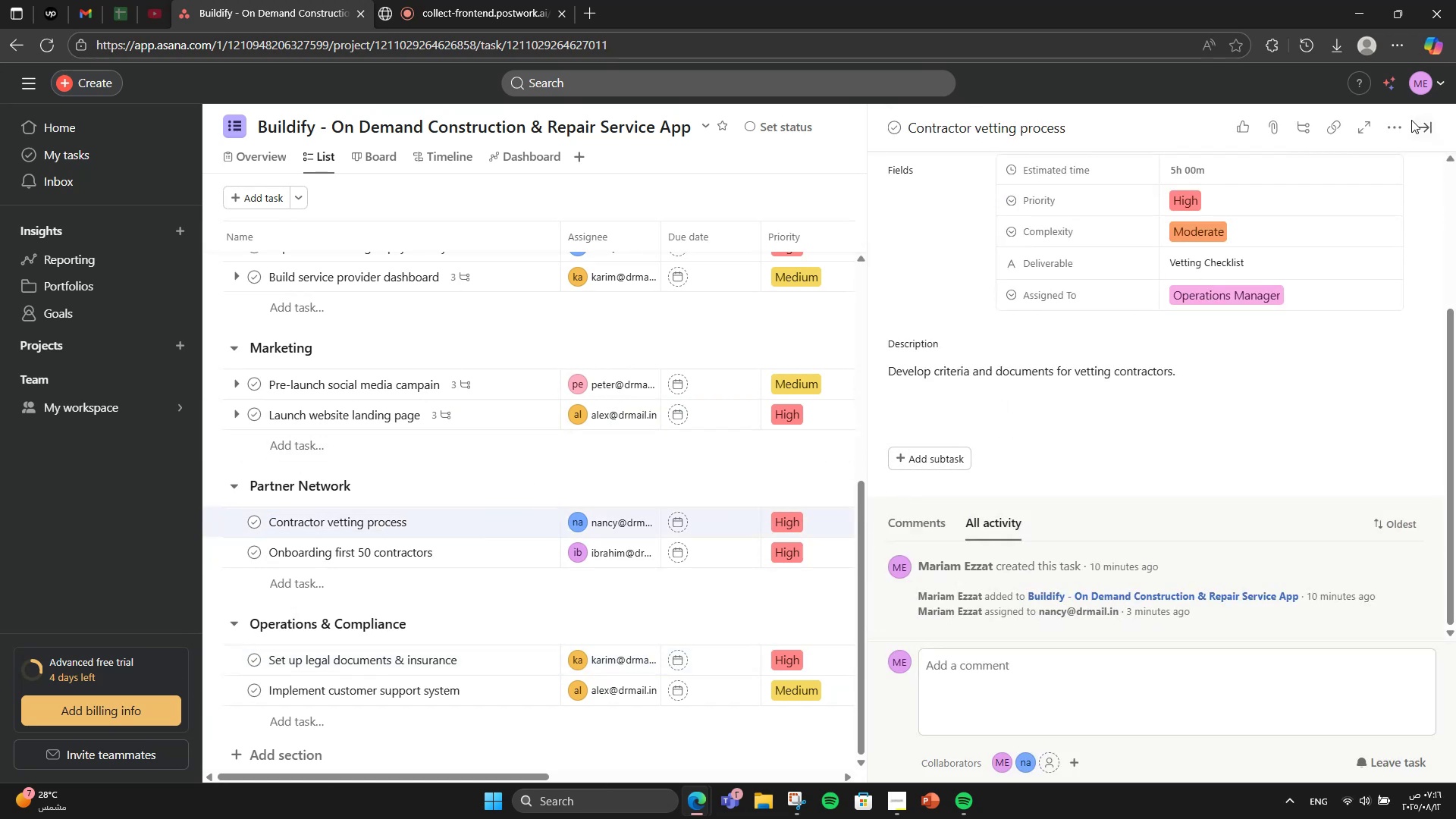 
left_click([1399, 124])
 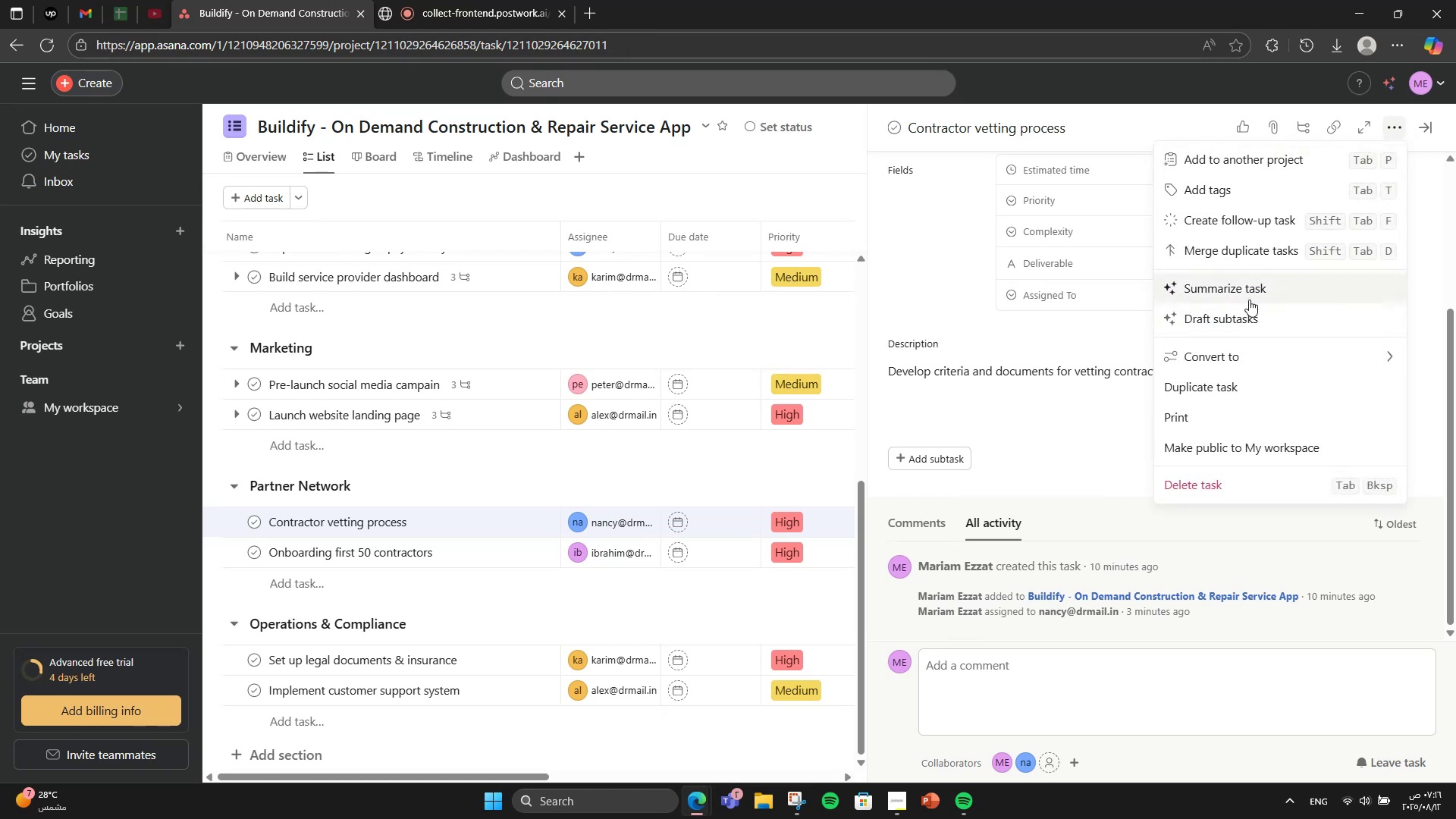 
left_click([1225, 184])
 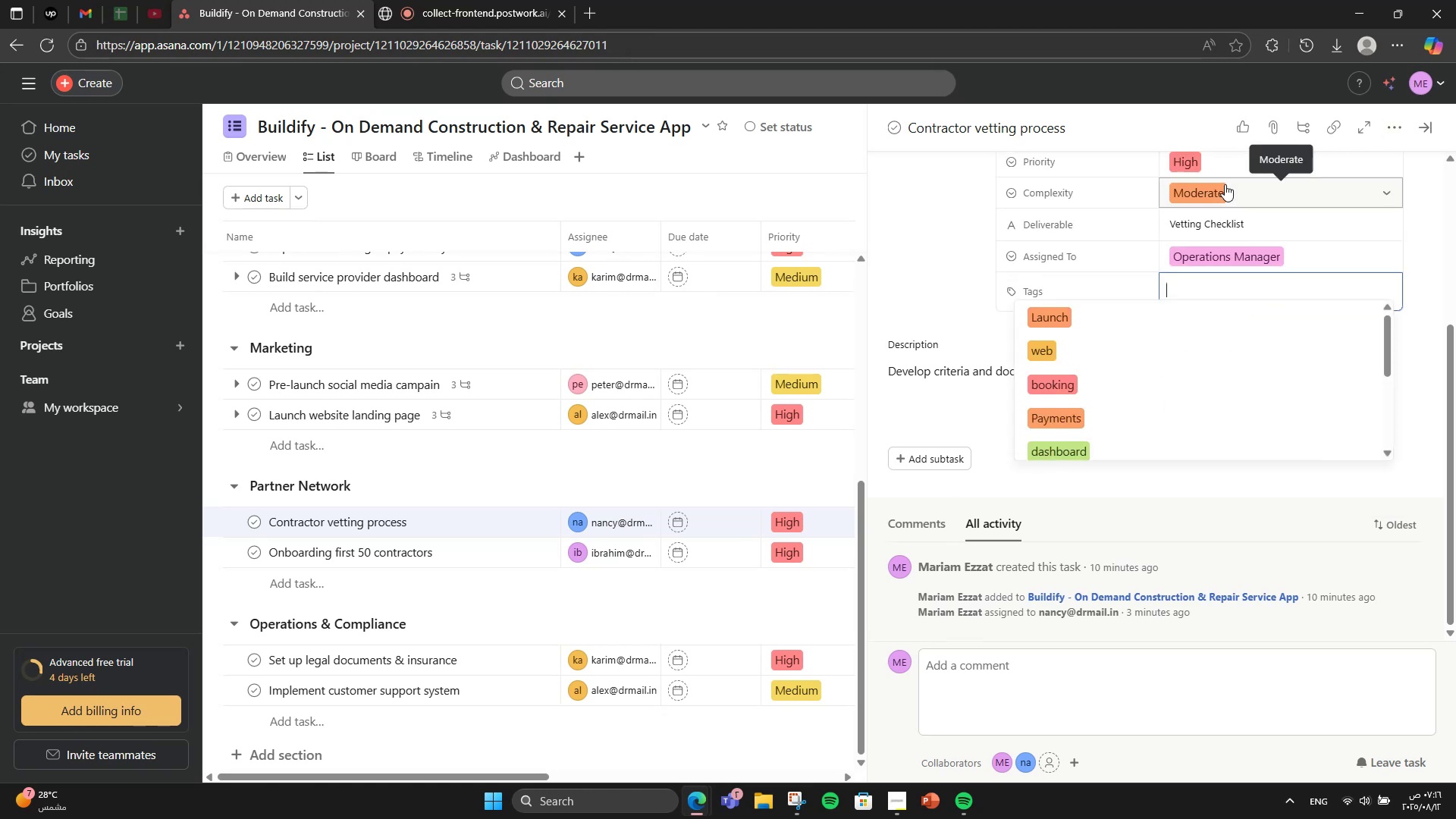 
type(Partners)
 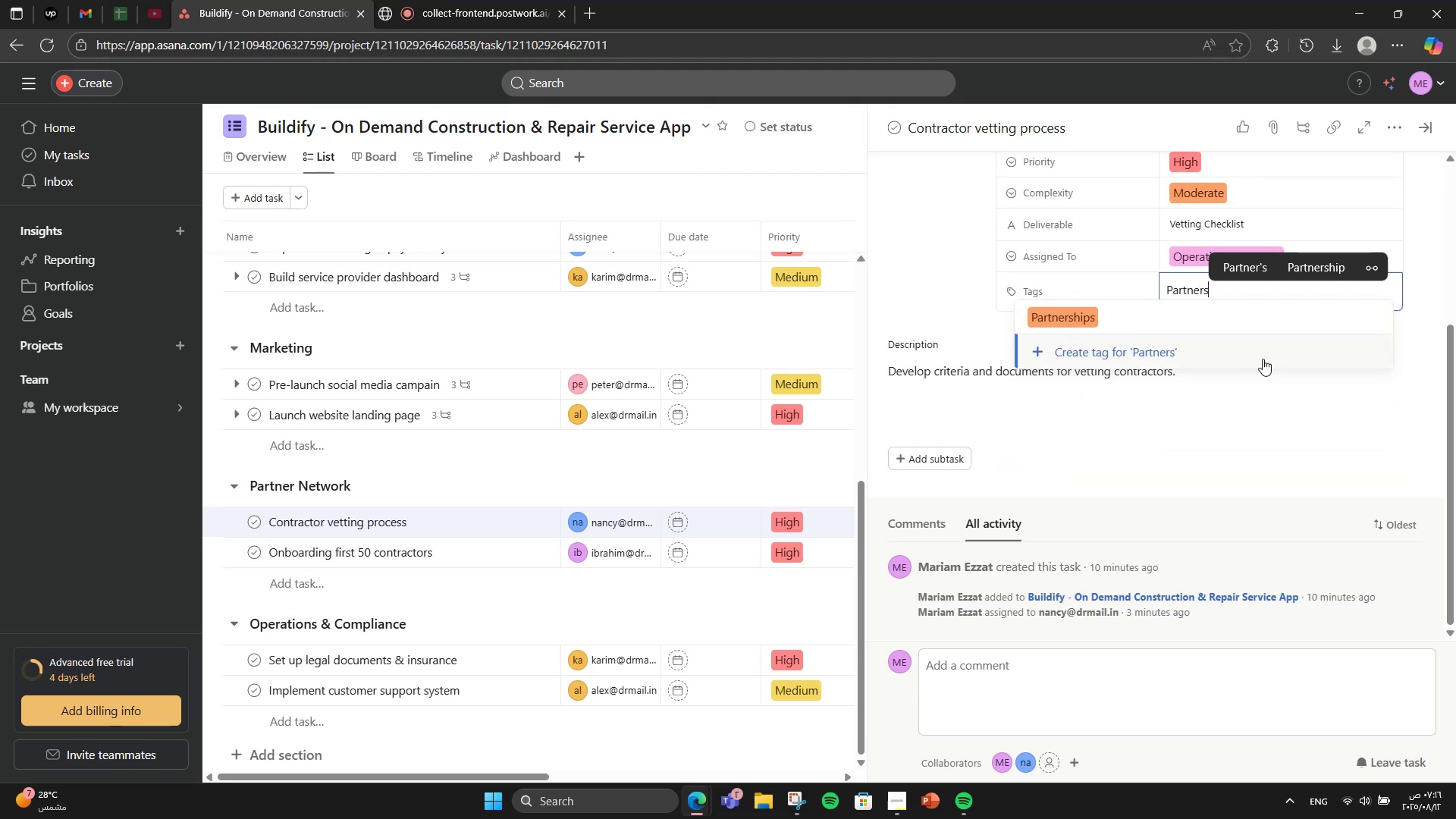 
left_click([1263, 359])
 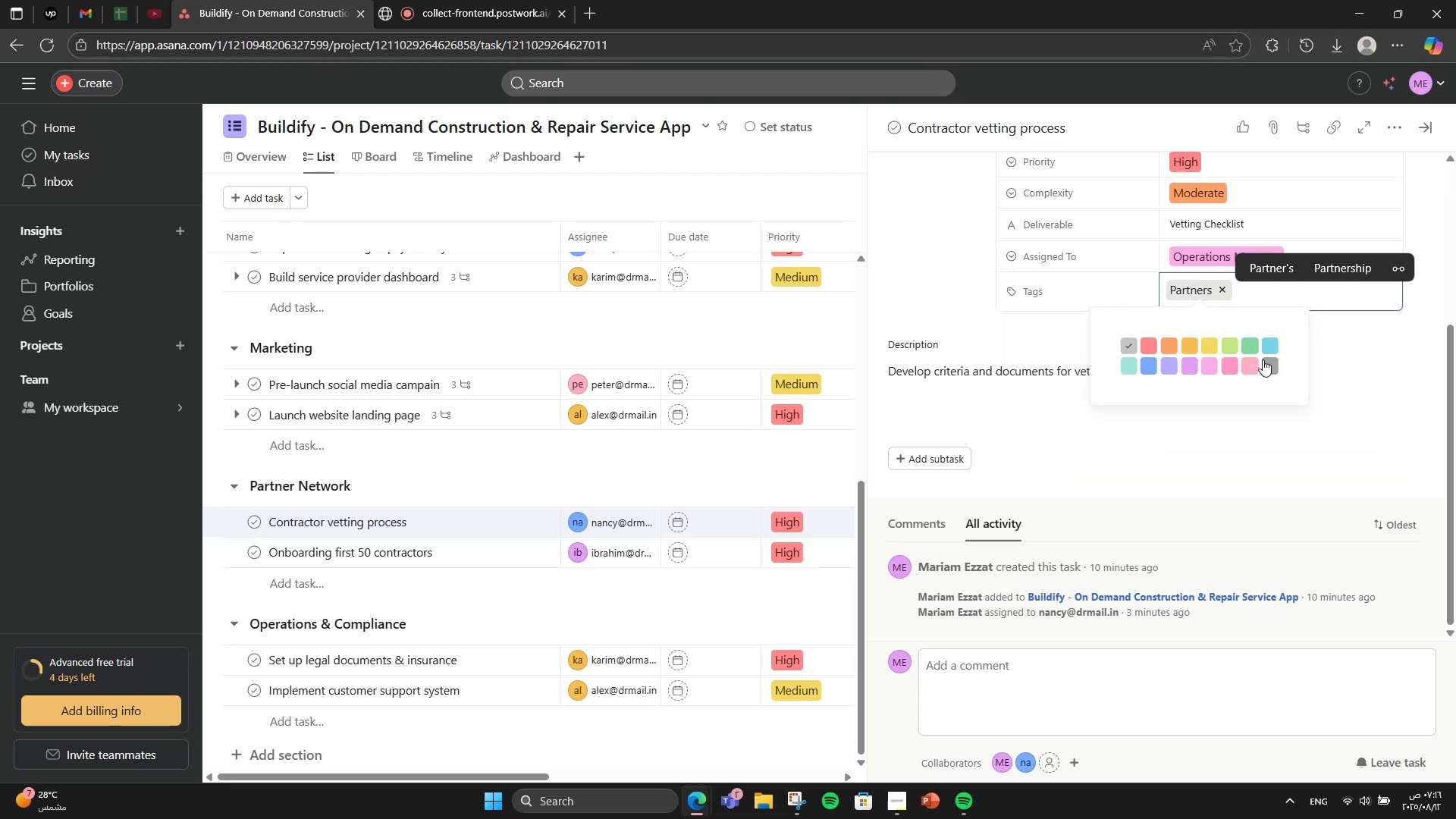 
left_click([1263, 359])
 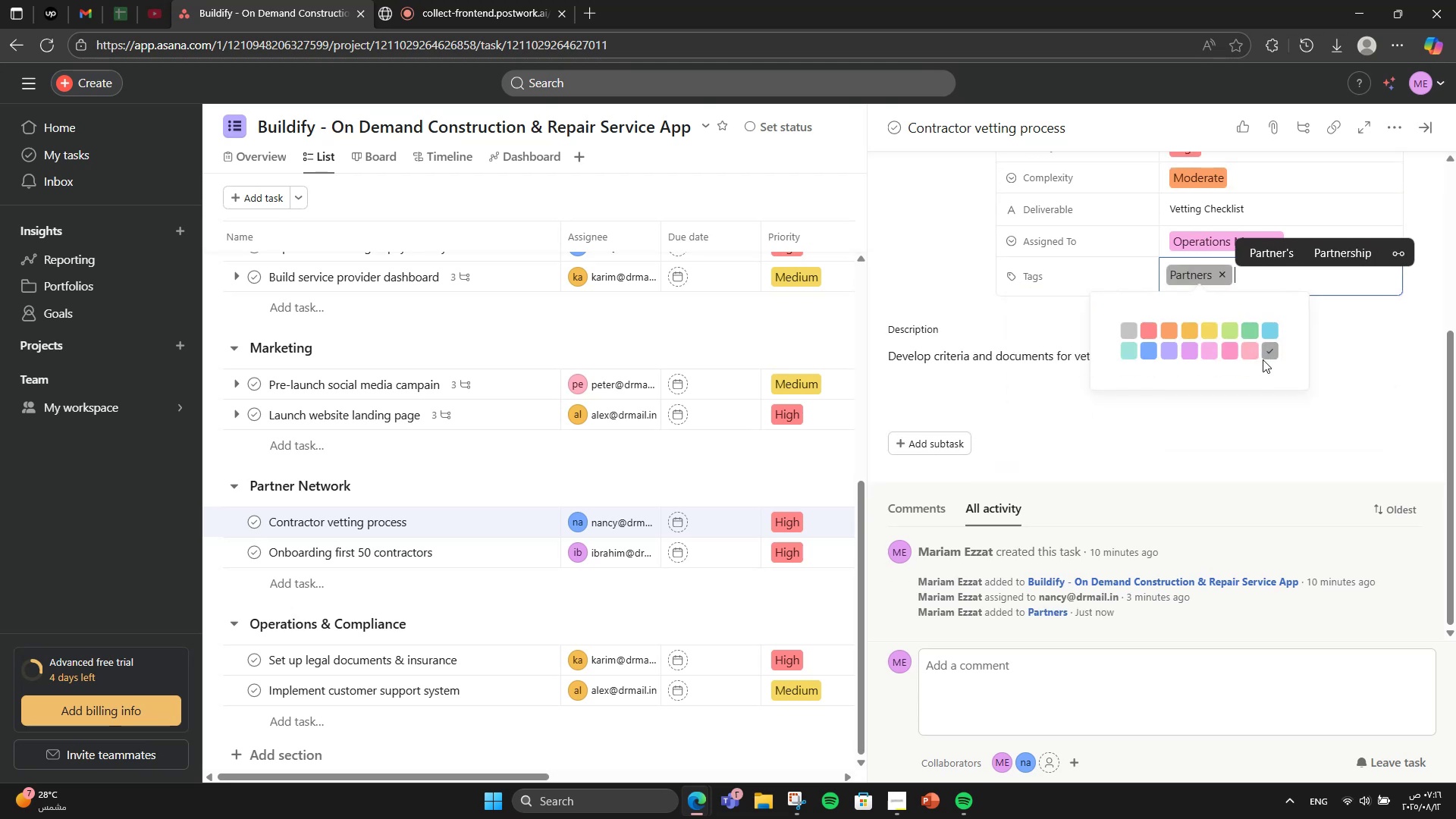 
type(opx)
key(Backspace)
type(s)
 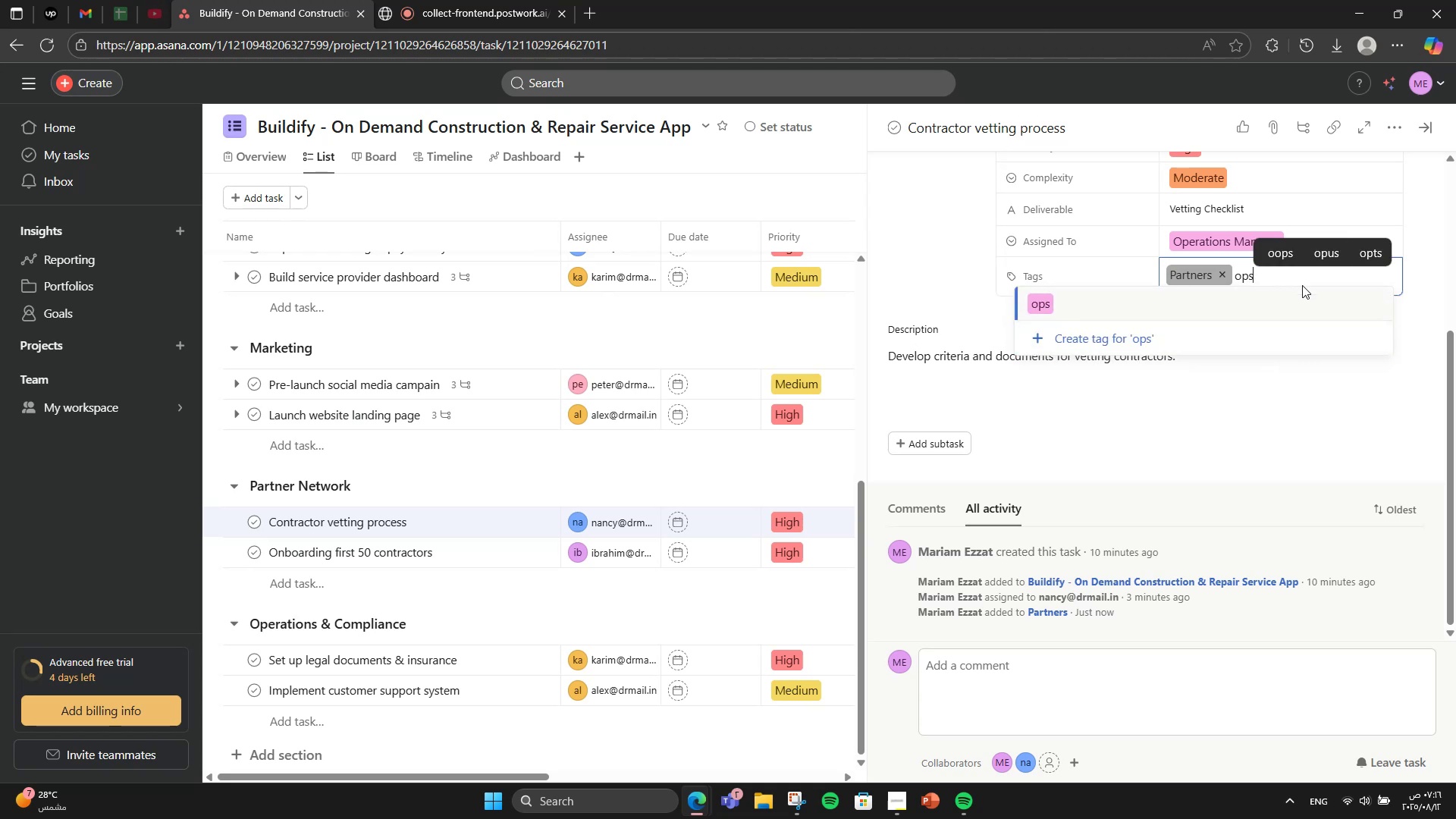 
left_click([1301, 291])
 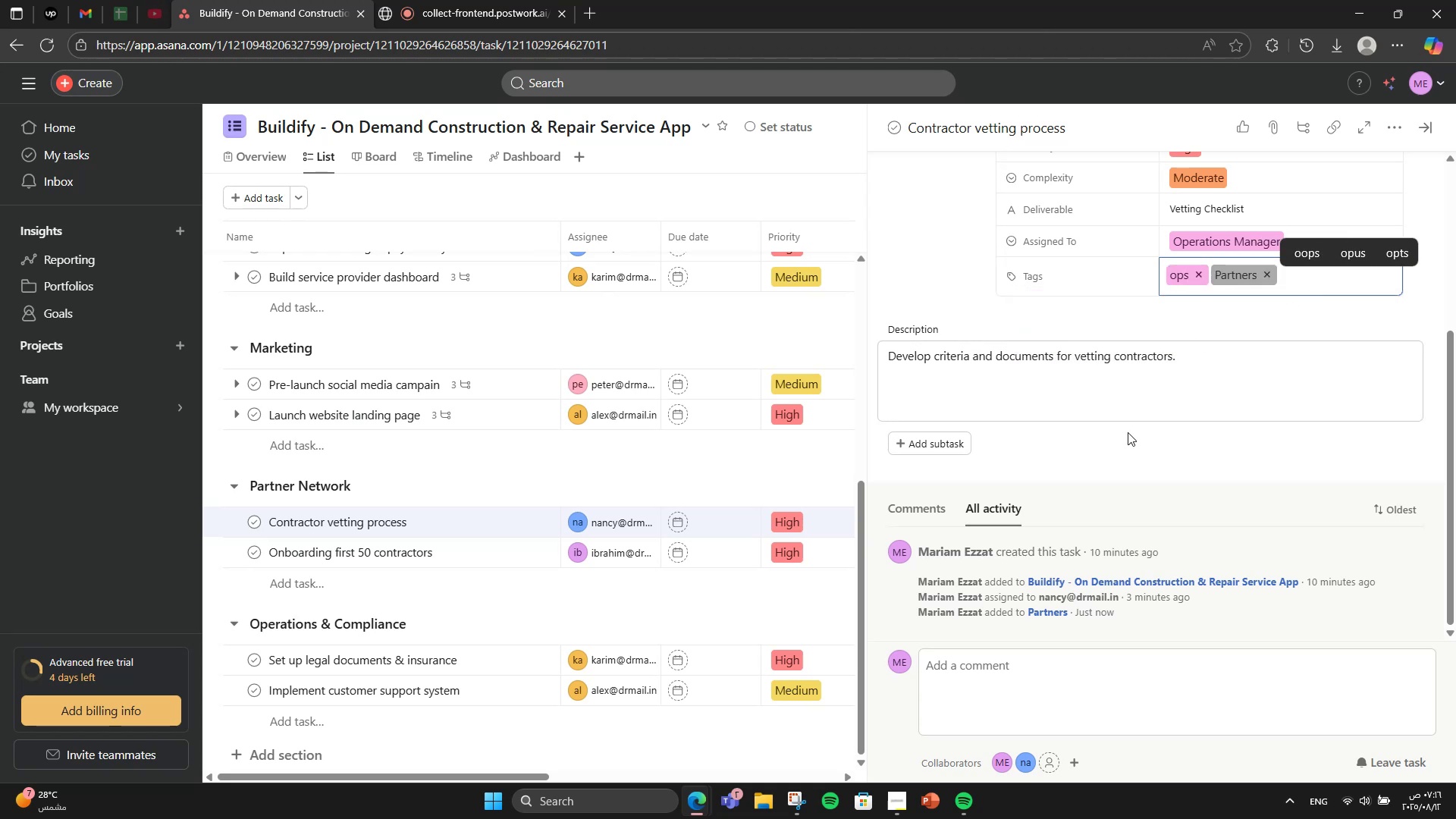 
scroll: coordinate [1067, 507], scroll_direction: down, amount: 1.0
 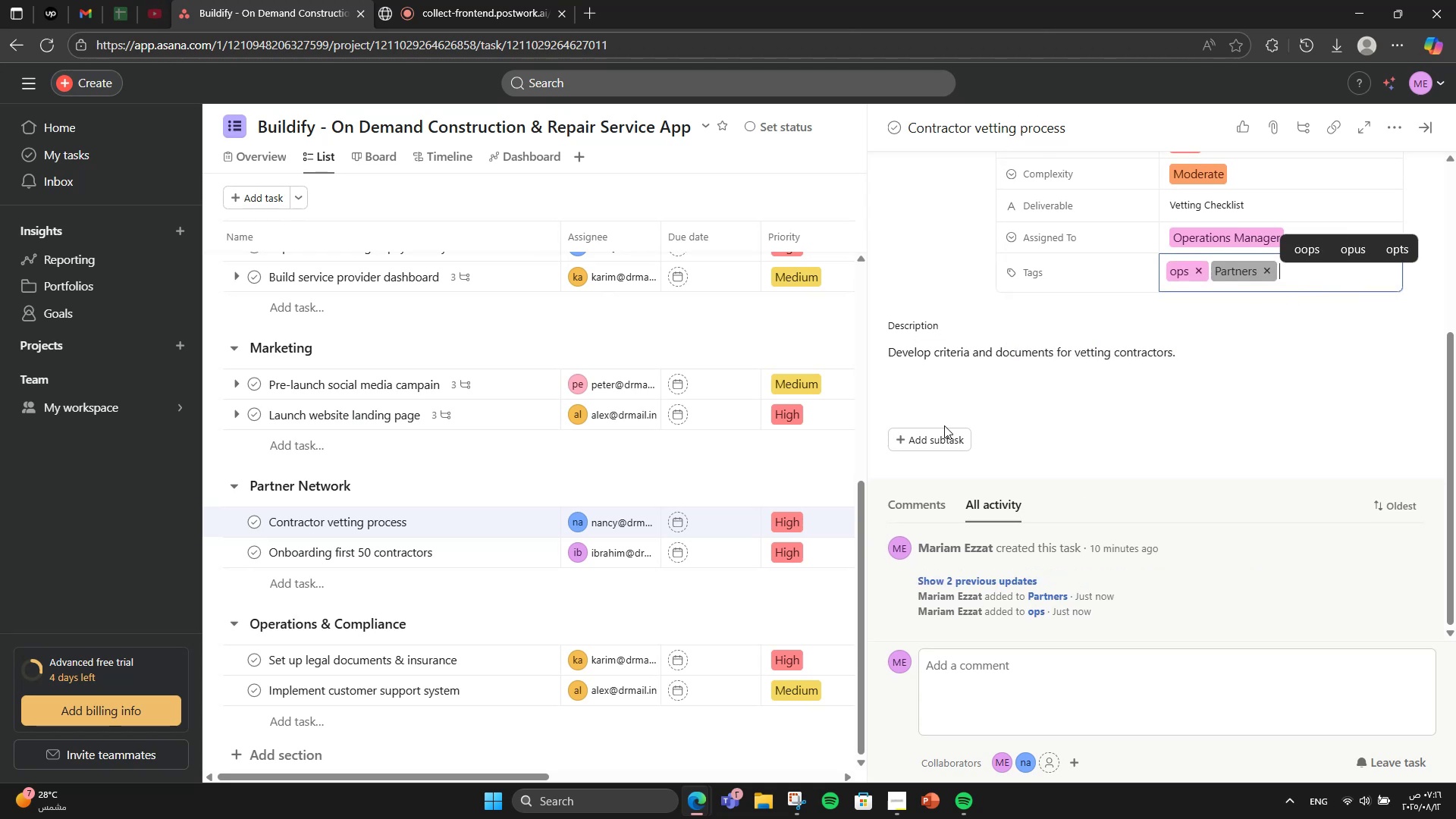 
left_click([943, 435])
 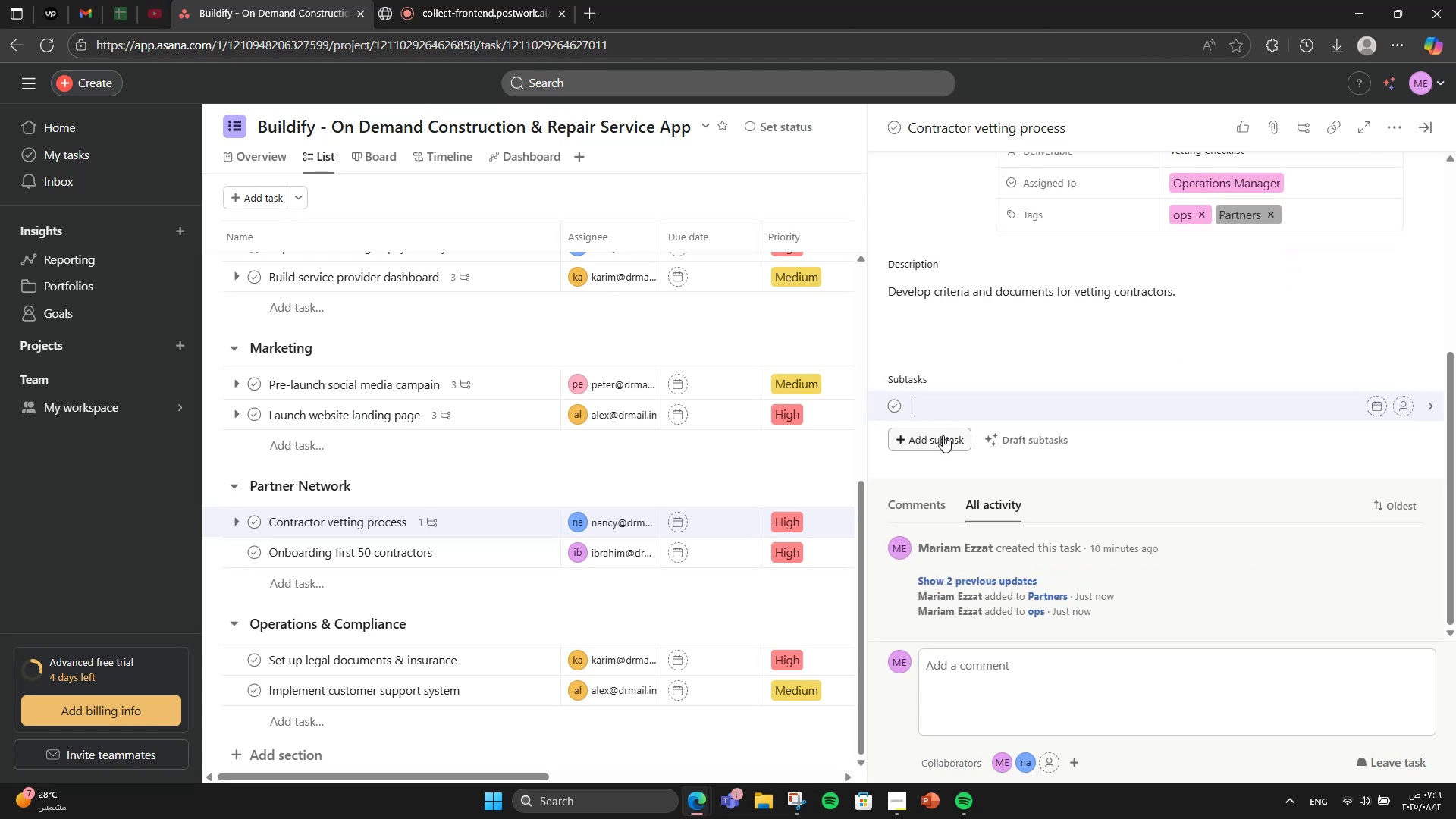 
type(Definn=\)
key(Backspace)
key(Backspace)
key(Backspace)
type( e)
key(Backspace)
key(Backspace)
type(e requirements)
 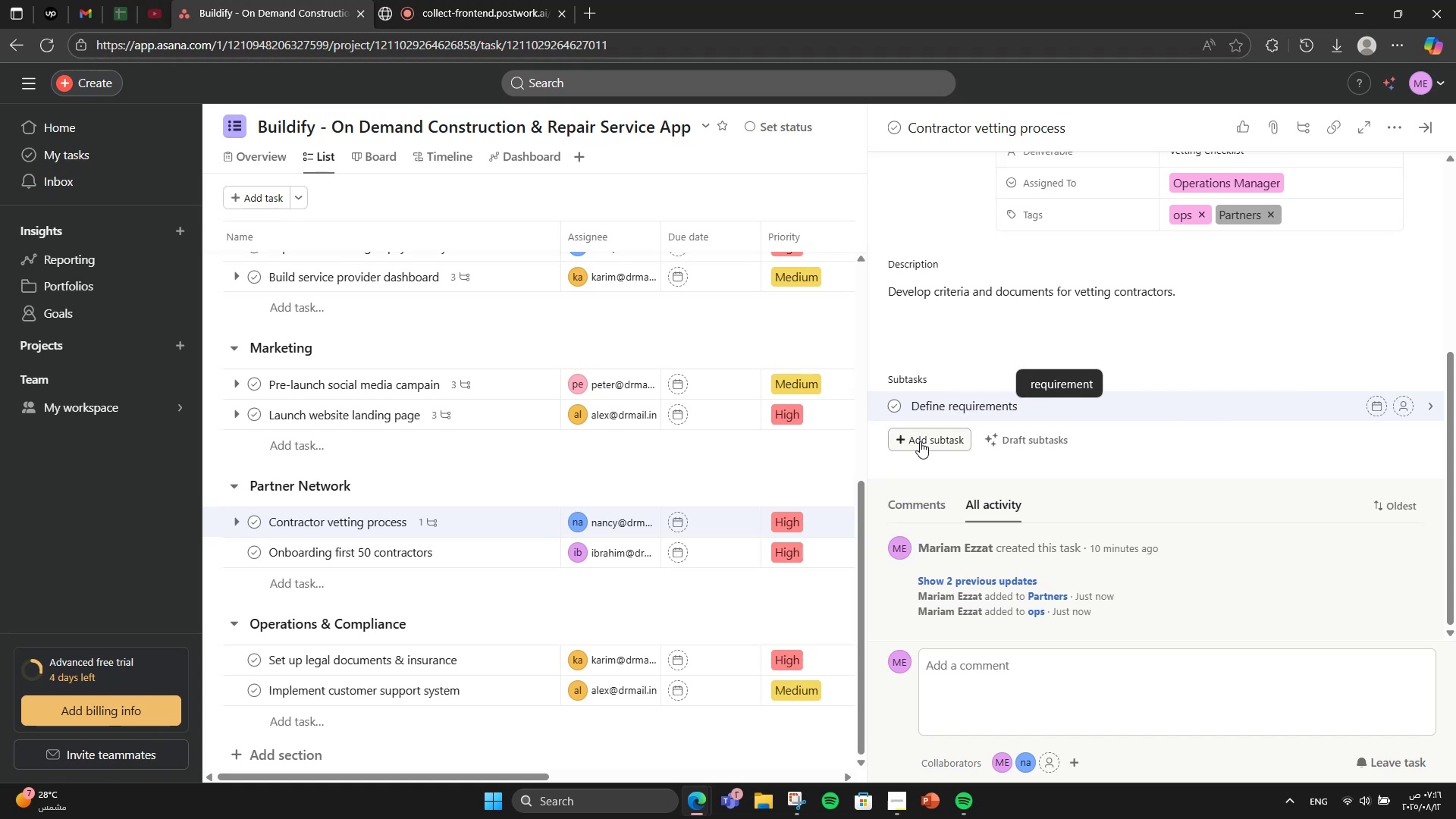 
key(Enter)
 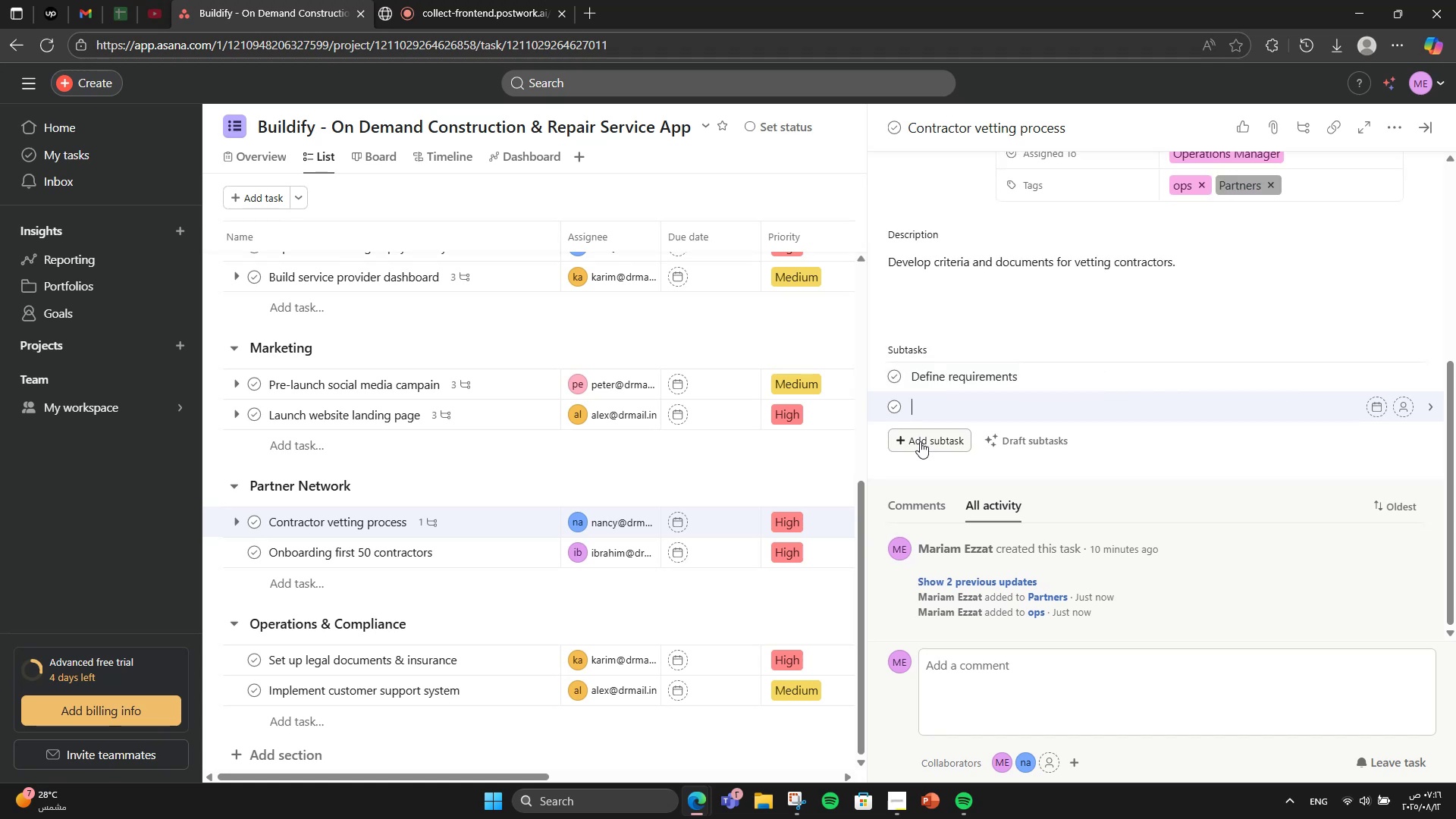 
type(Prepare fp)
key(Backspace)
type(orms')
key(Backspace)
 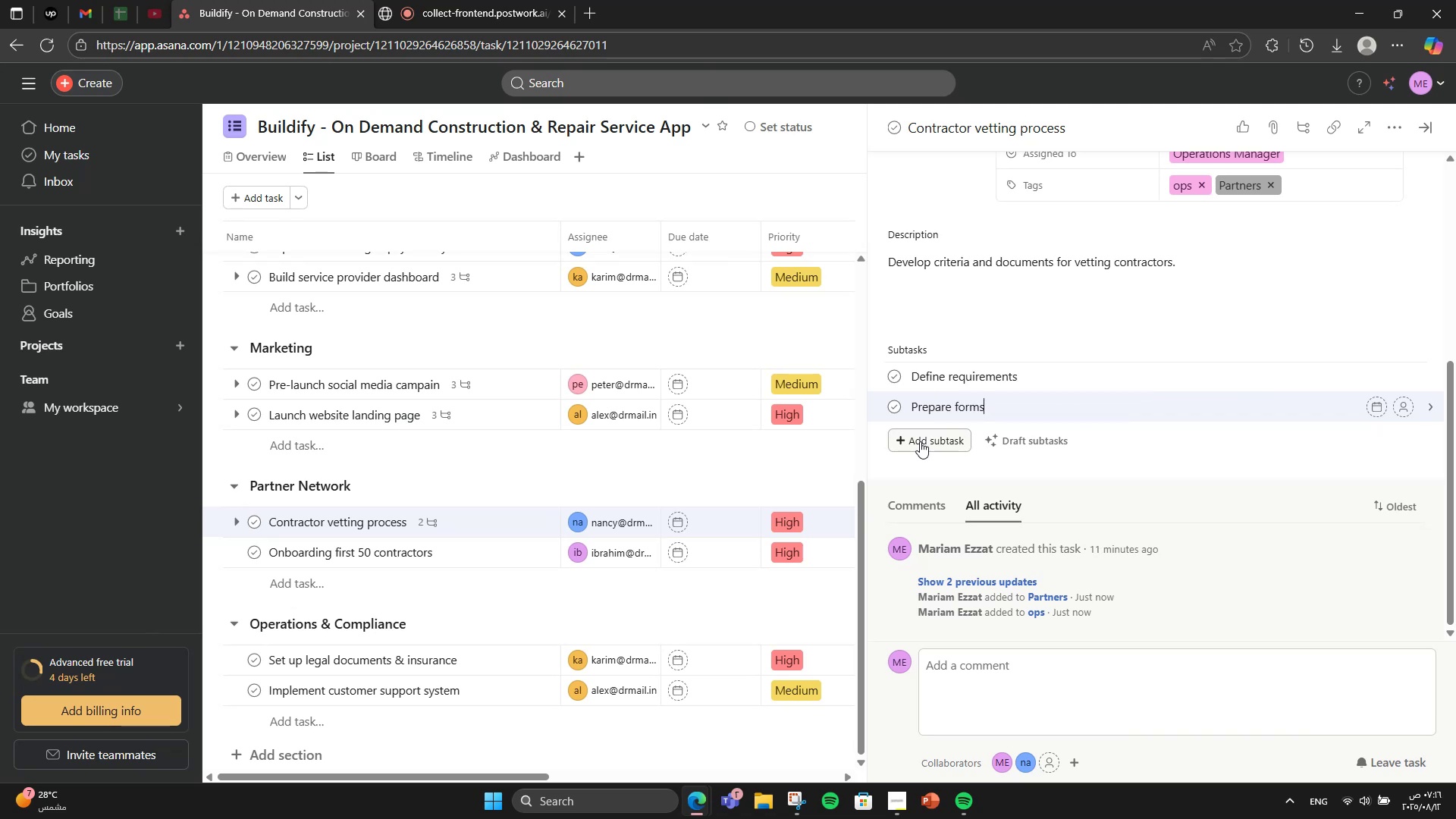 
key(Enter)
 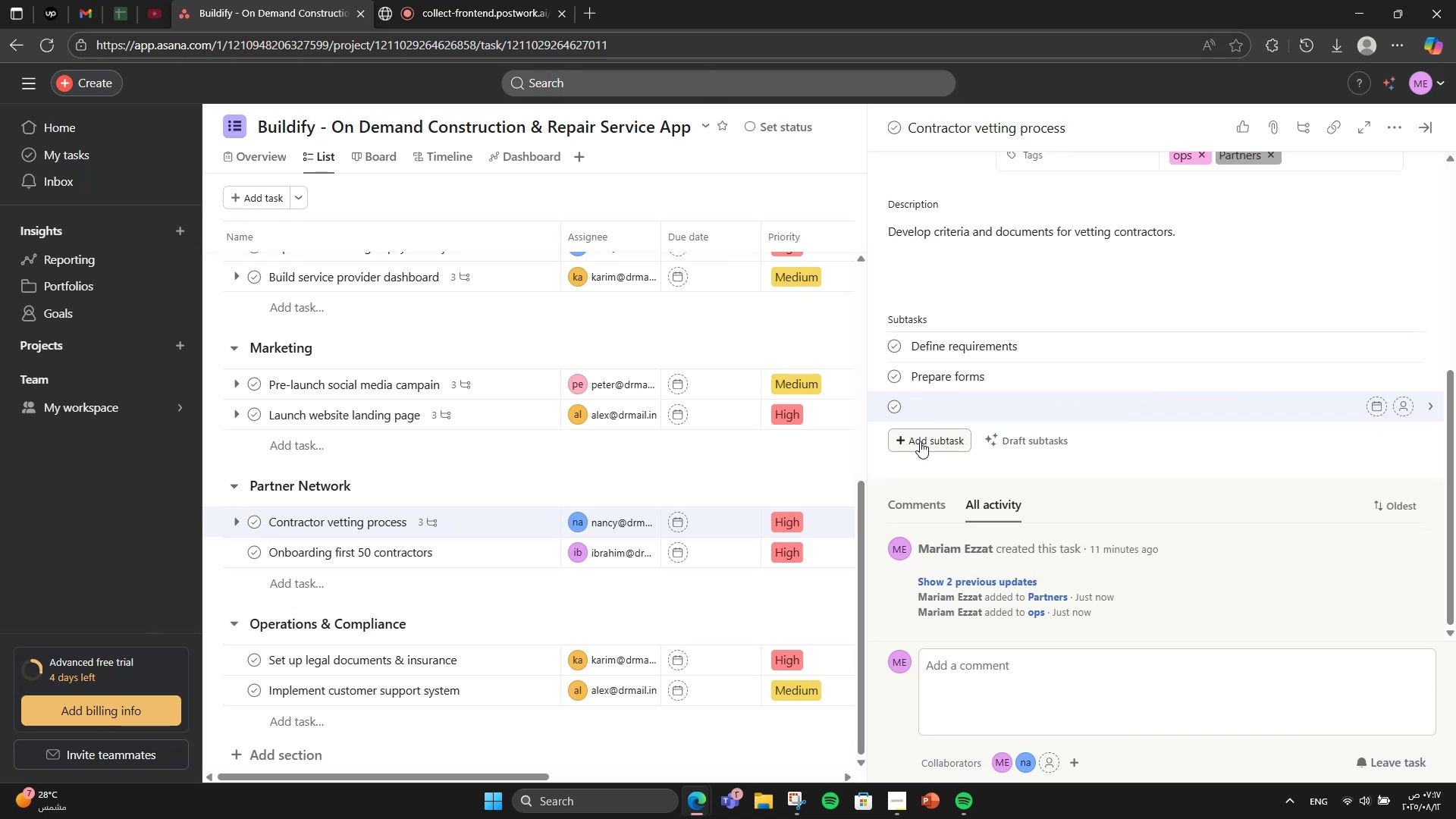 
type(Review o)
key(Backspace)
type(proces)
 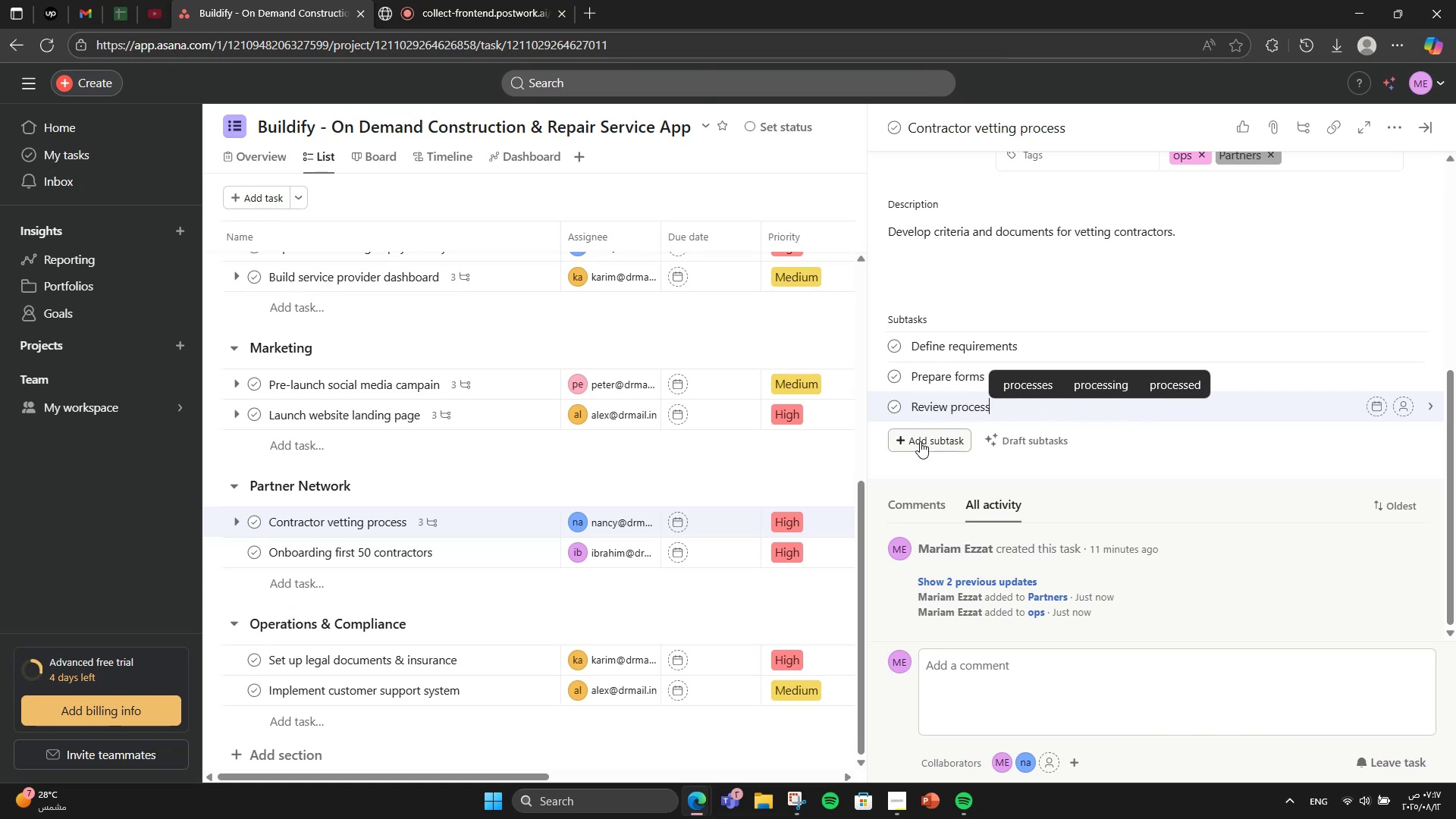 
left_click([498, 551])
 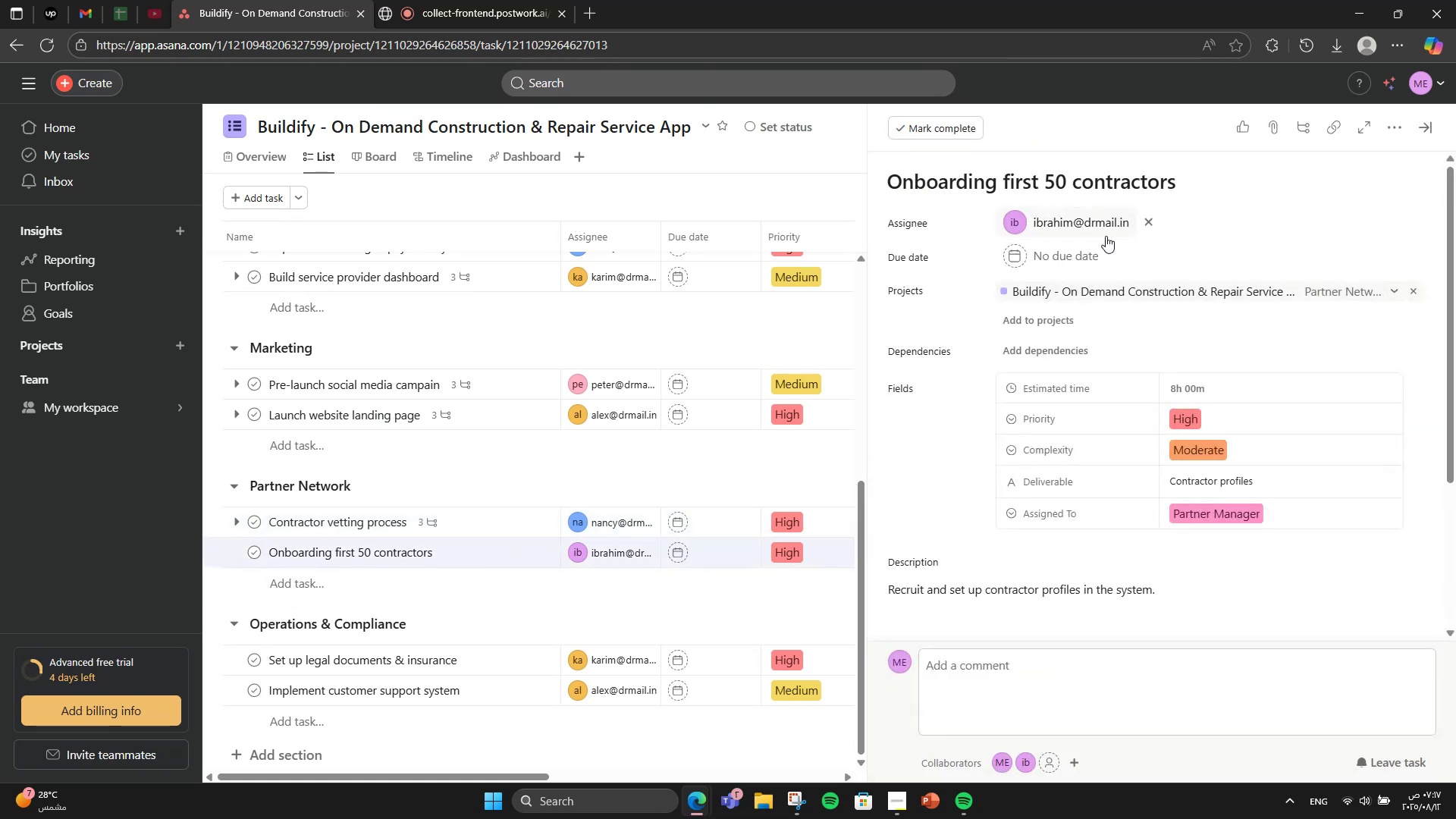 
scroll: coordinate [1128, 394], scroll_direction: down, amount: 4.0
 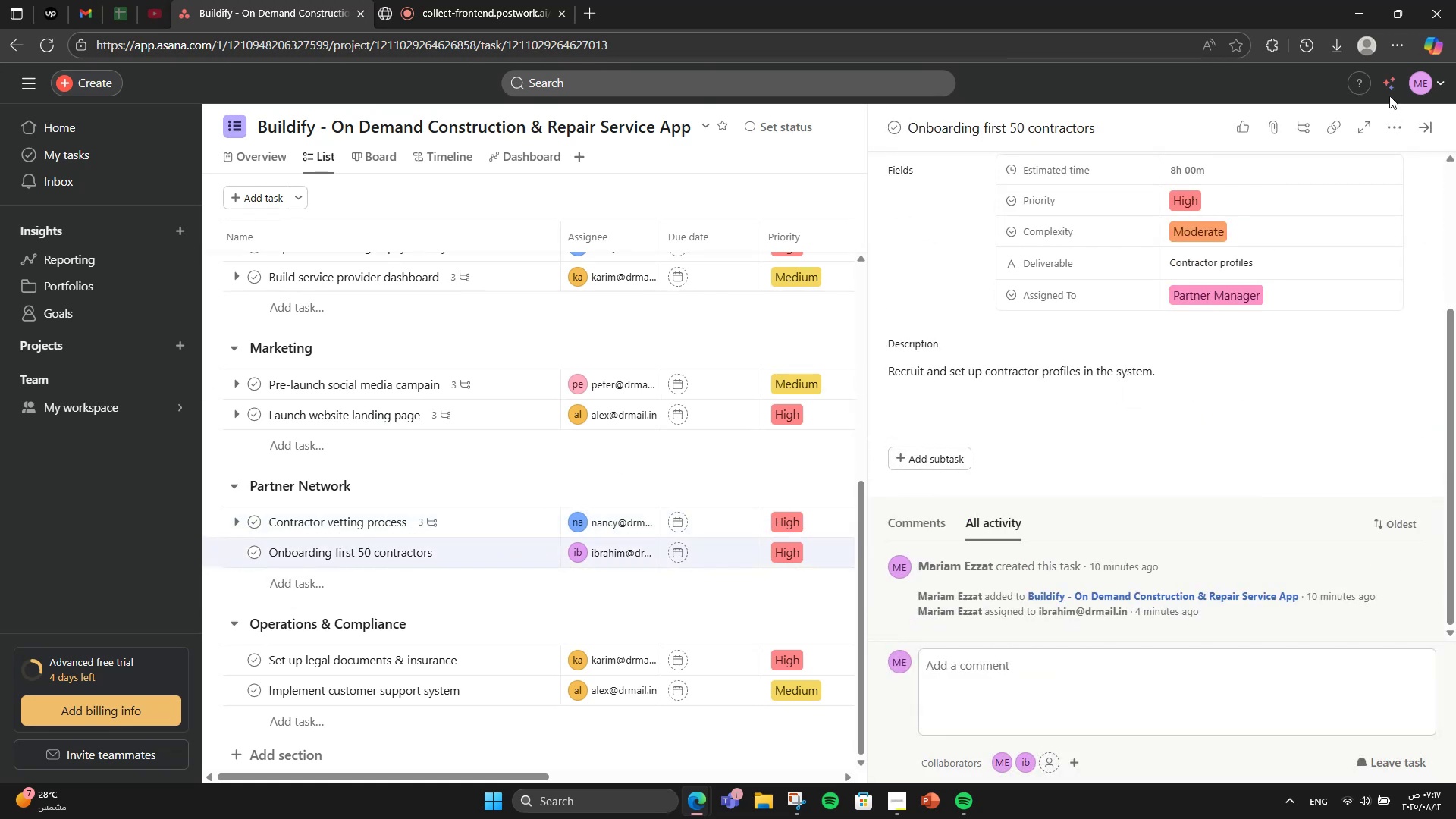 
left_click([1399, 125])
 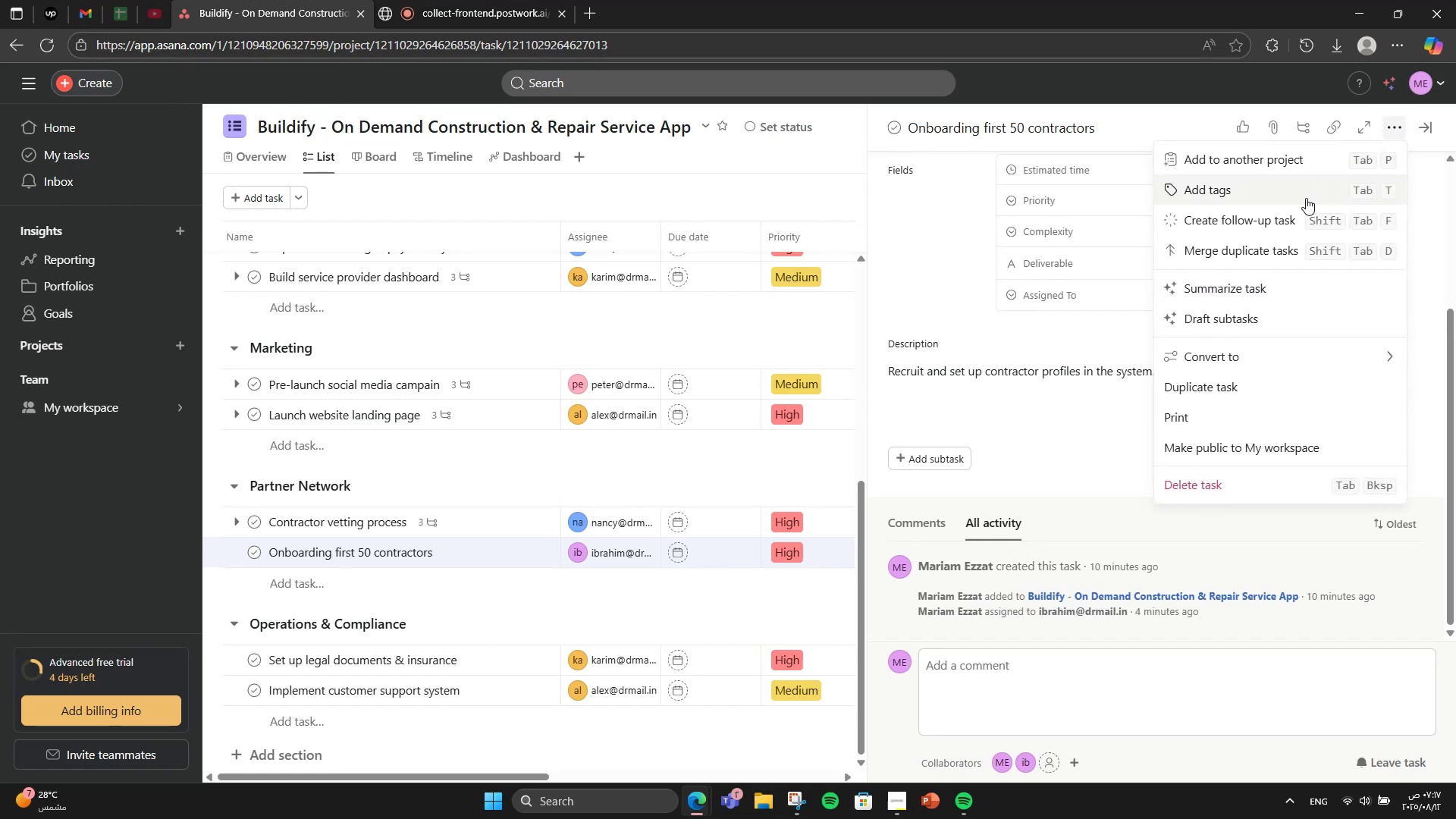 
left_click([1306, 198])
 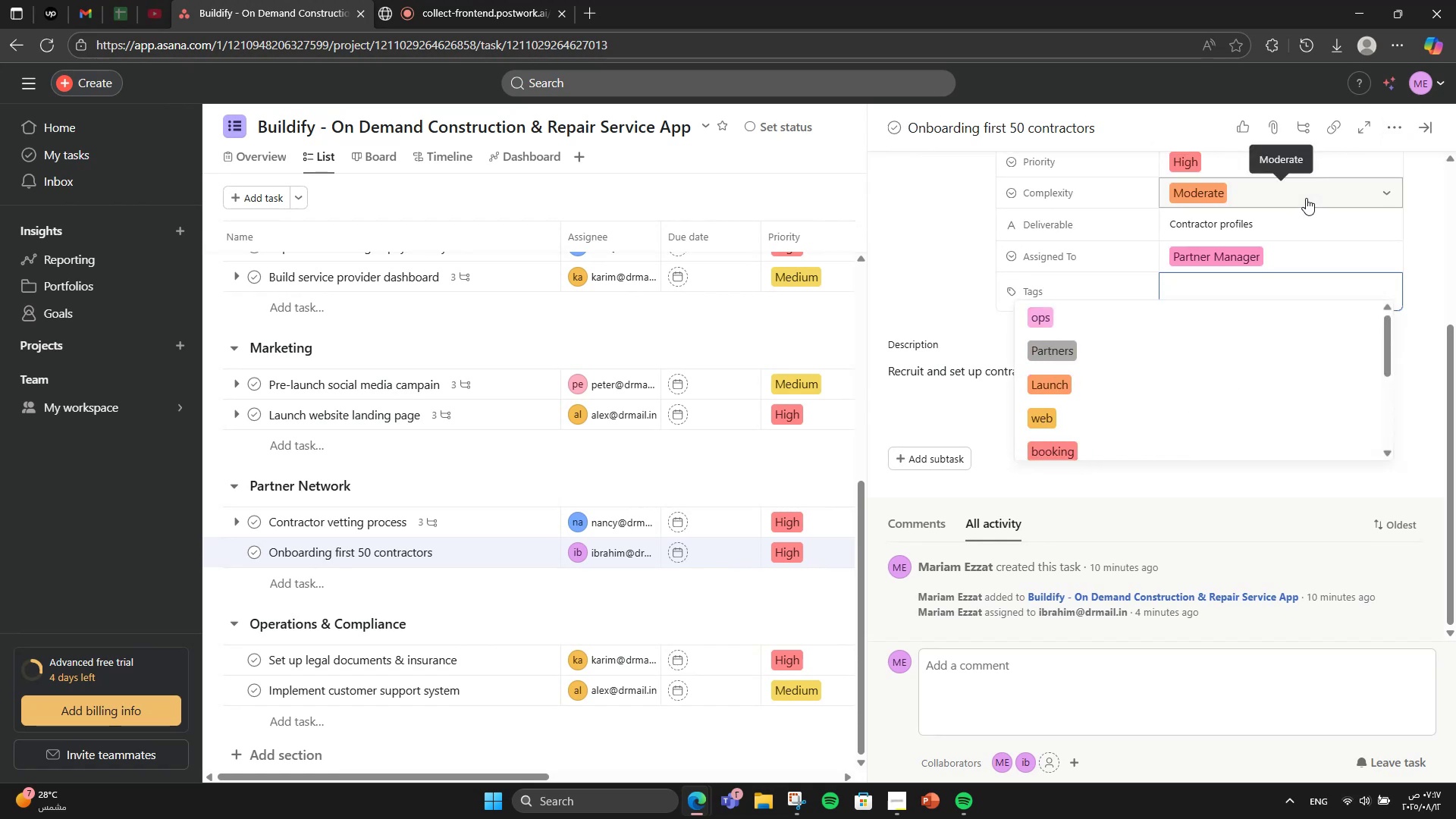 
type(Part)
 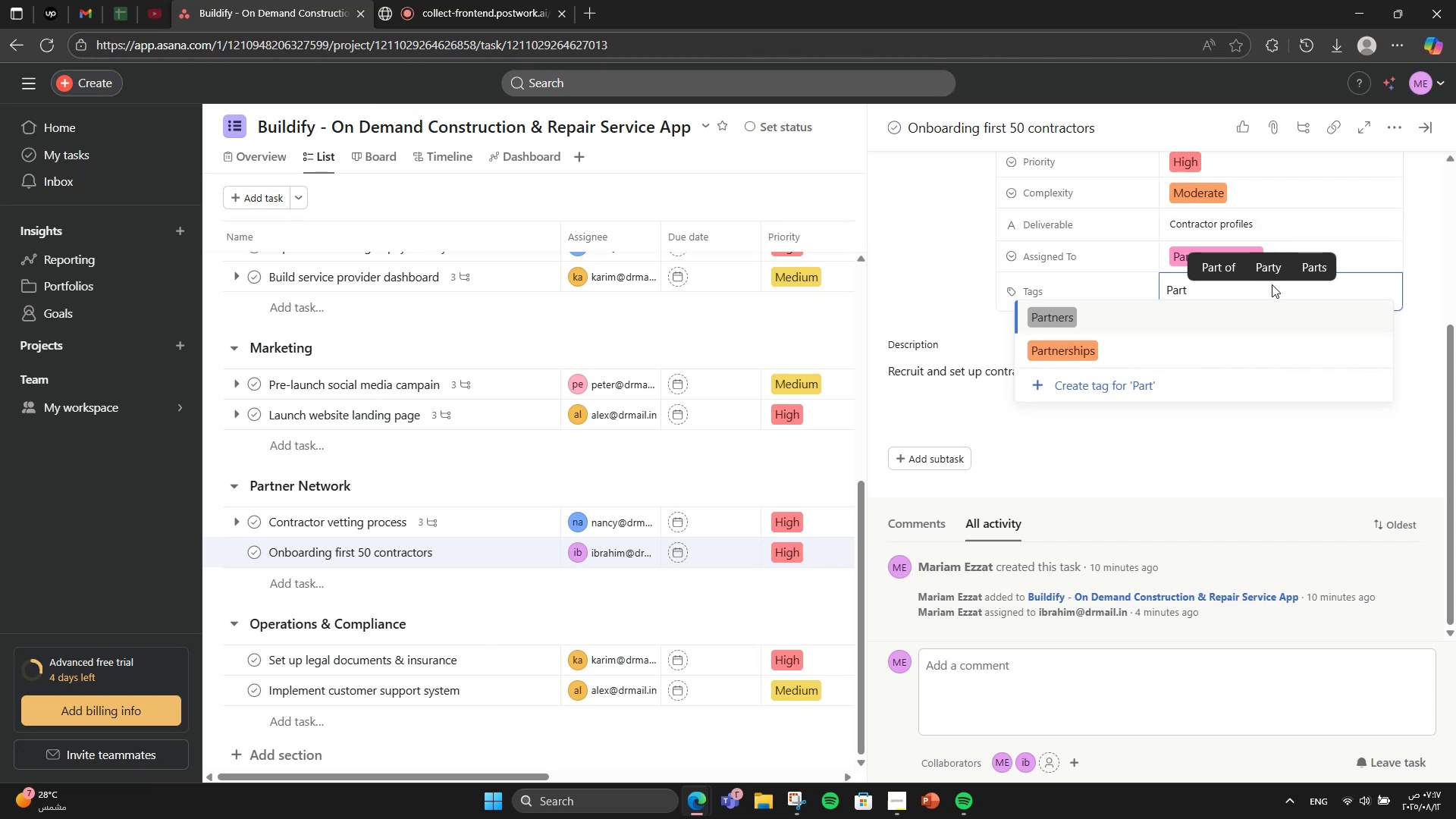 
left_click([1085, 315])
 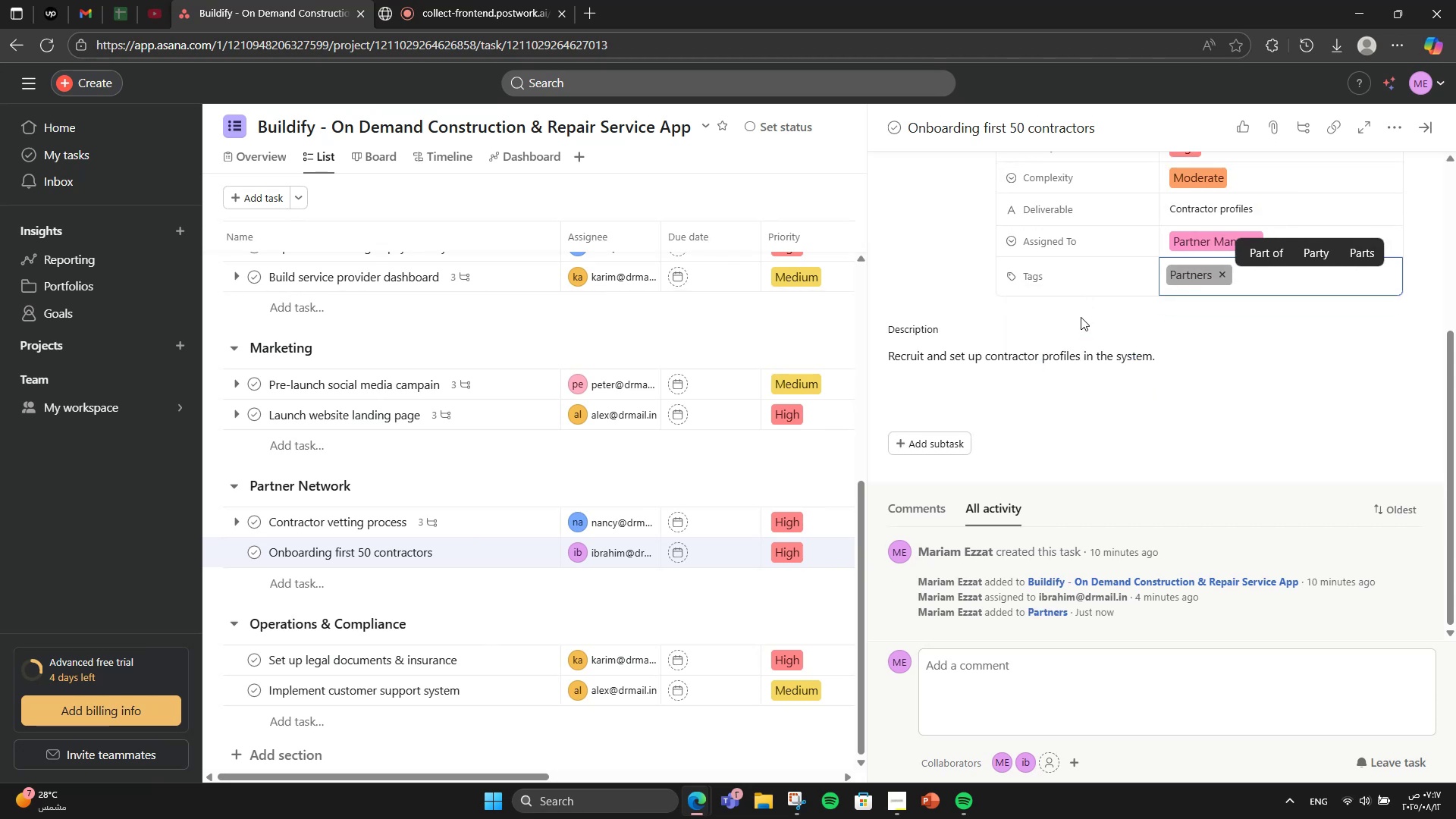 
type(re)
 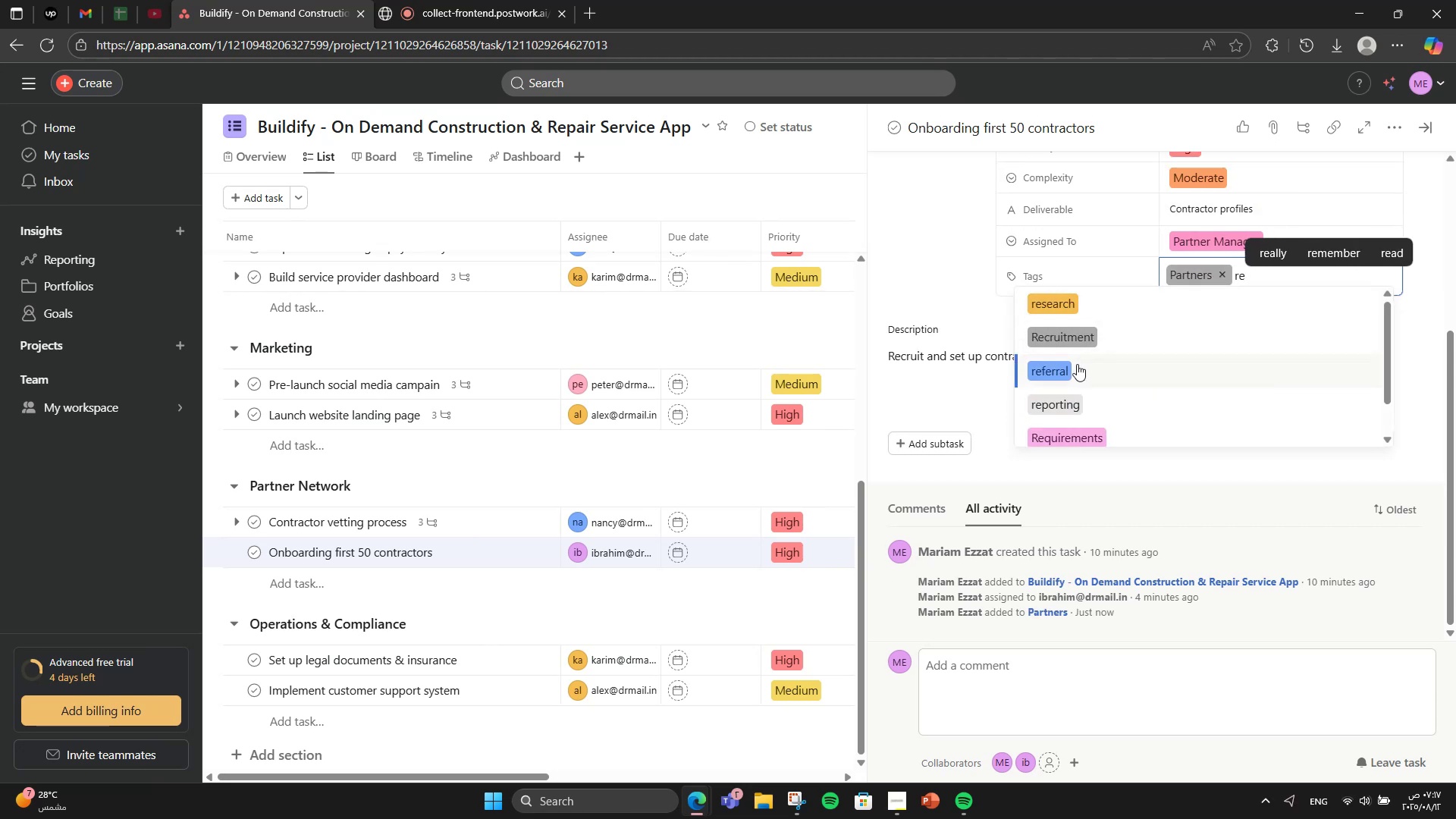 
left_click([1147, 328])
 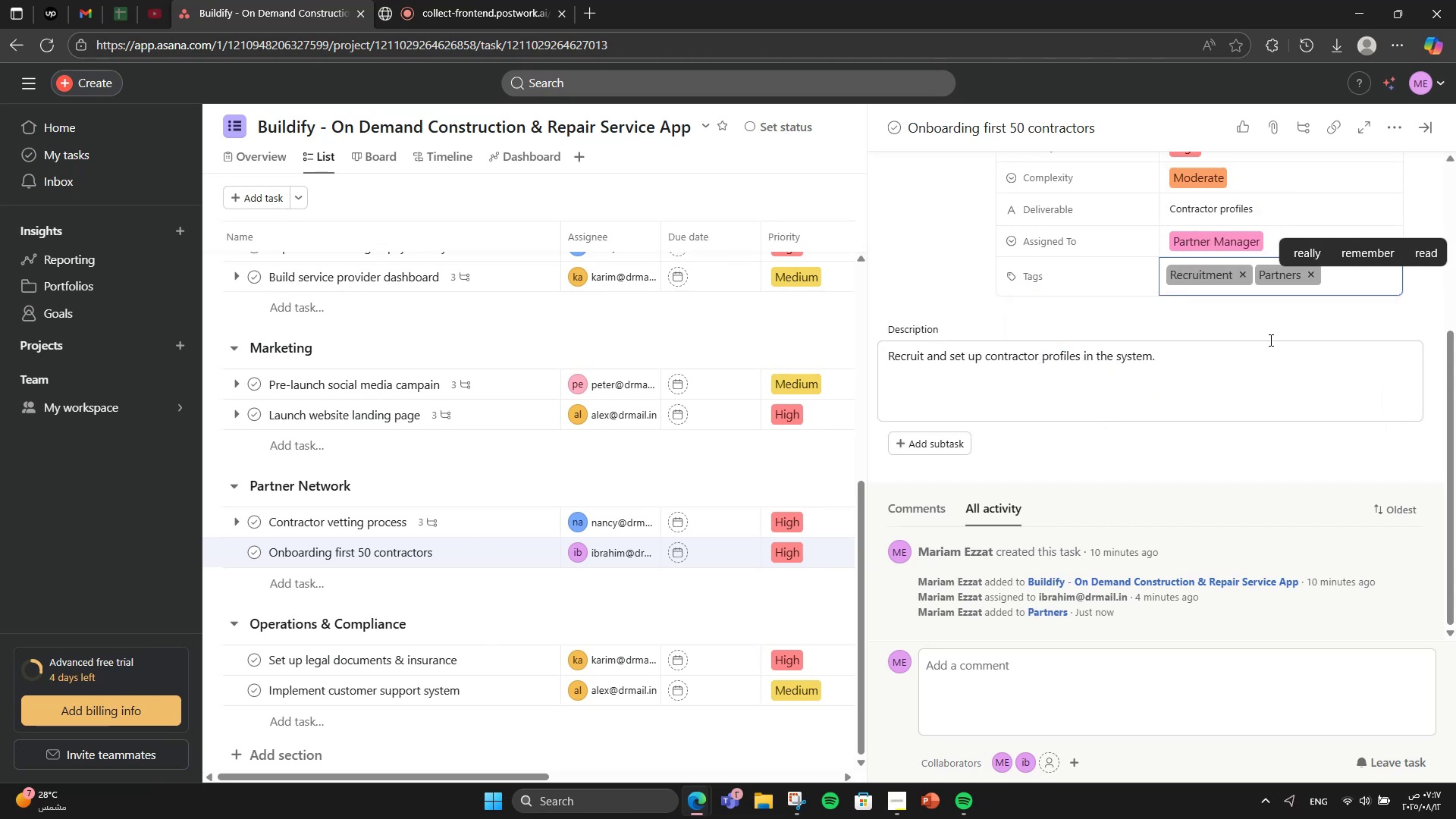 
left_click([1267, 328])
 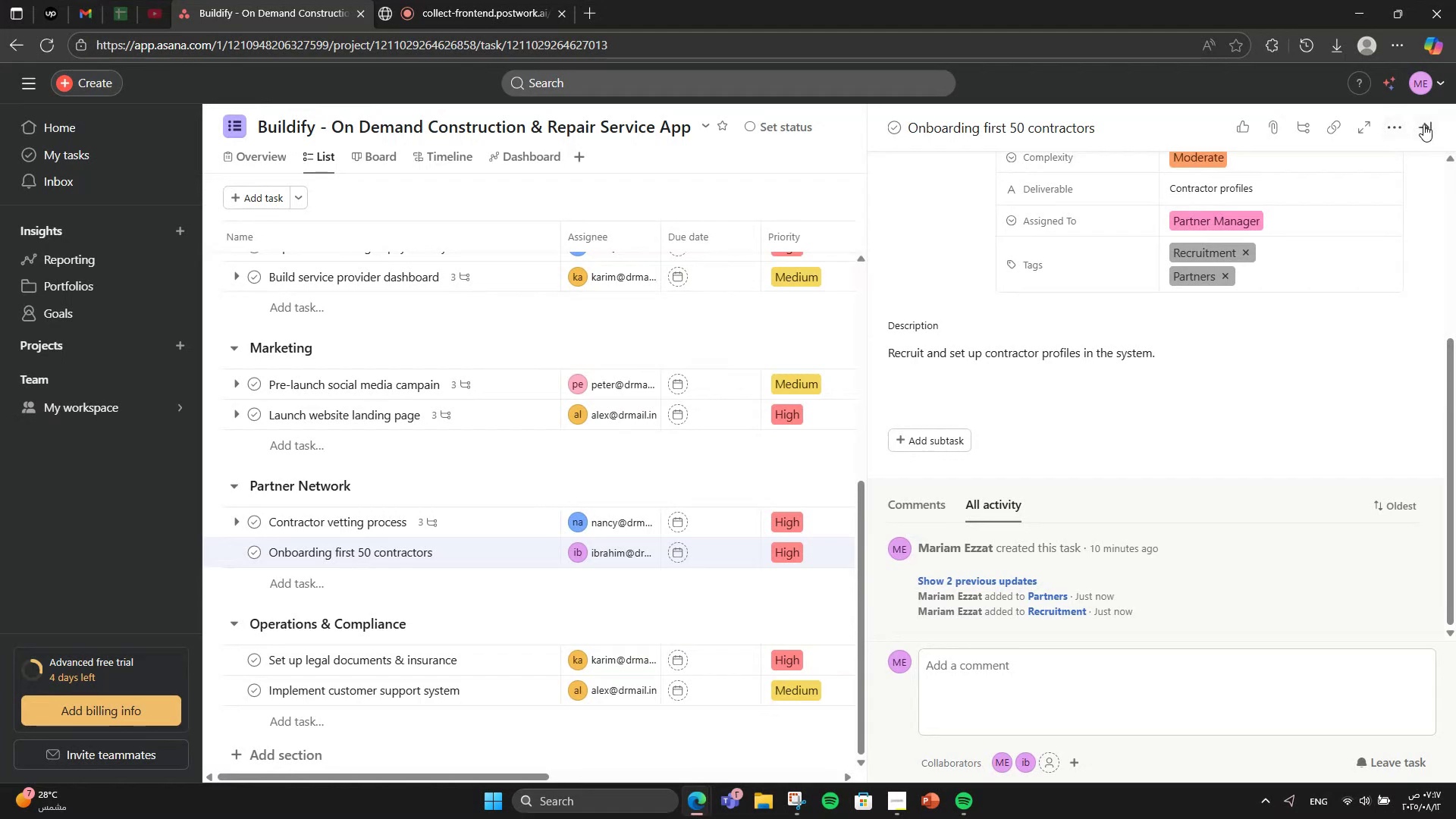 
left_click([1423, 124])
 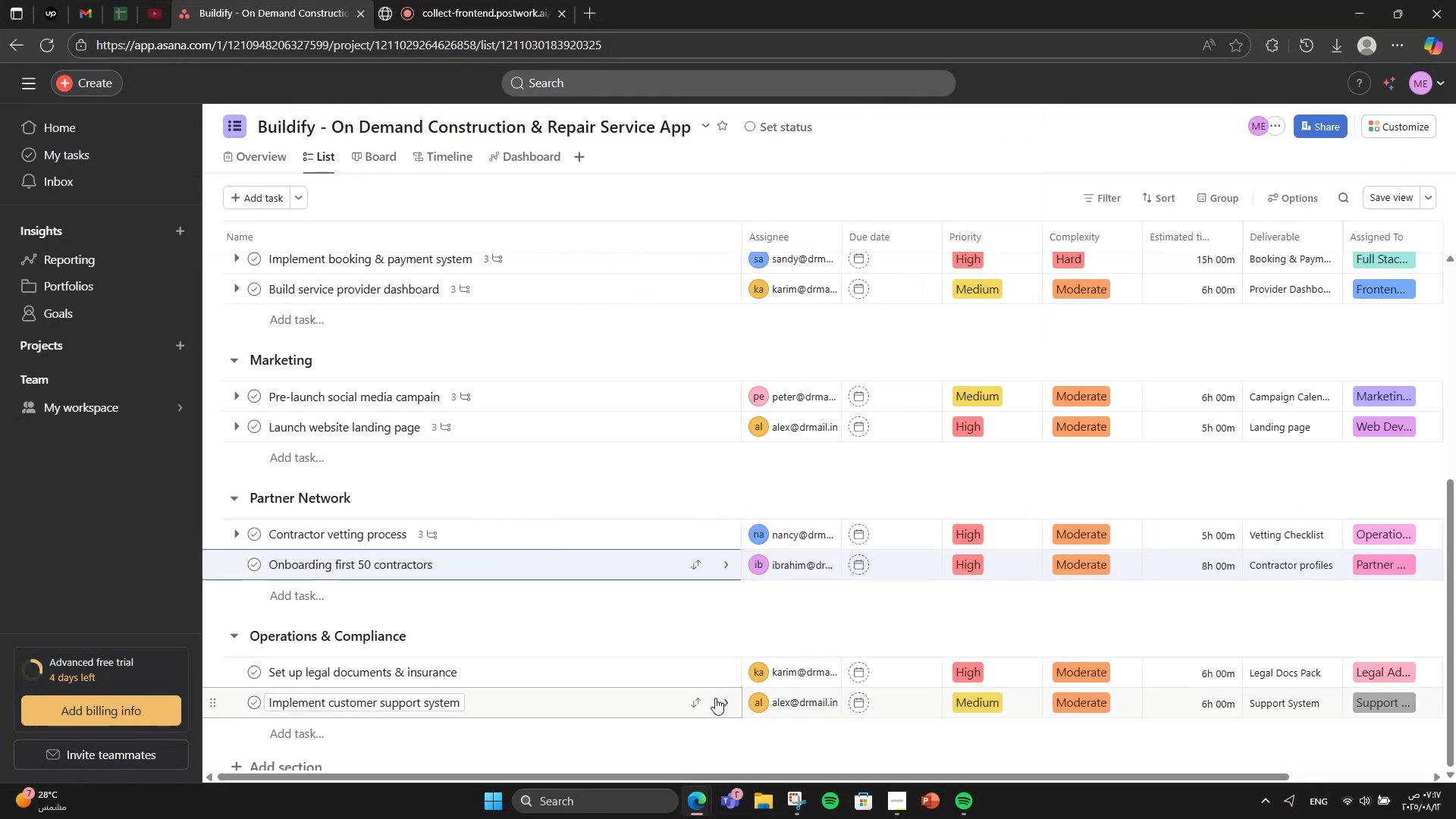 
left_click([650, 678])
 